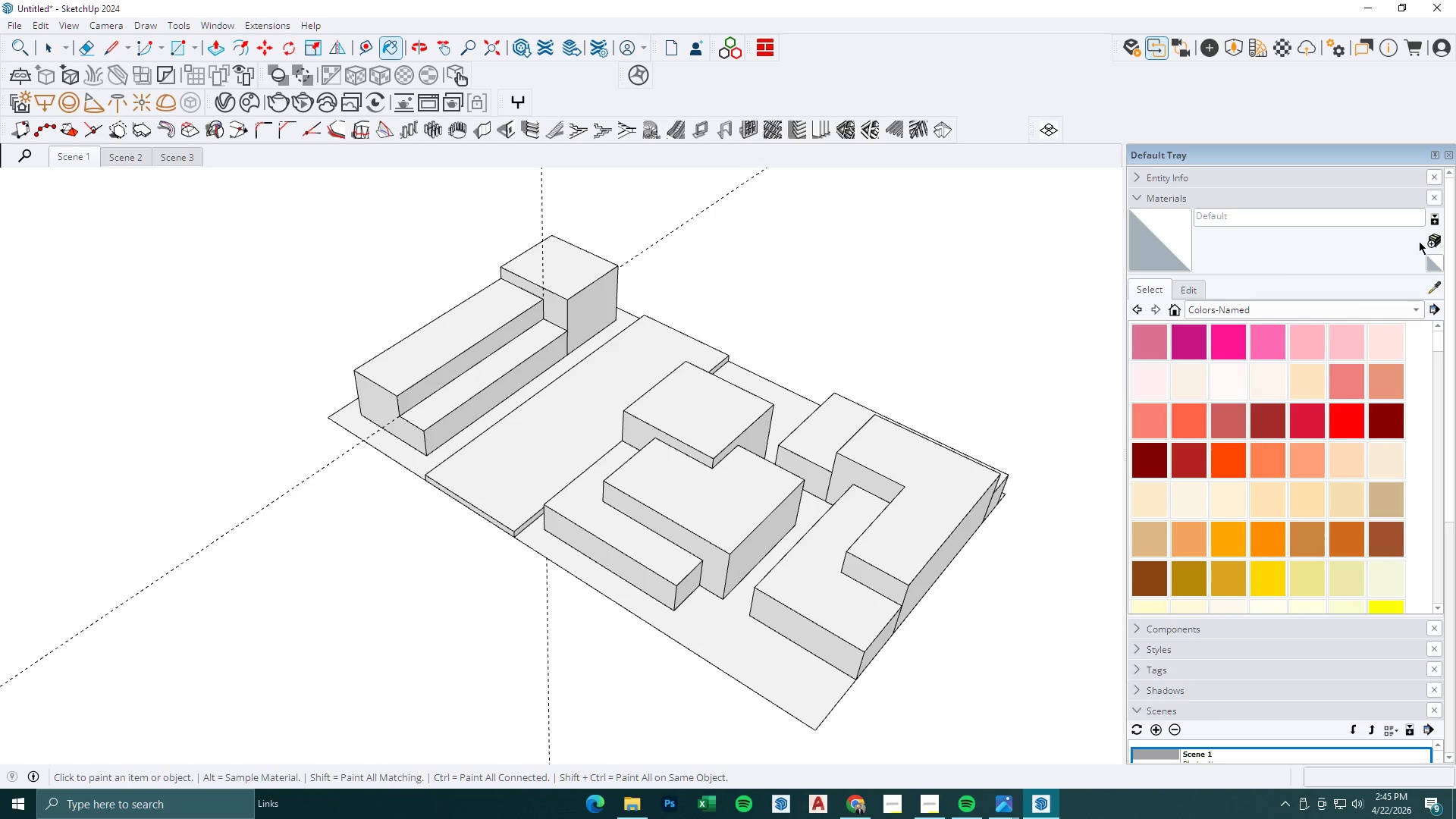 
left_click([1436, 240])
 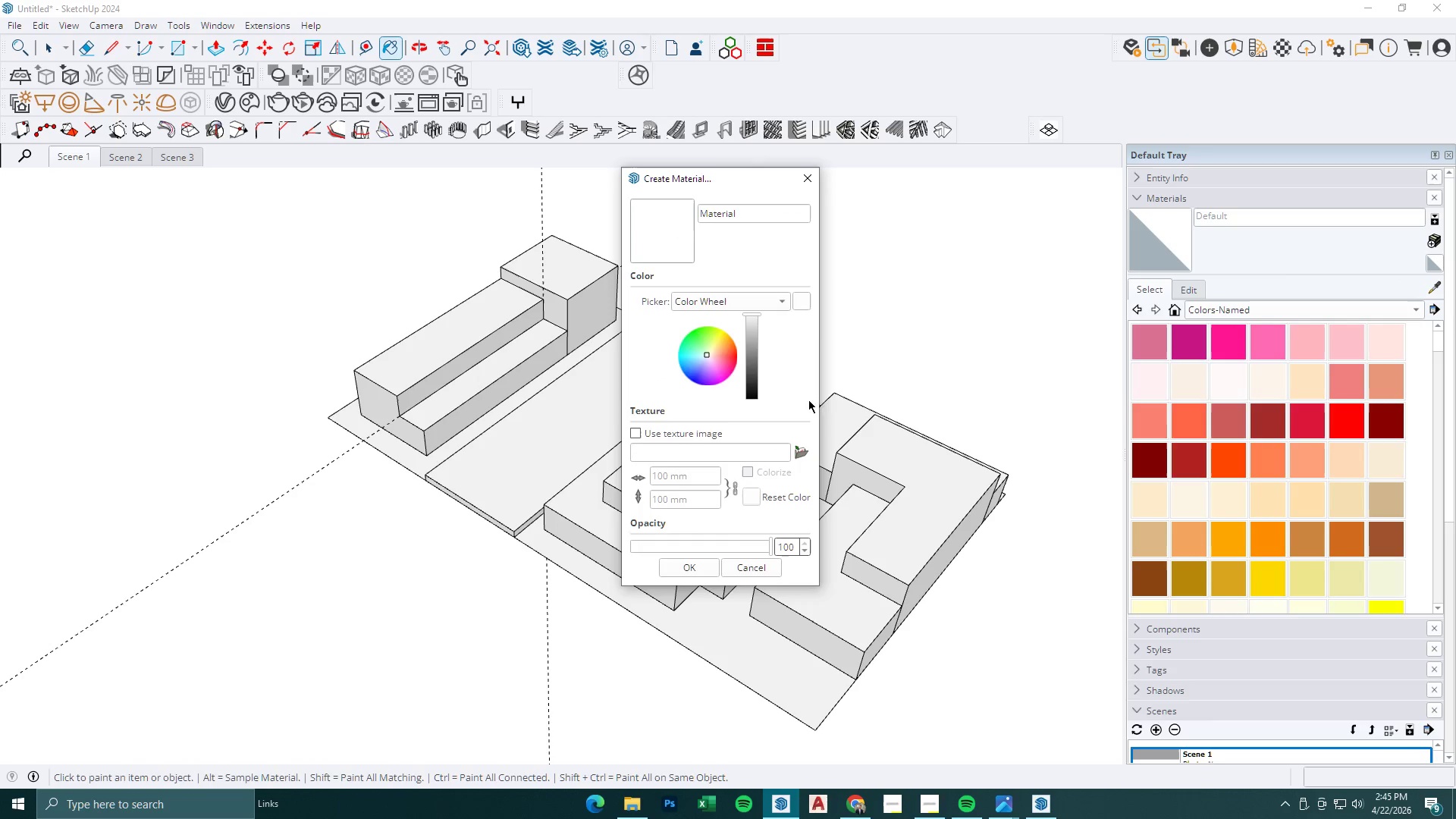 
left_click([795, 451])
 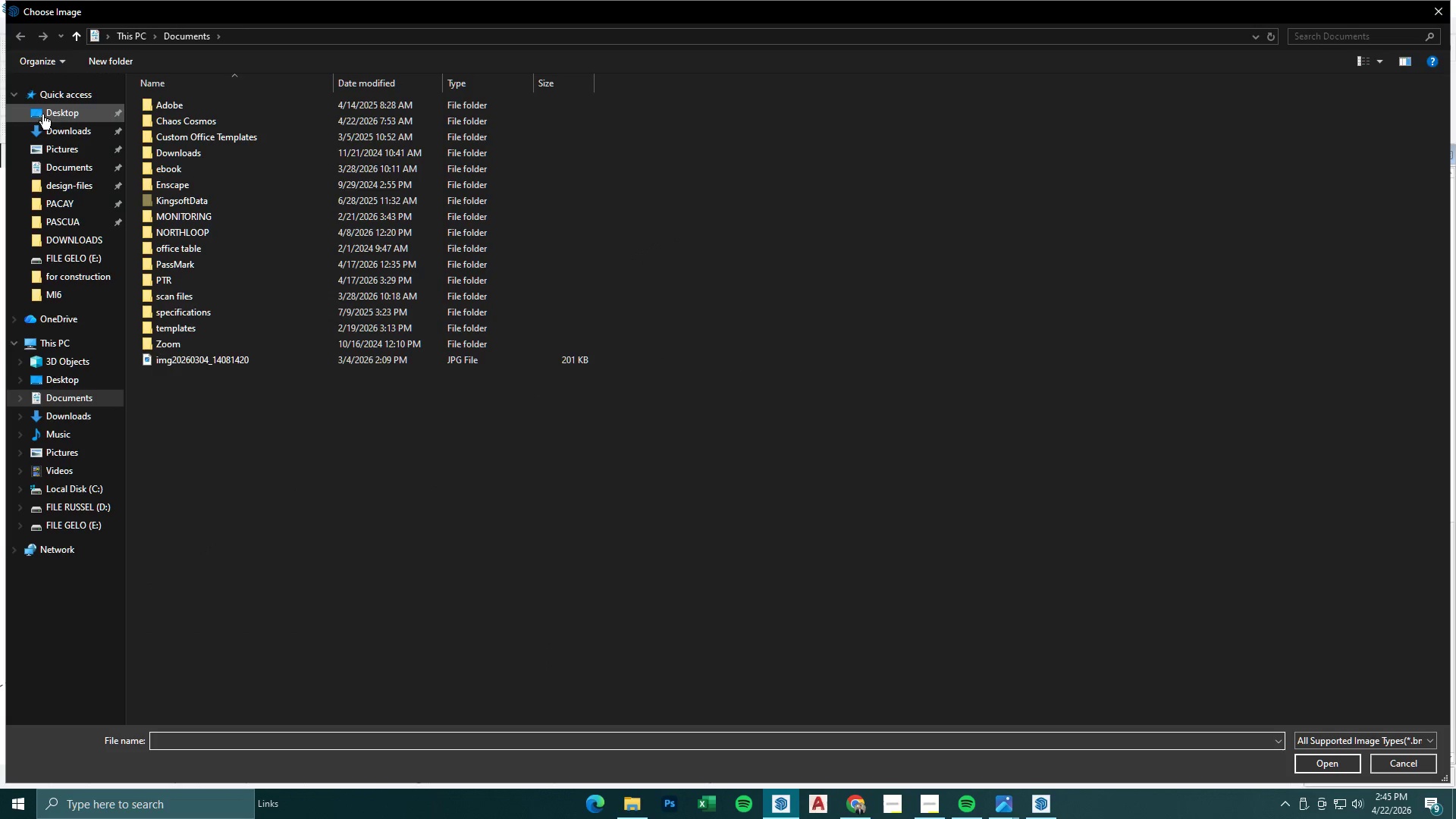 
left_click([63, 130])
 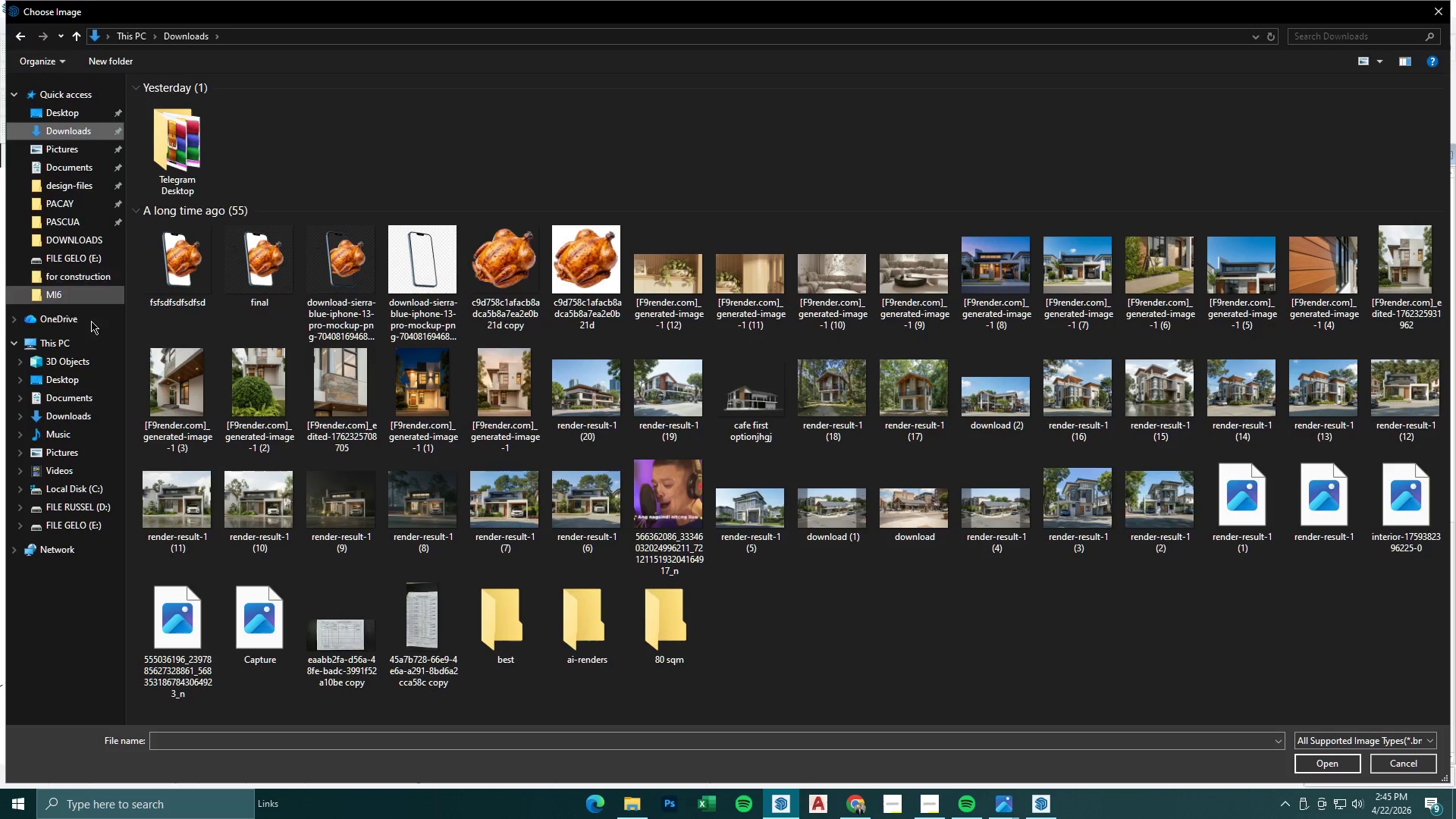 
left_click([81, 425])
 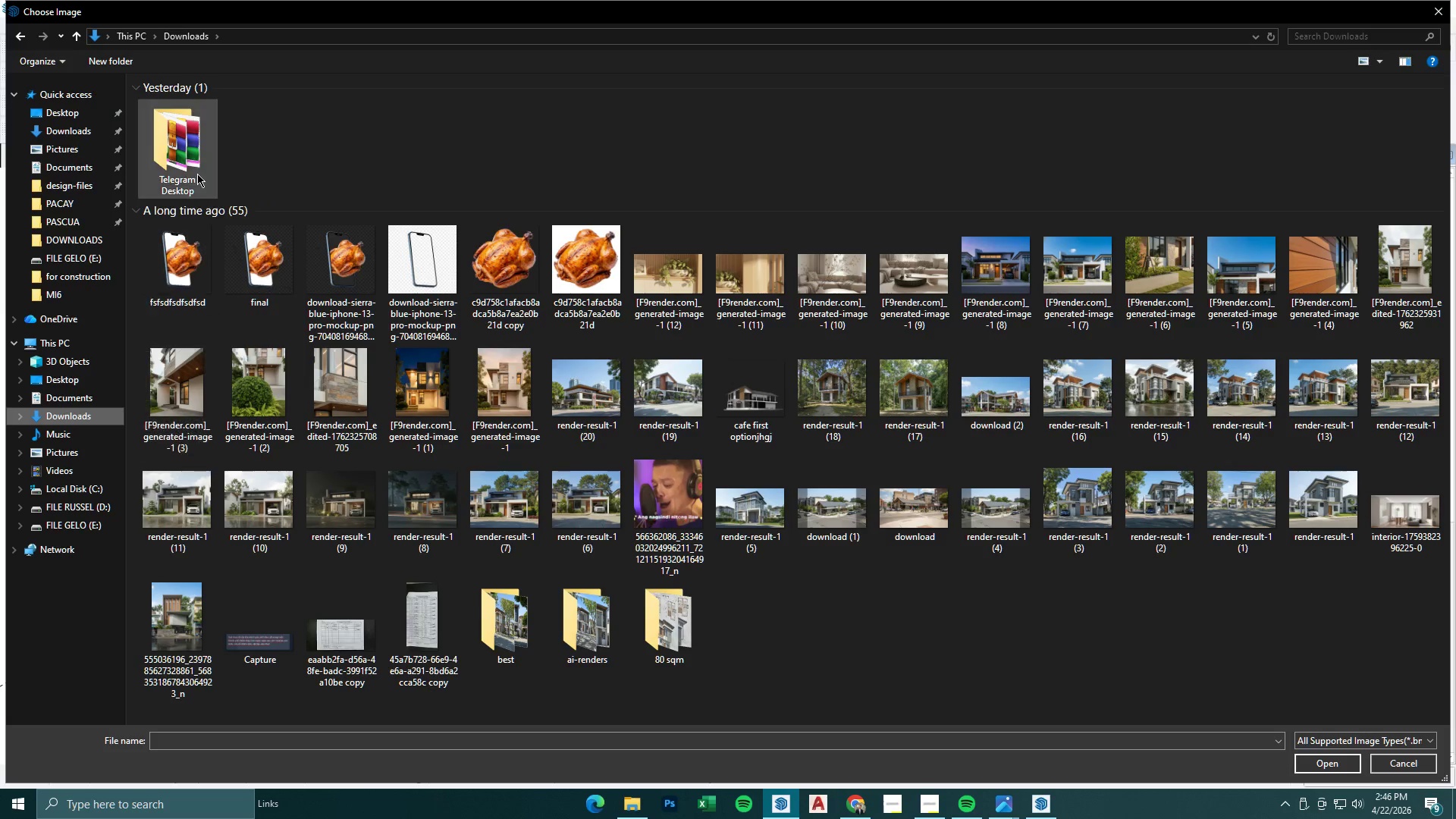 
double_click([196, 150])
 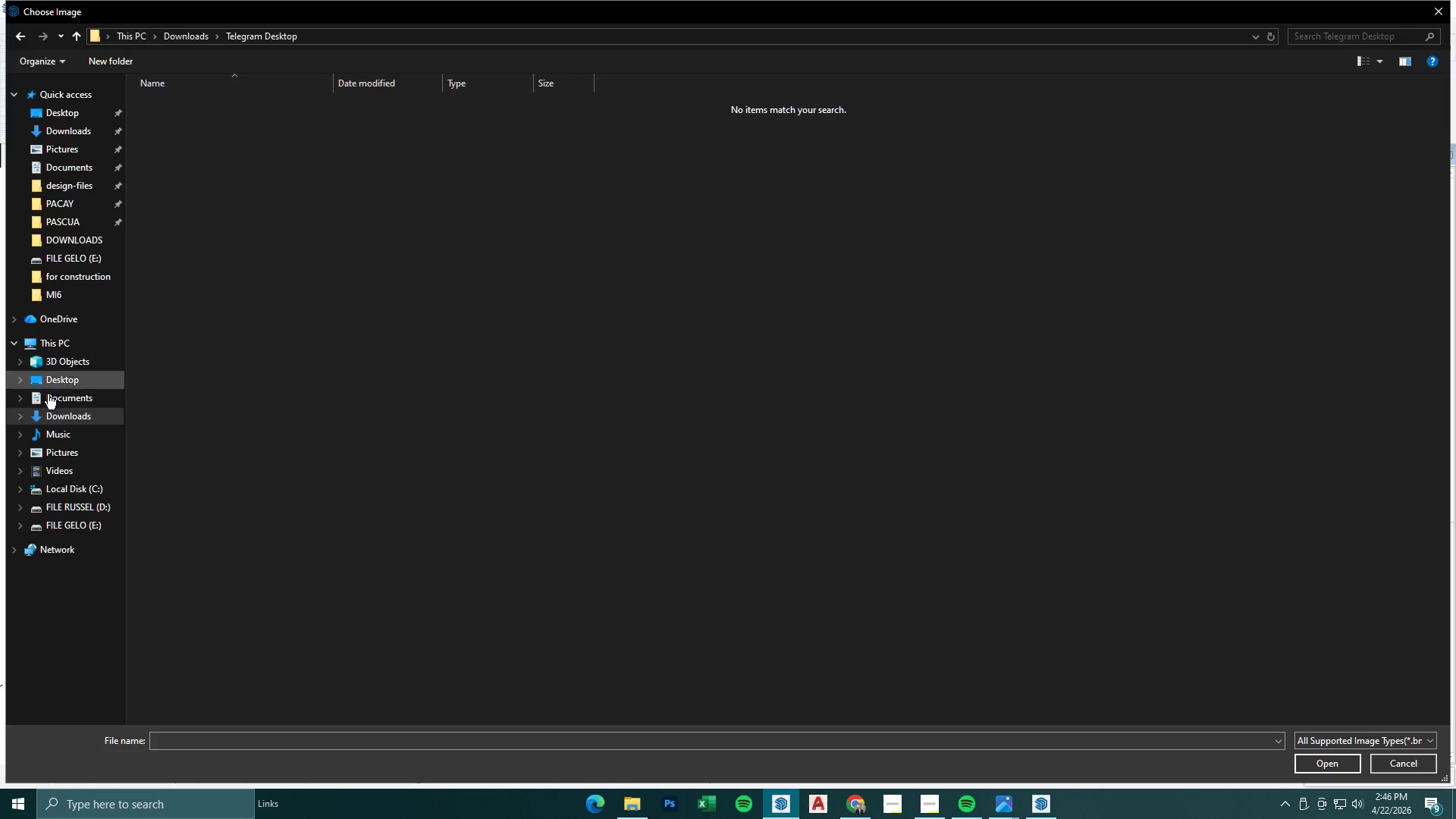 
left_click([80, 410])
 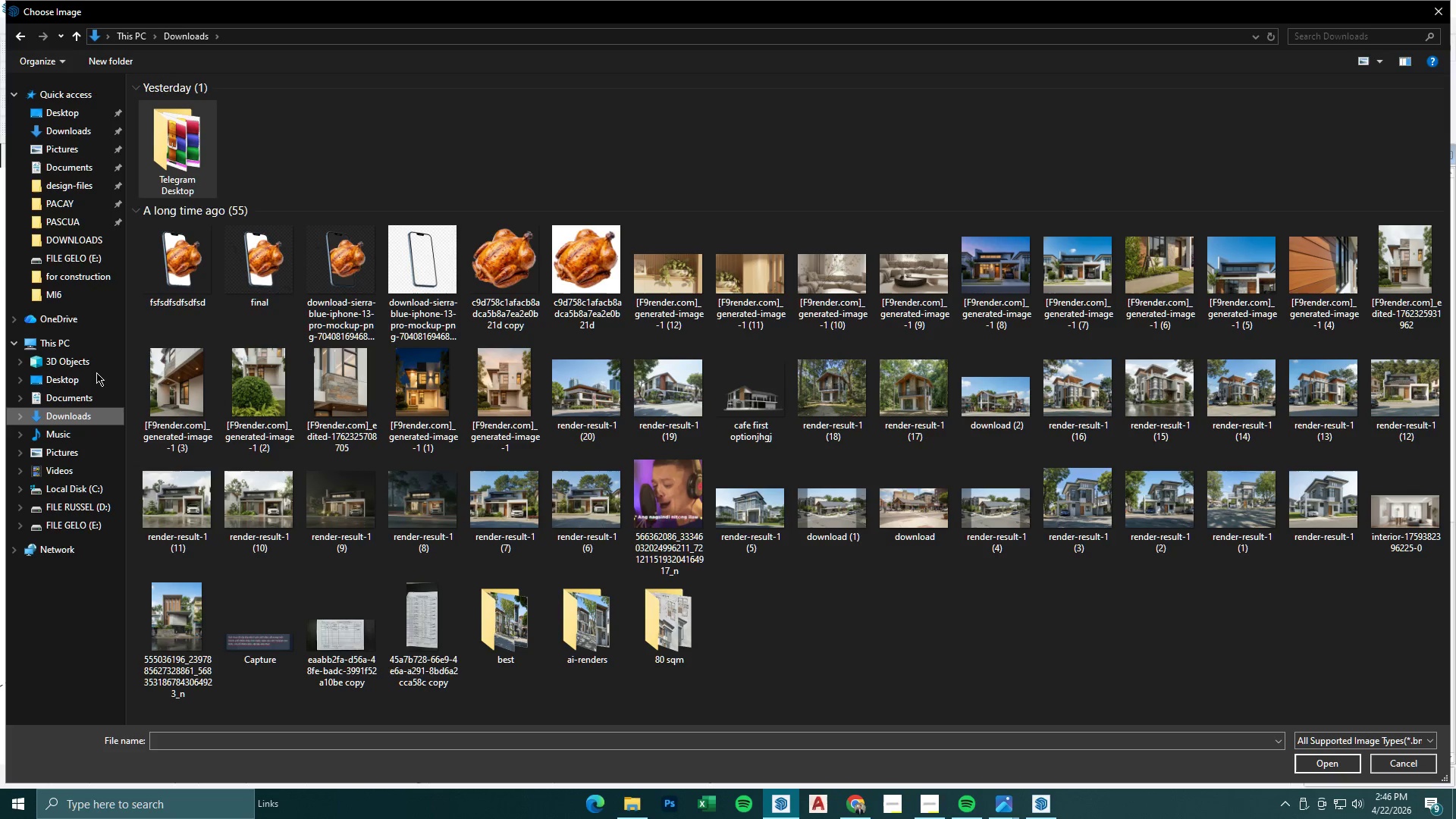 
left_click([90, 241])
 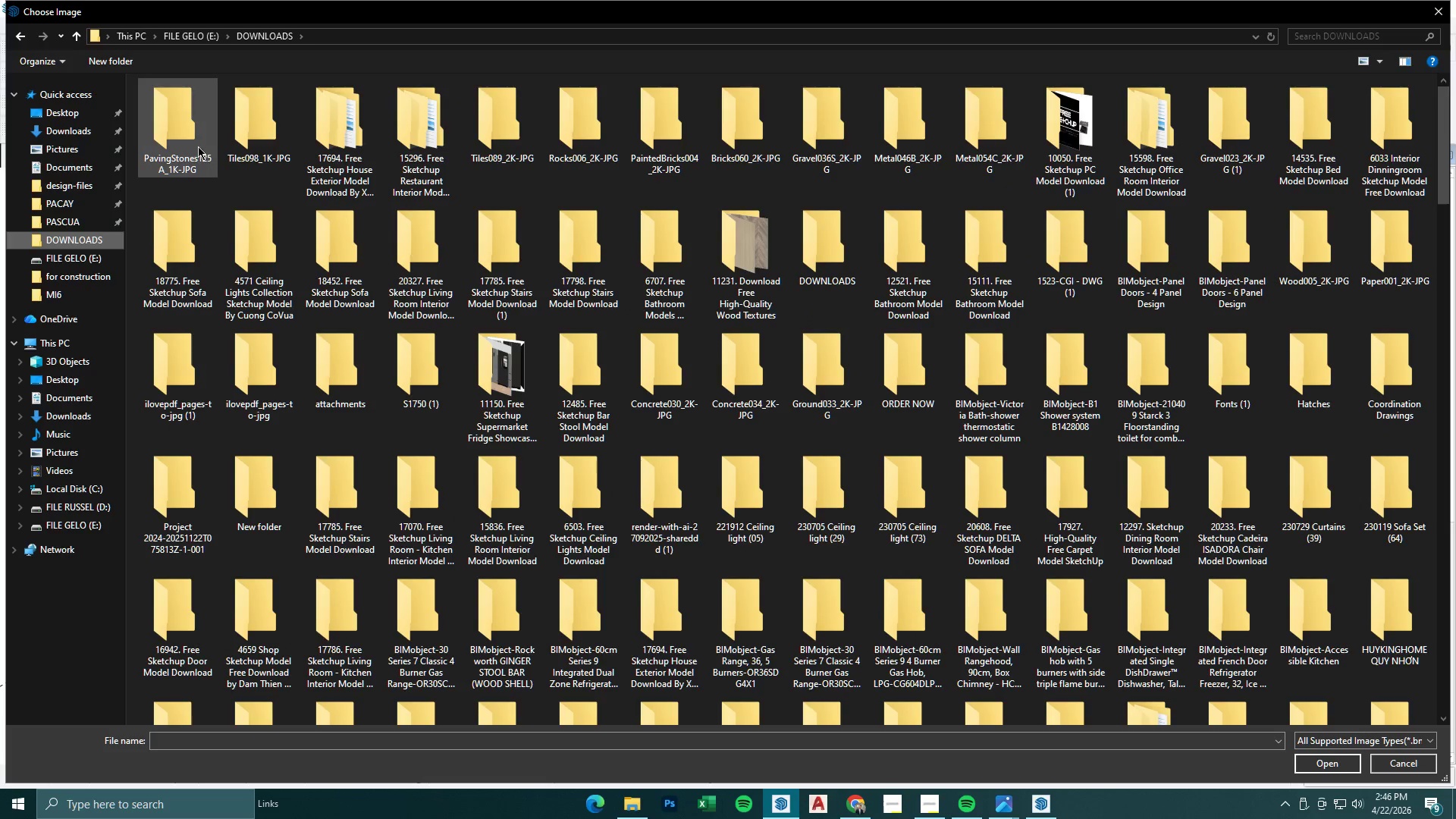 
left_click([193, 142])
 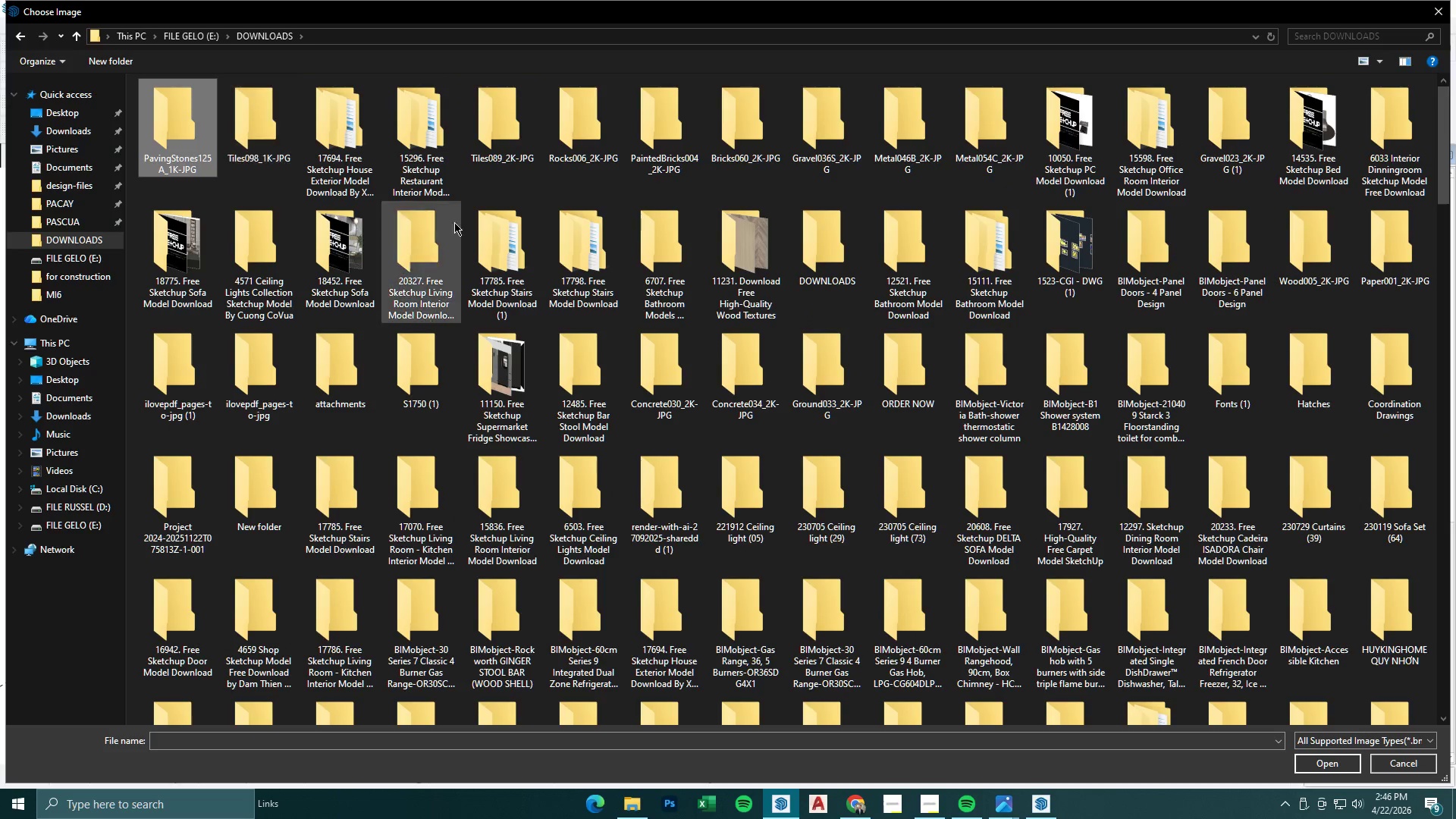 
scroll: coordinate [625, 273], scroll_direction: down, amount: 3.0
 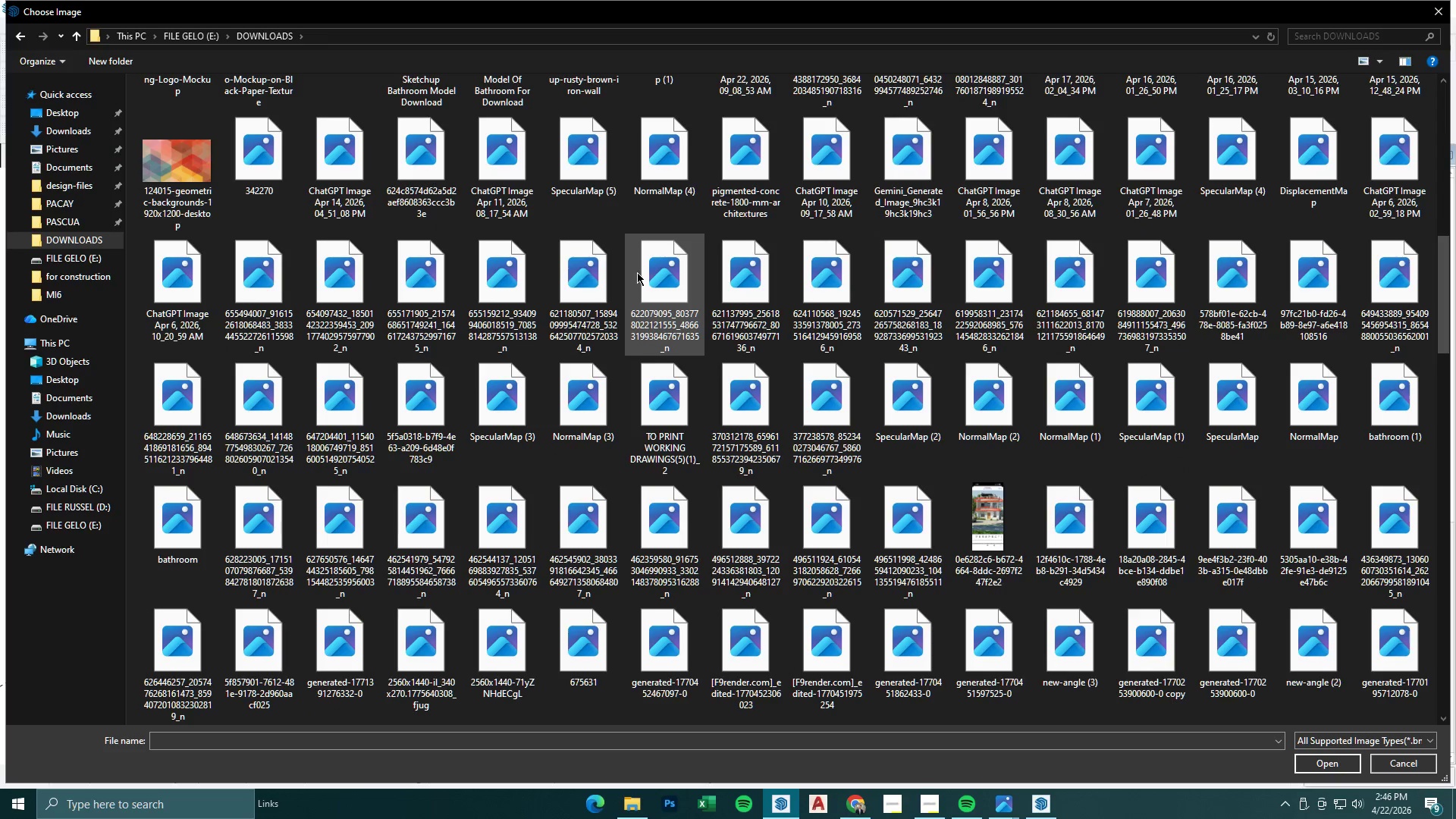 
scroll: coordinate [637, 272], scroll_direction: up, amount: 1.0
 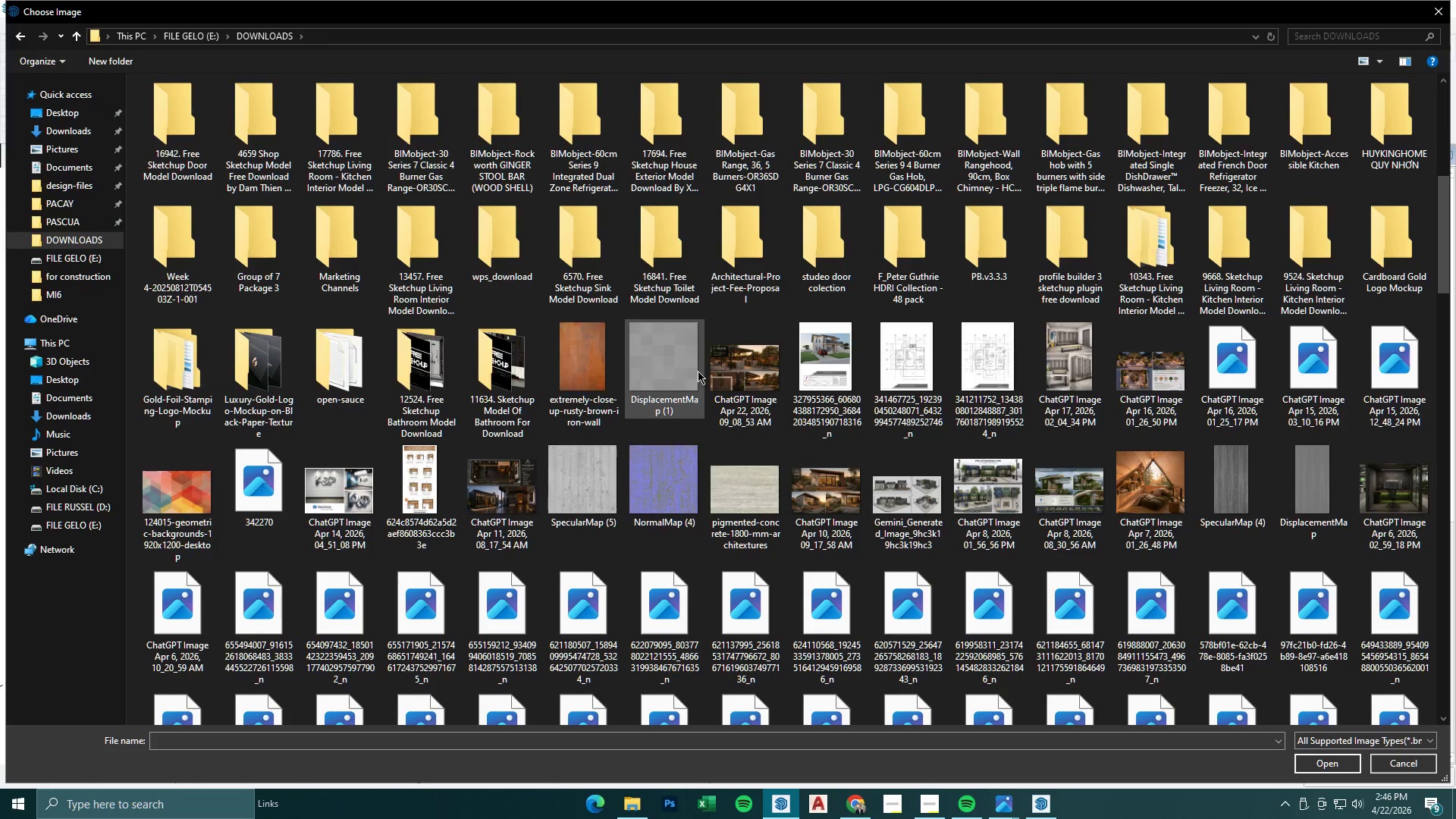 
left_click([601, 366])
 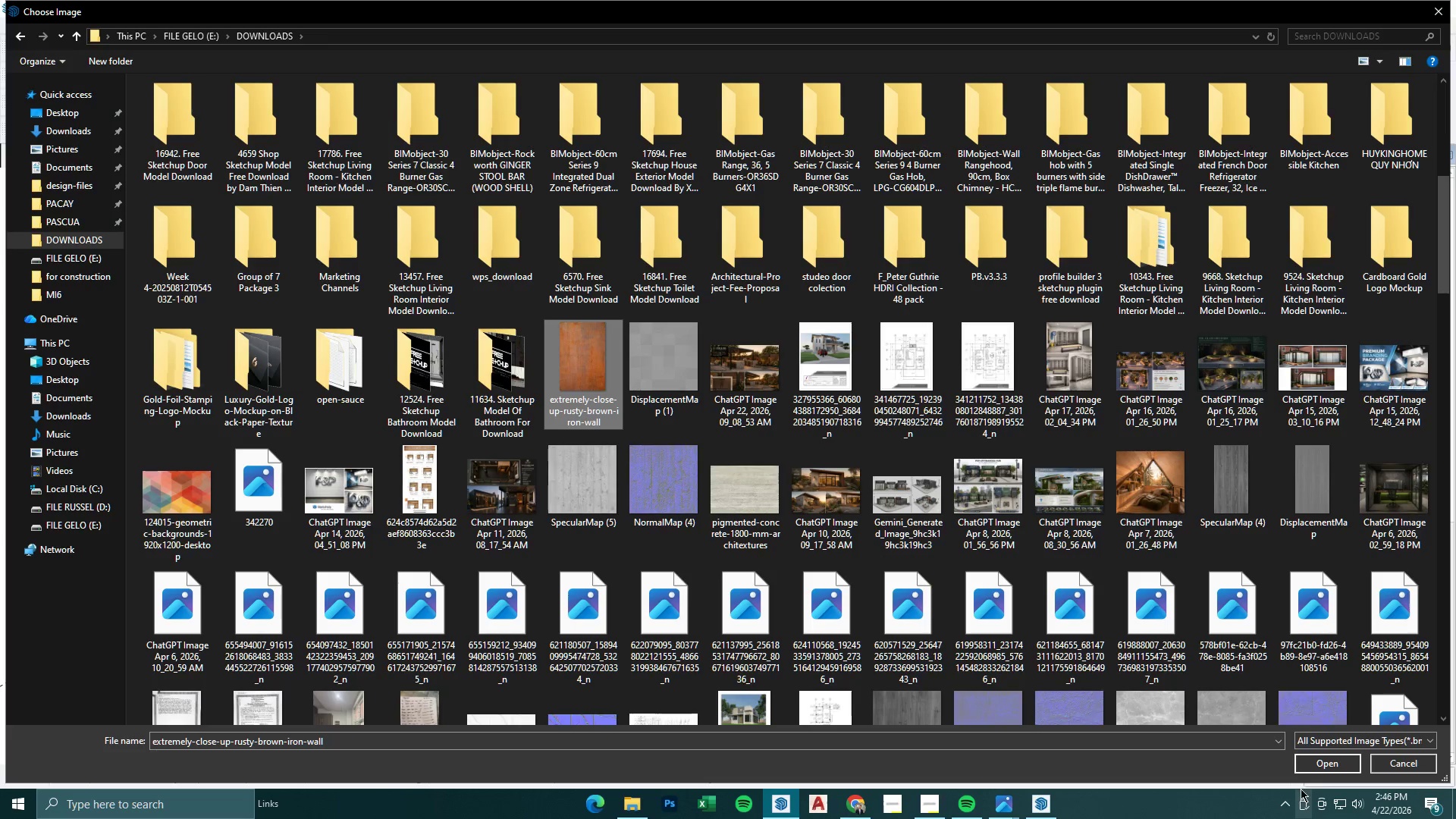 
left_click([1315, 767])
 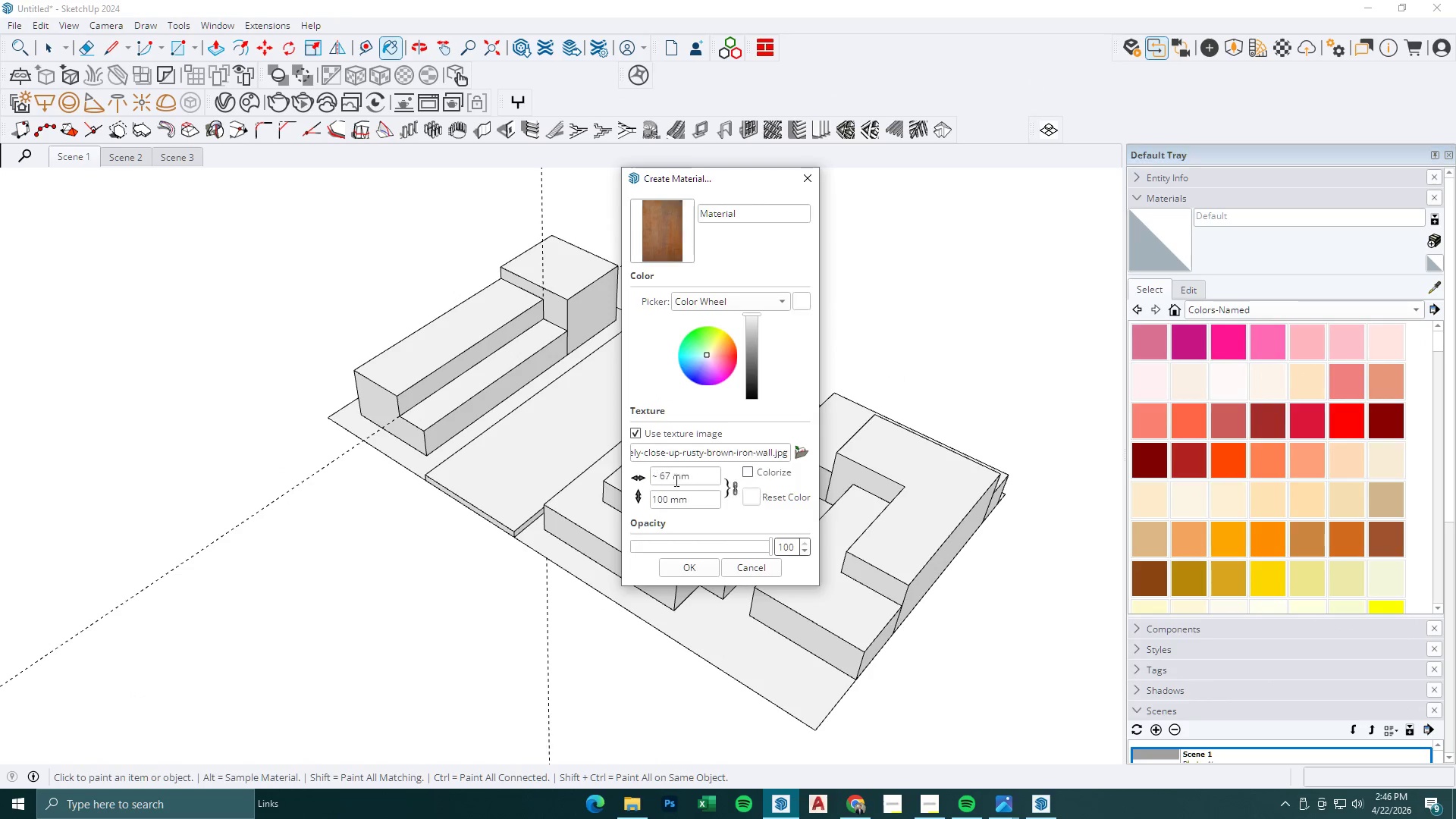 
left_click_drag(start_coordinate=[692, 475], to_coordinate=[582, 463])
 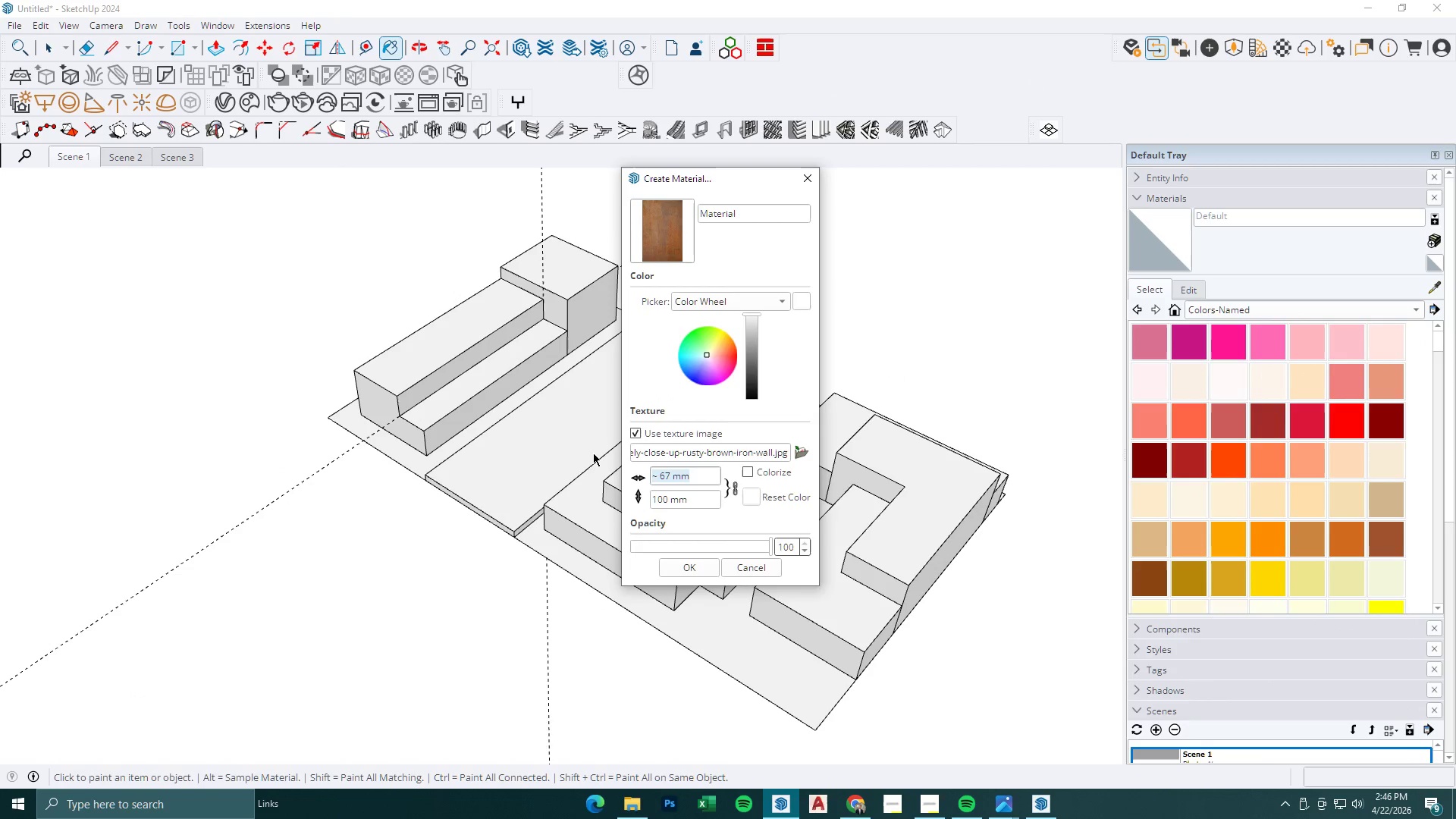 
key(Numpad1)
 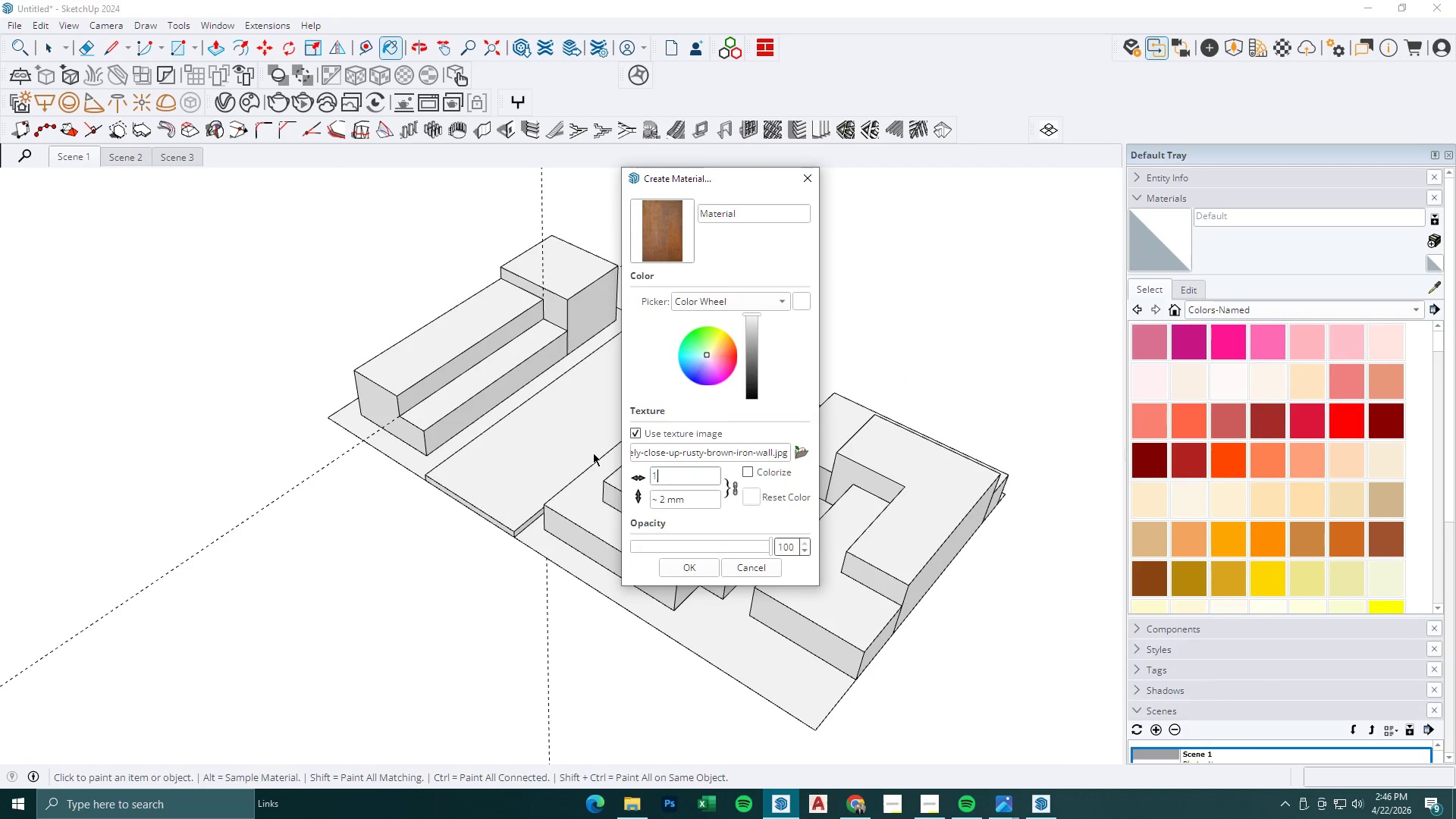 
key(Numpad5)
 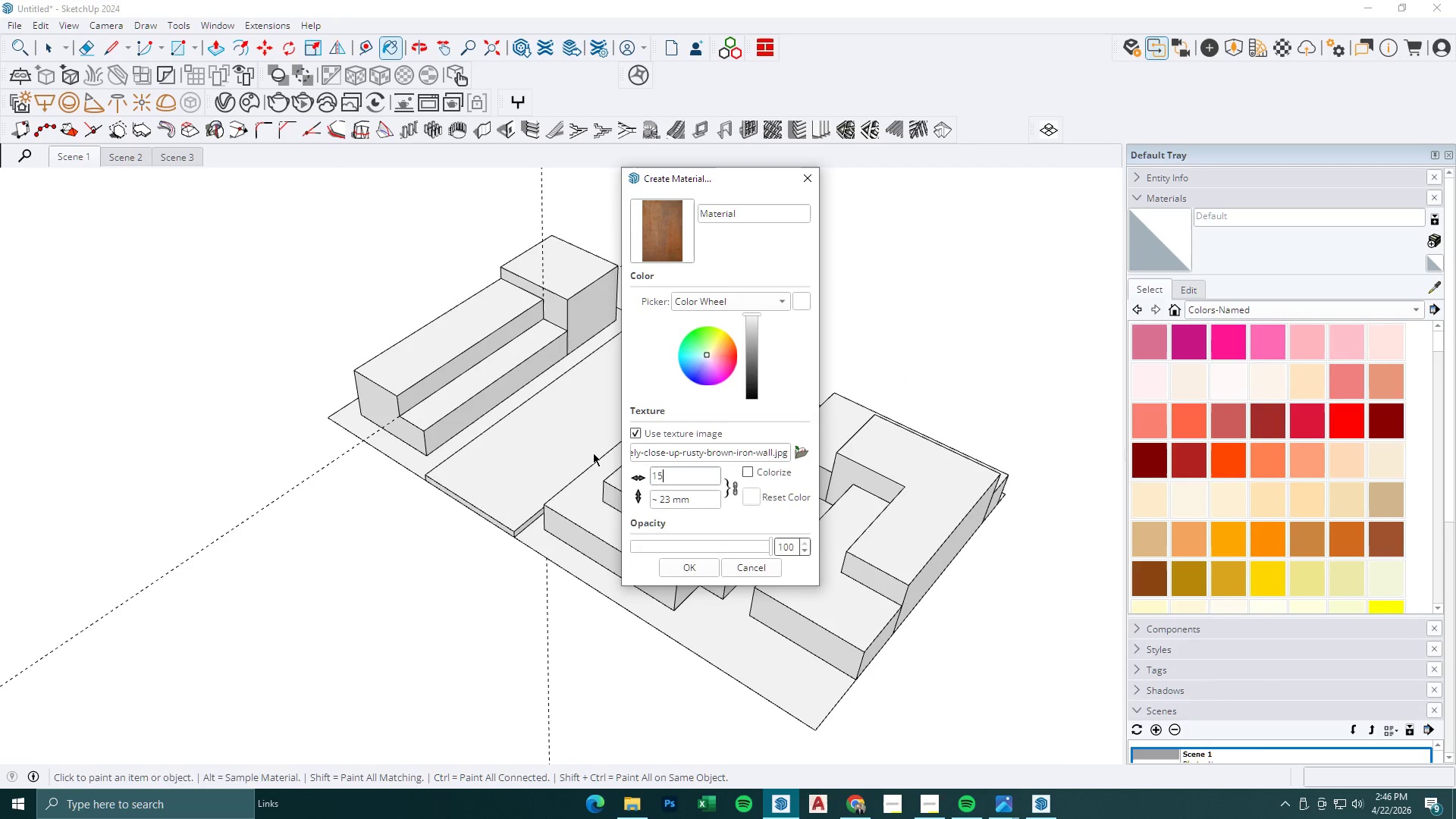 
key(Numpad0)
 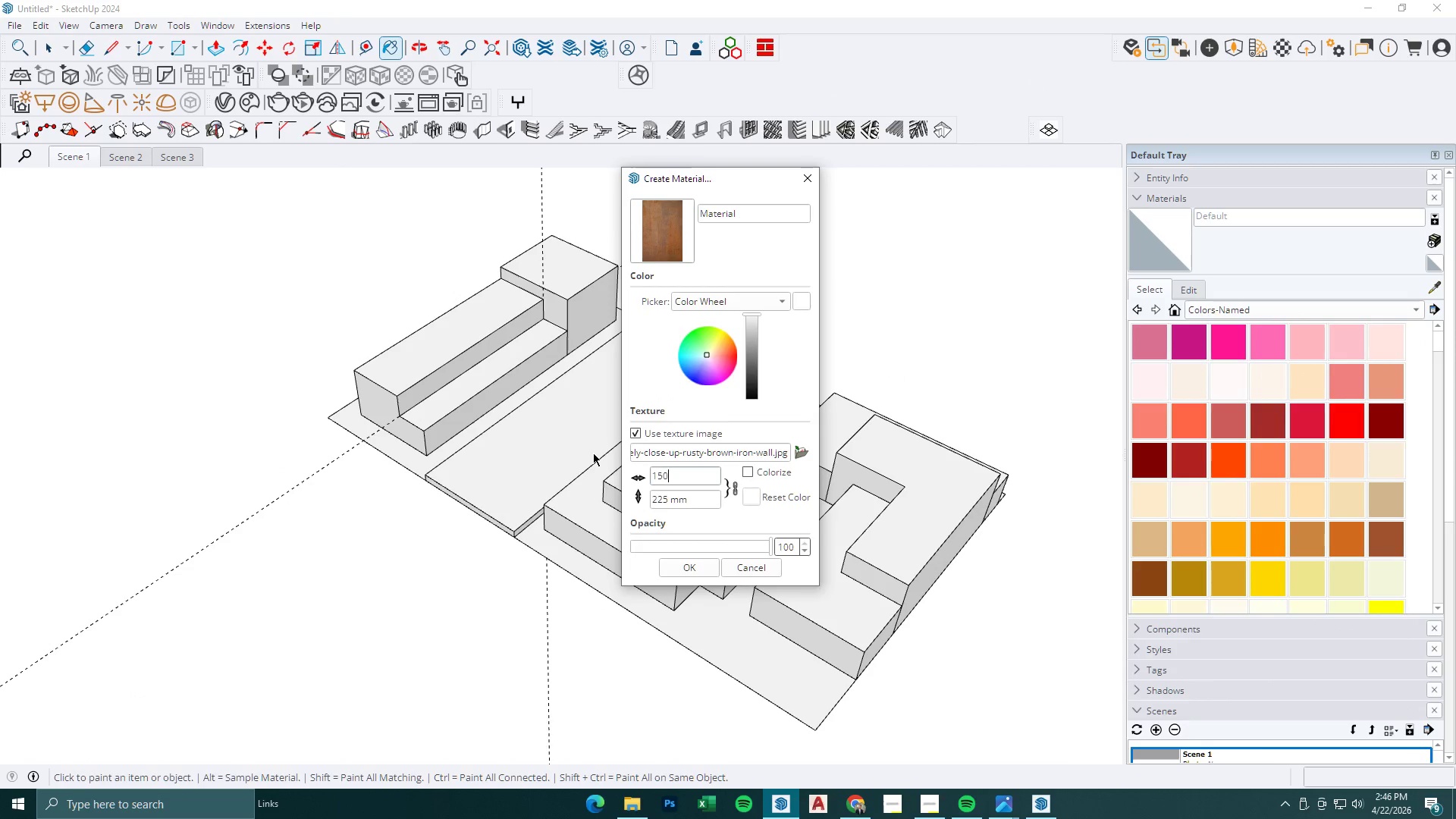 
key(Numpad0)
 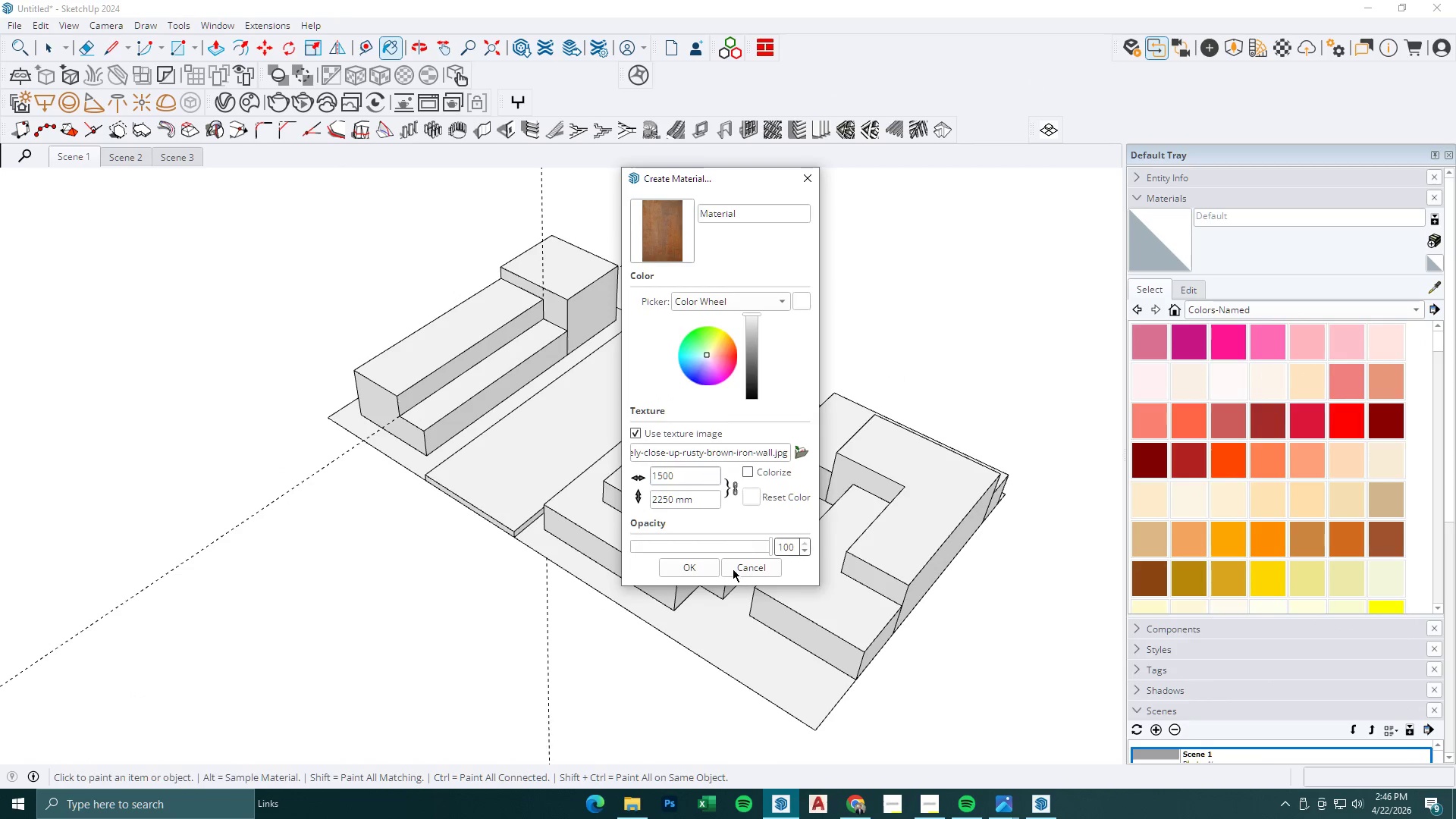 
left_click([689, 560])
 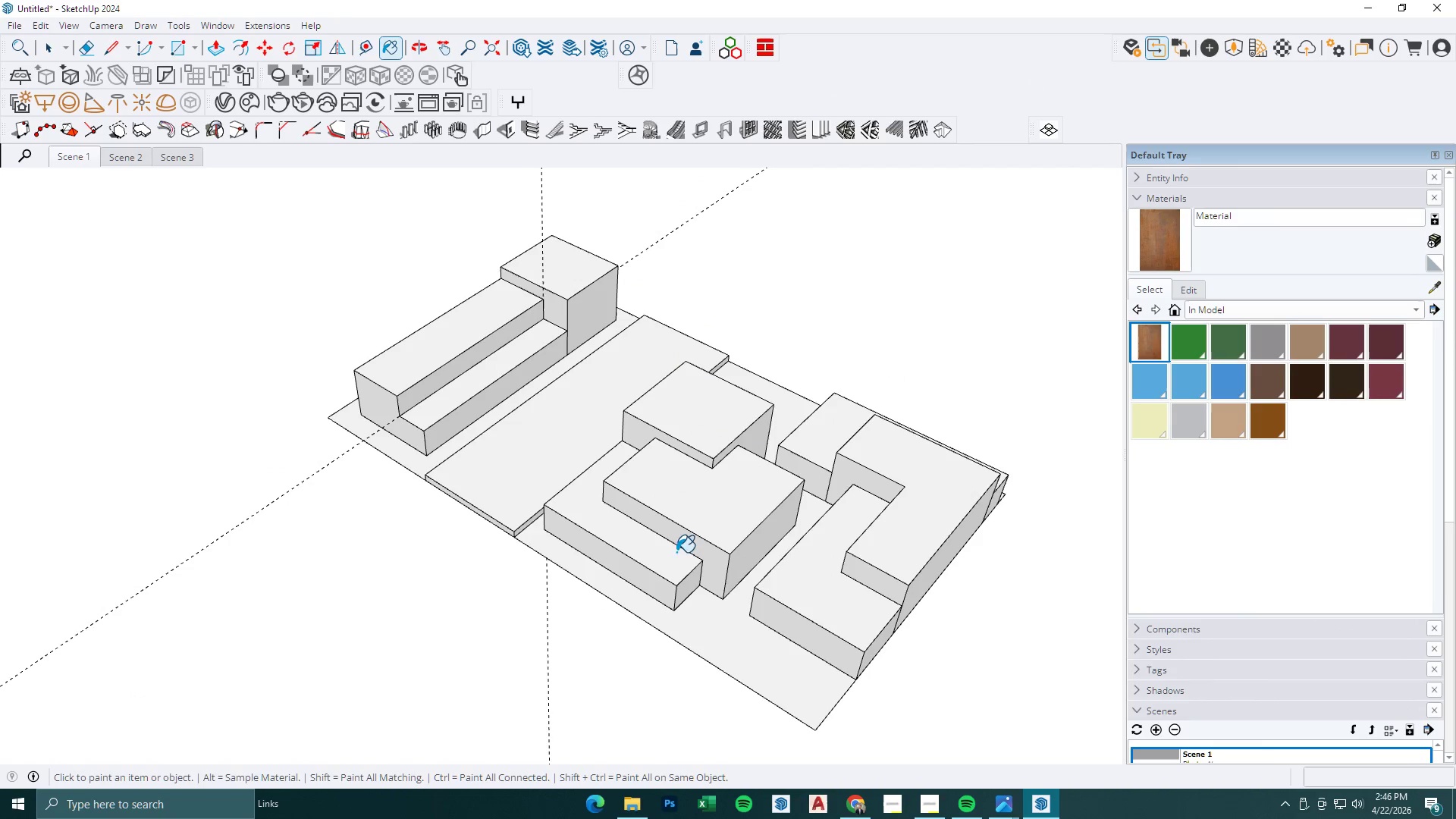 
key(Space)
 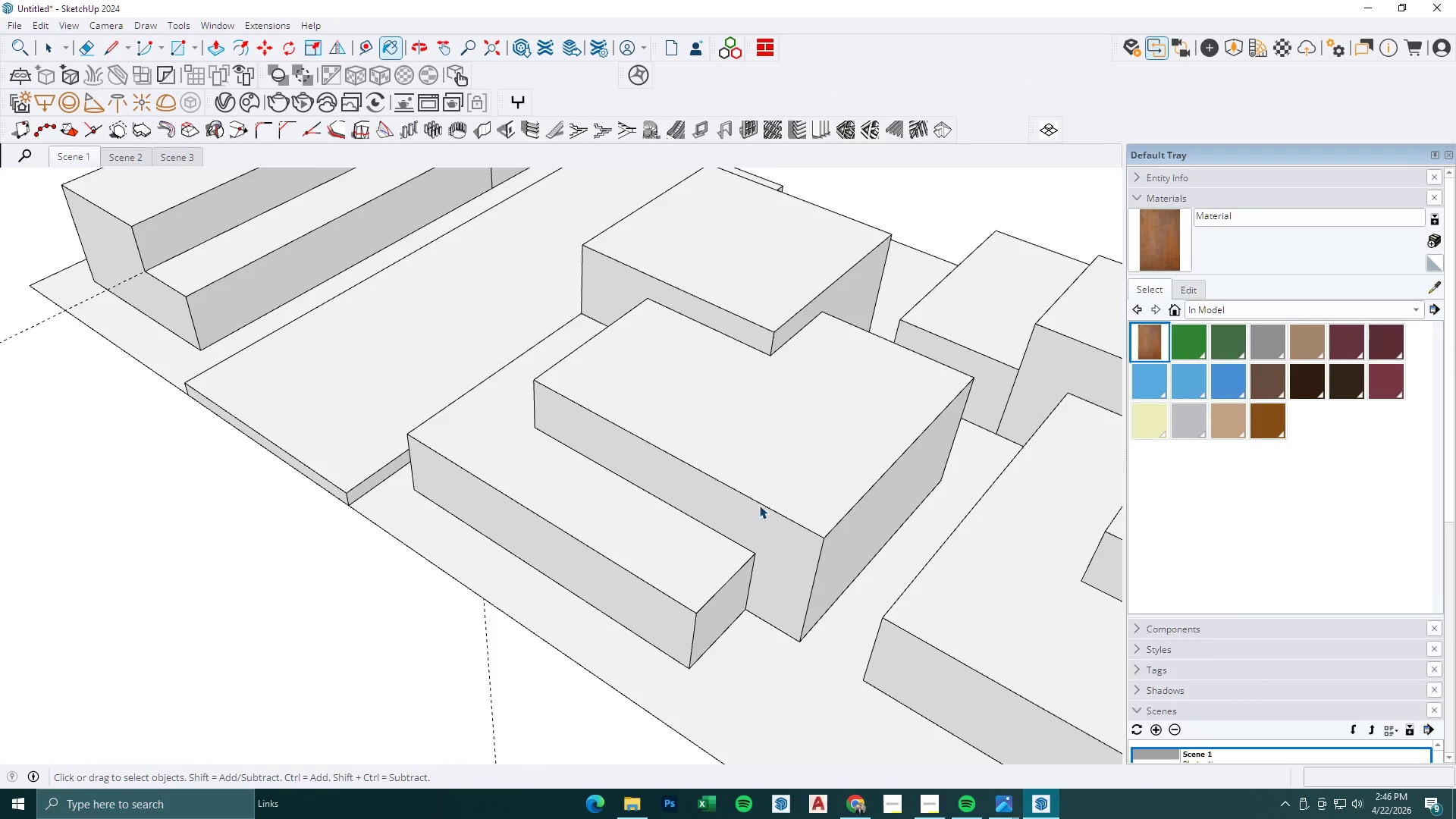 
key(Escape)
 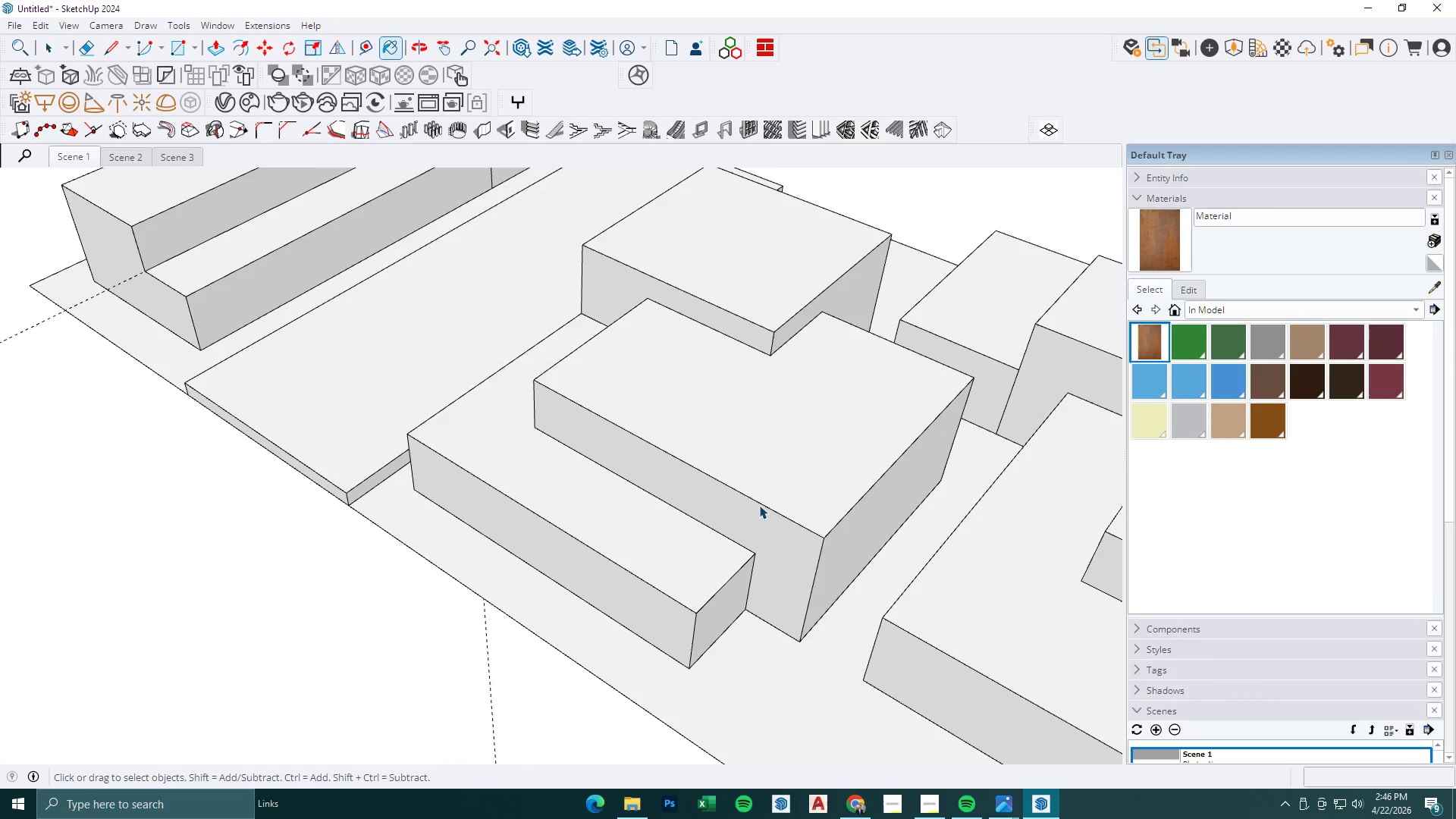 
left_click([761, 504])
 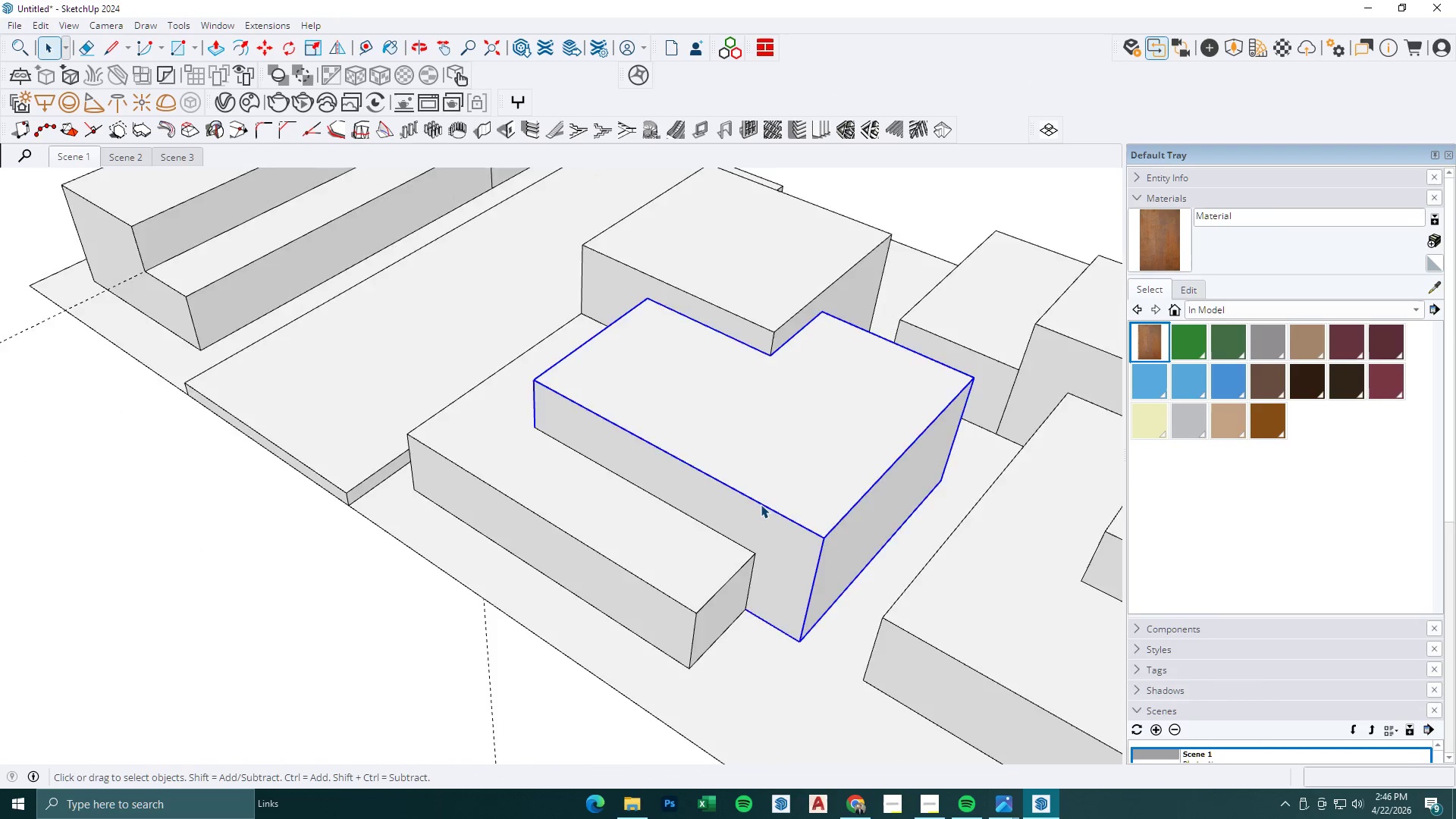 
double_click([761, 504])
 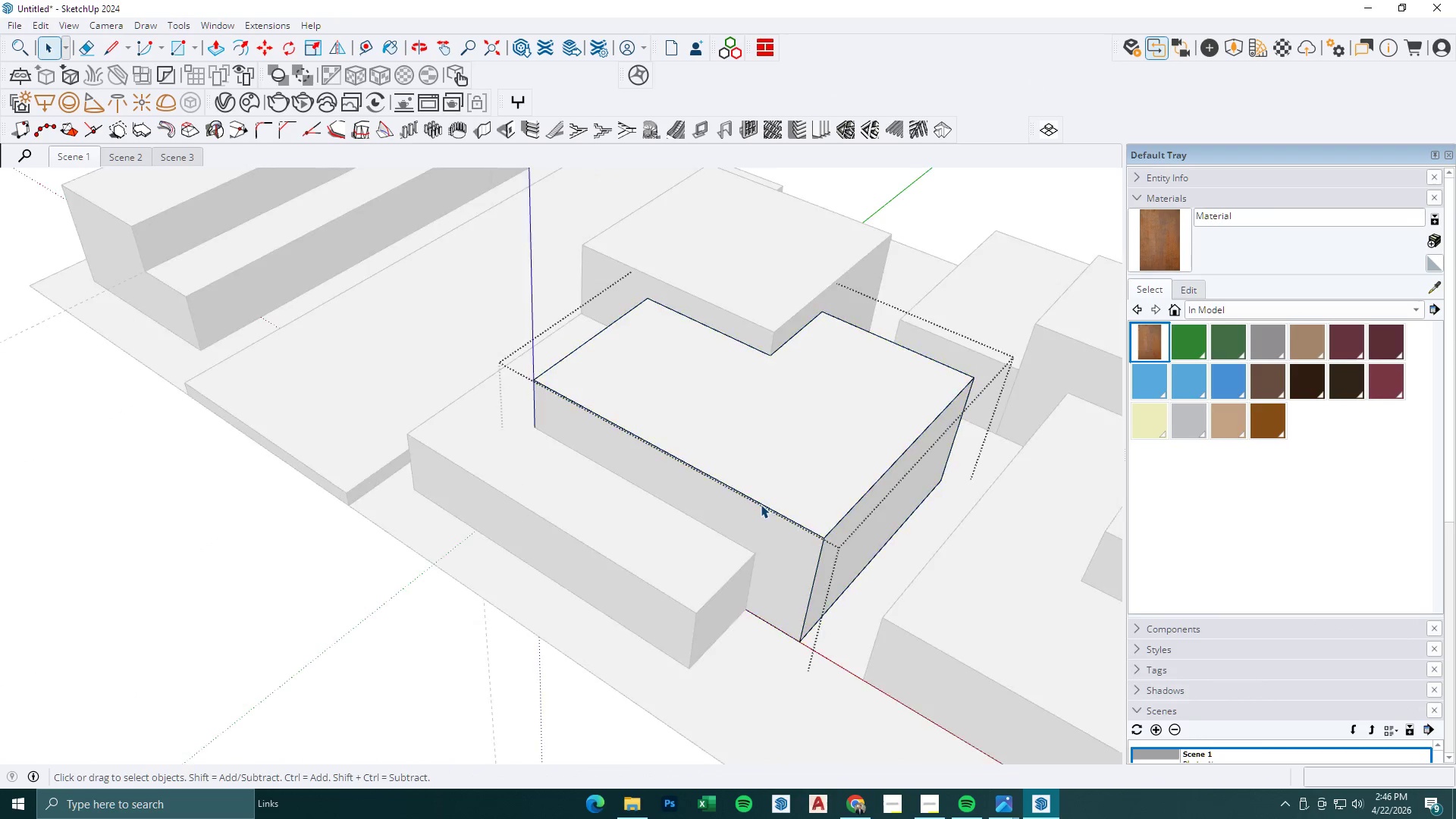 
scroll: coordinate [673, 557], scroll_direction: up, amount: 8.0
 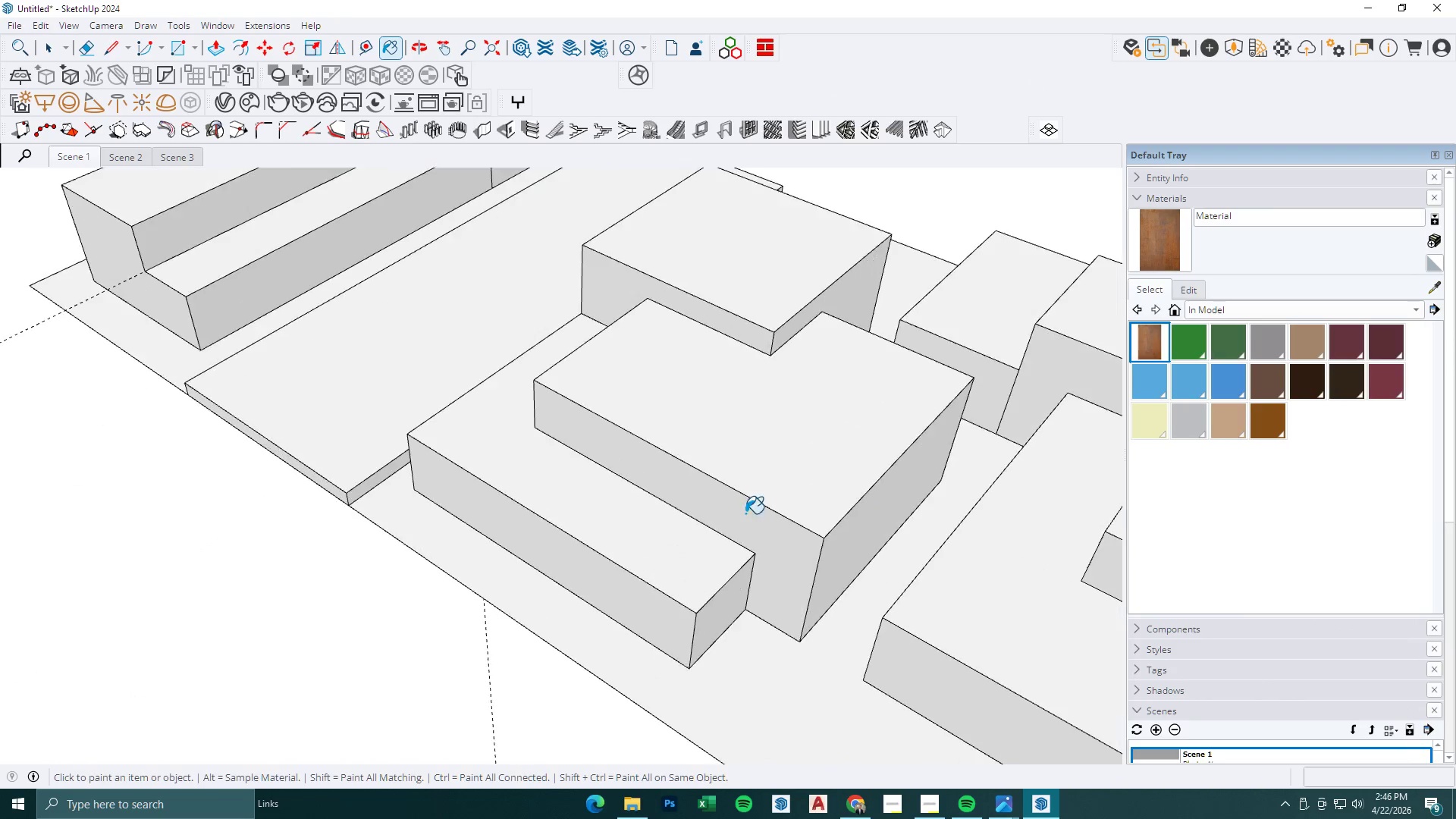 
triple_click([761, 504])
 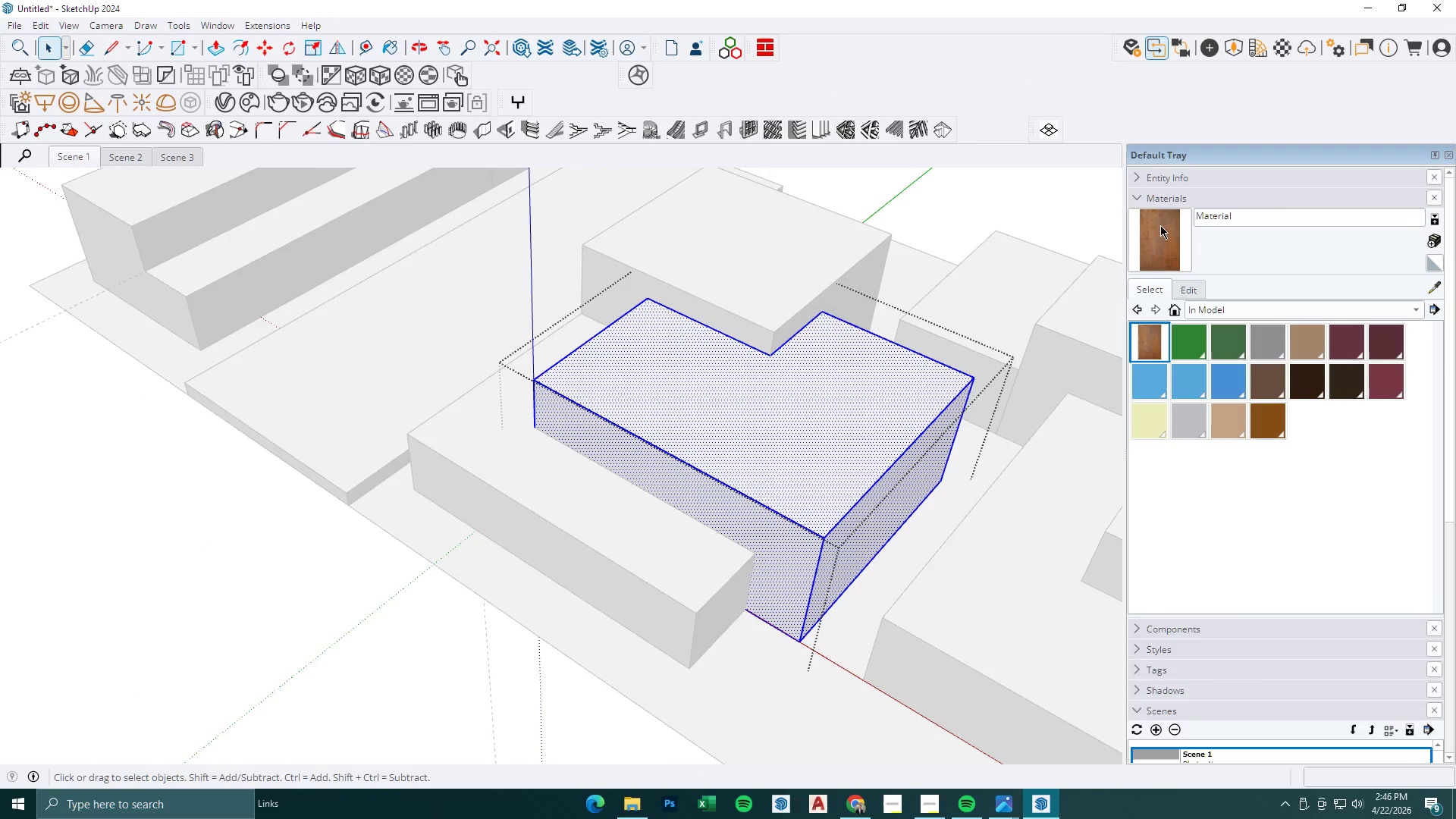 
double_click([921, 437])
 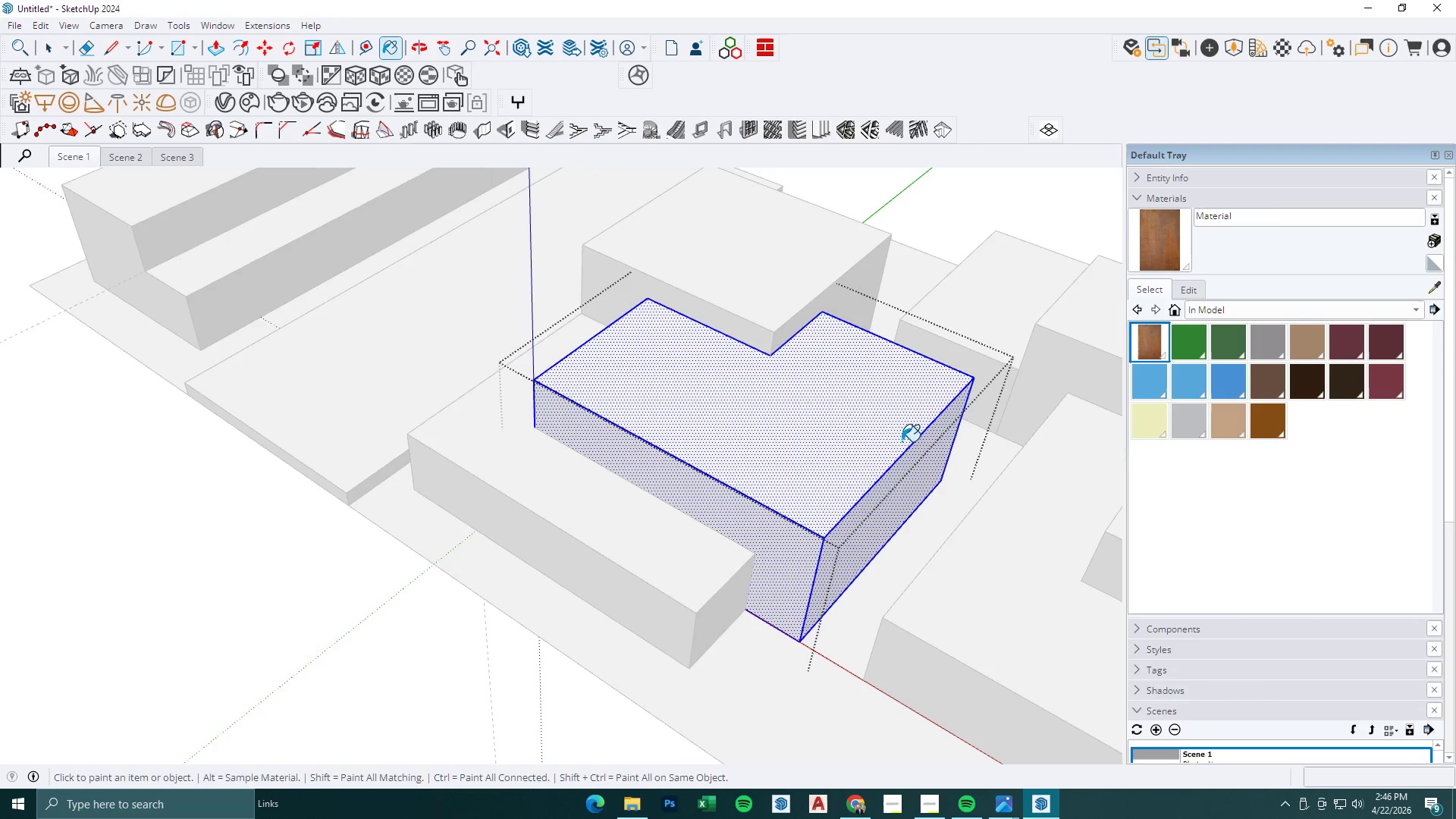 
key(Space)
 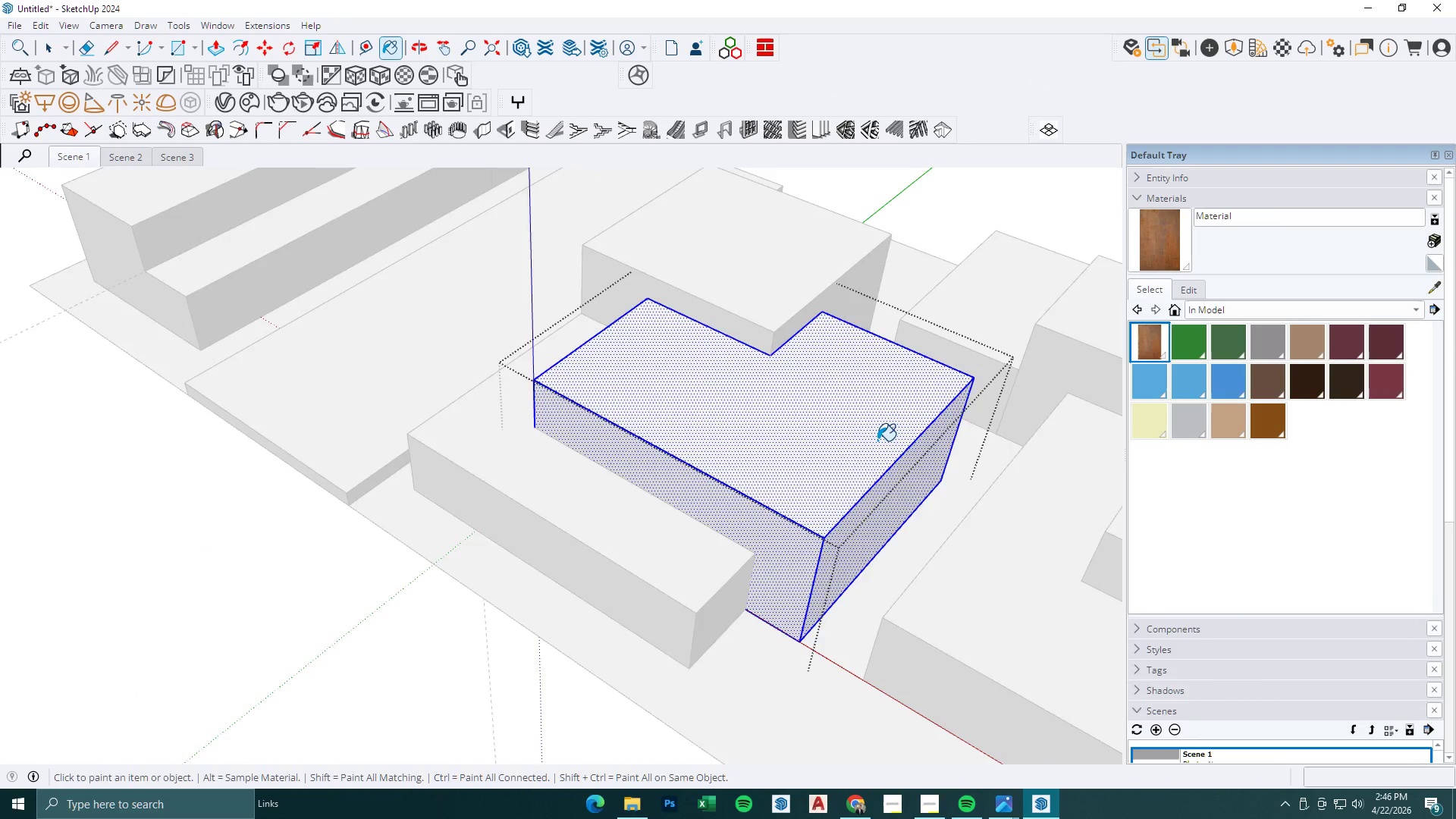 
key(Escape)
 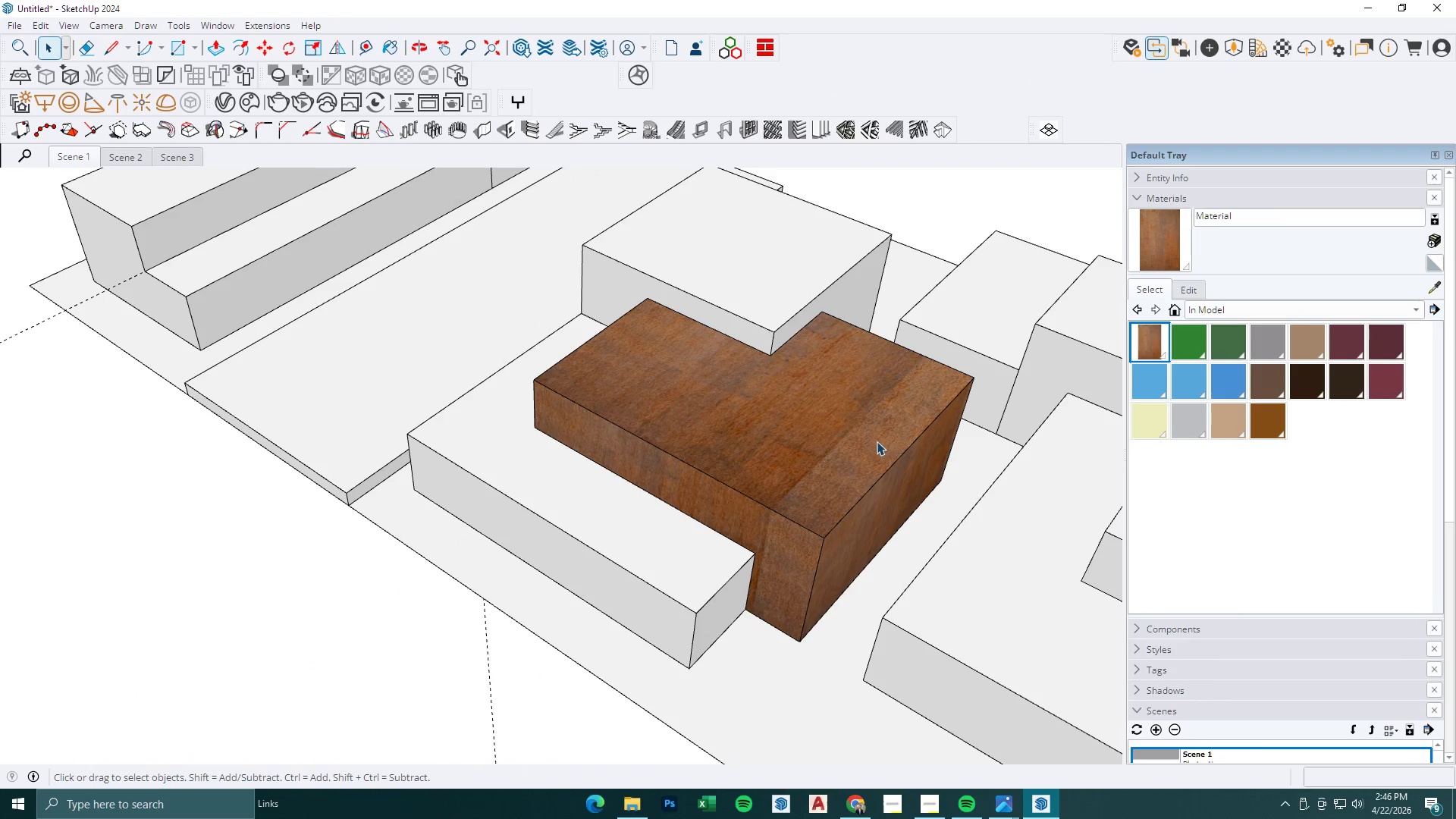 
scroll: coordinate [863, 448], scroll_direction: down, amount: 4.0
 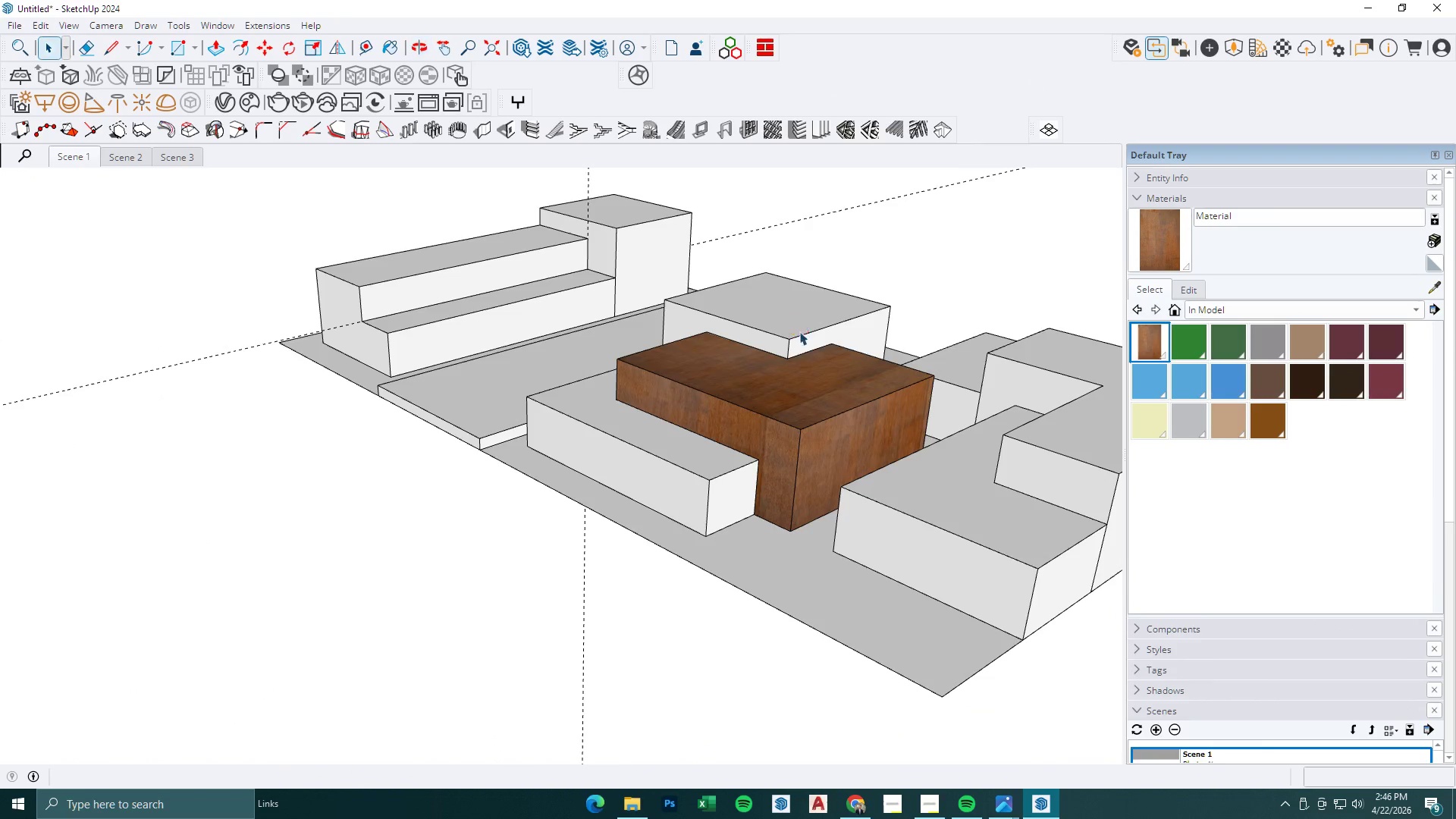 
double_click([792, 321])
 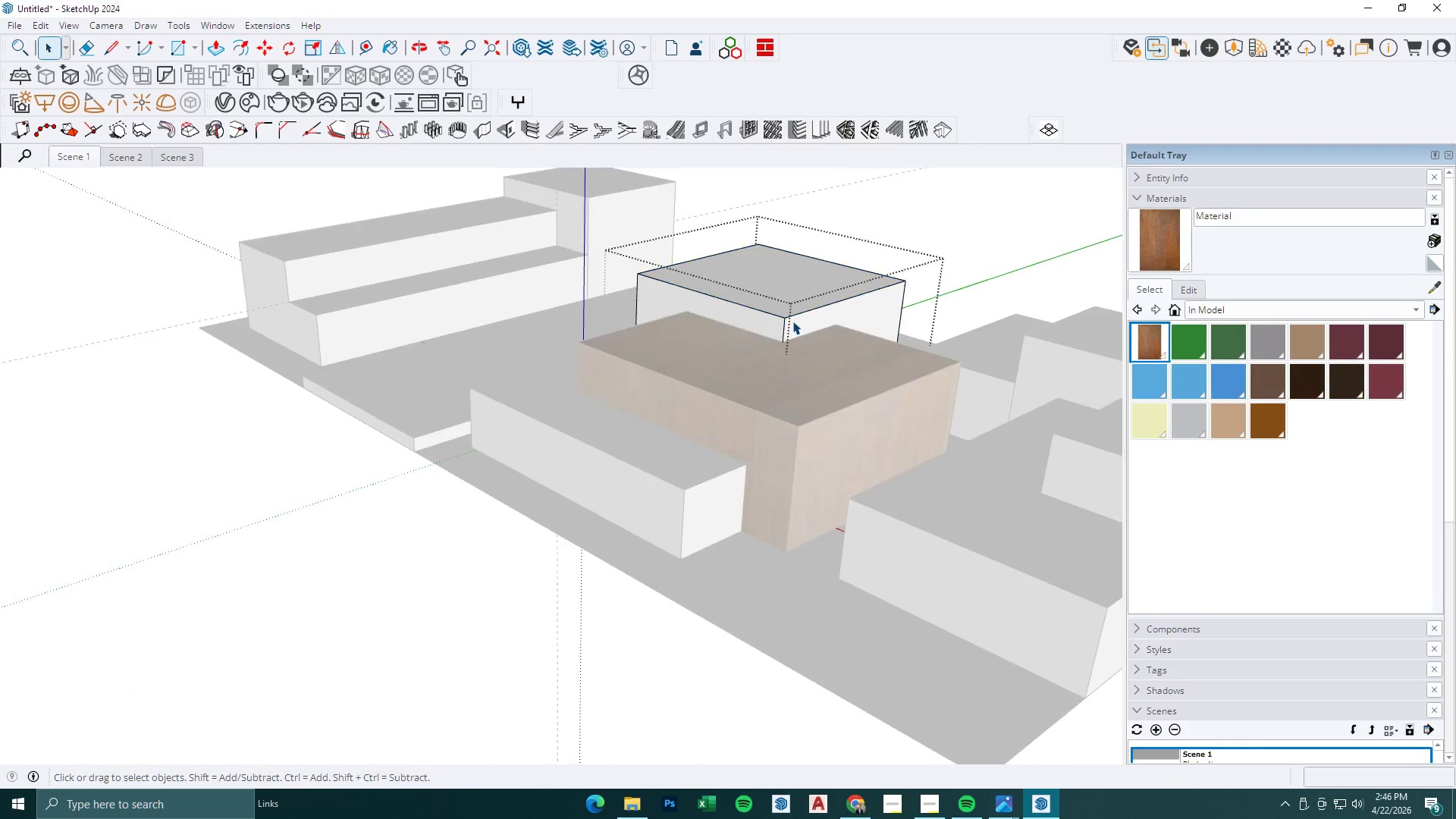 
scroll: coordinate [774, 434], scroll_direction: up, amount: 2.0
 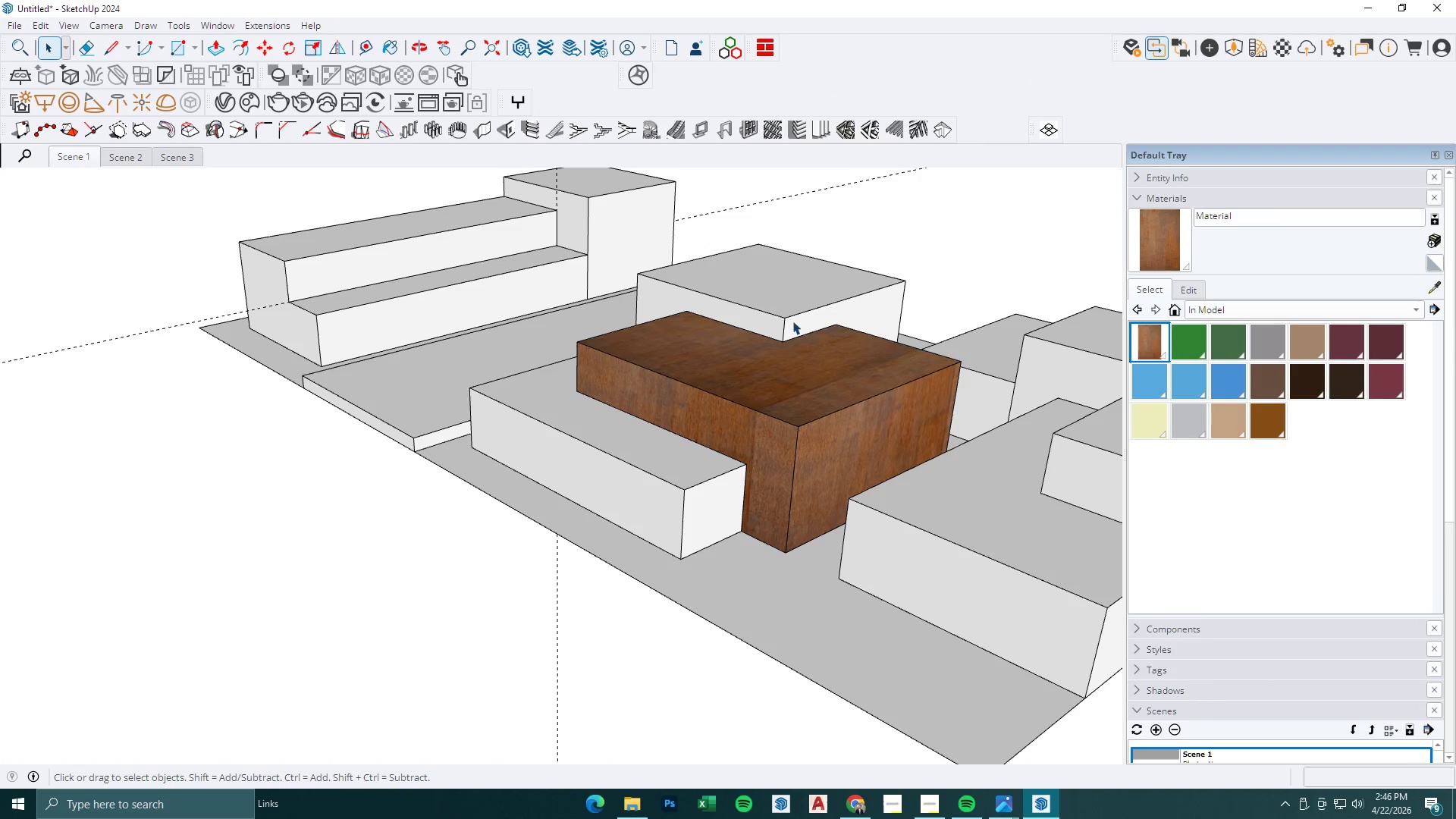 
triple_click([792, 321])
 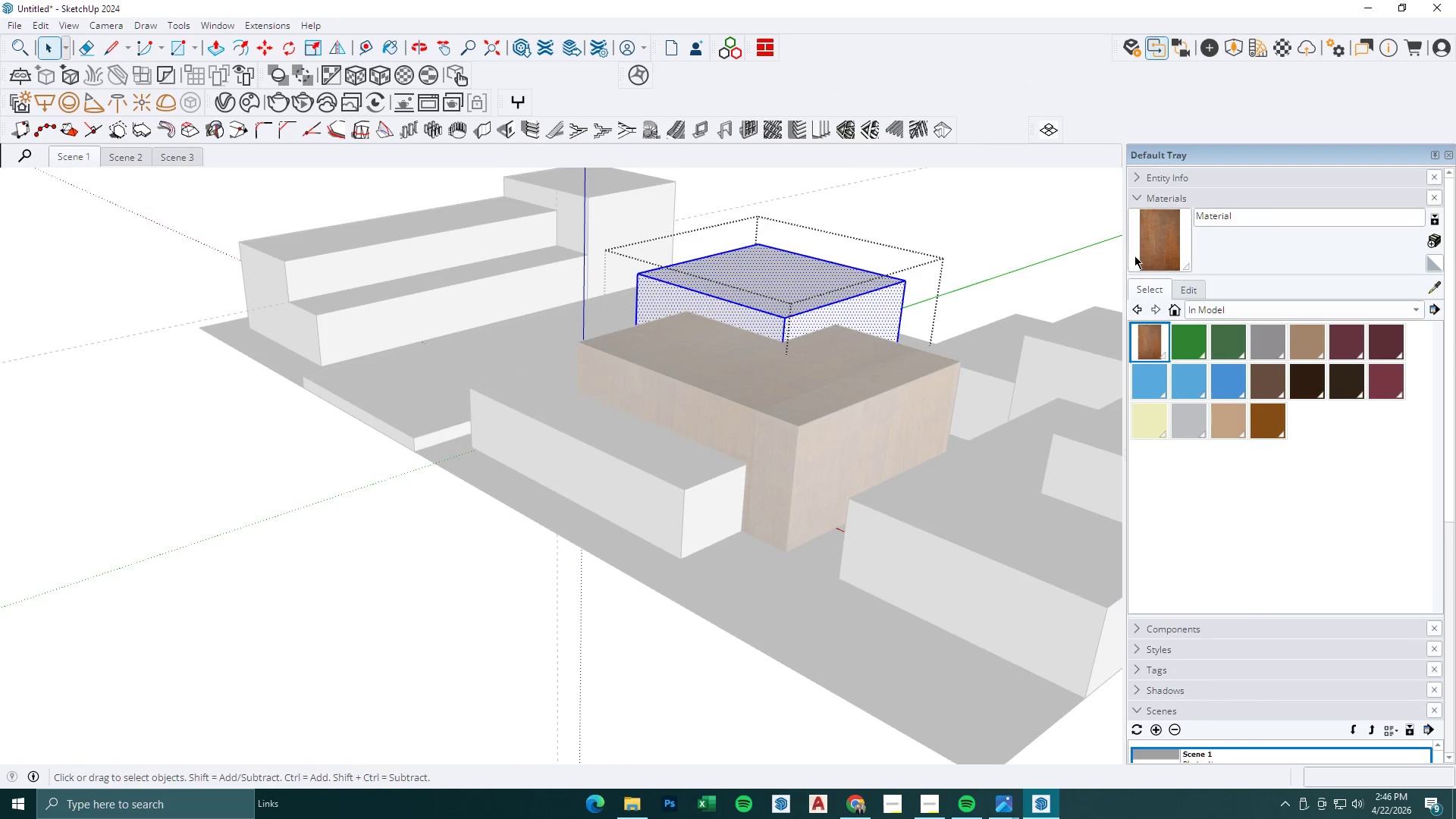 
double_click([885, 294])
 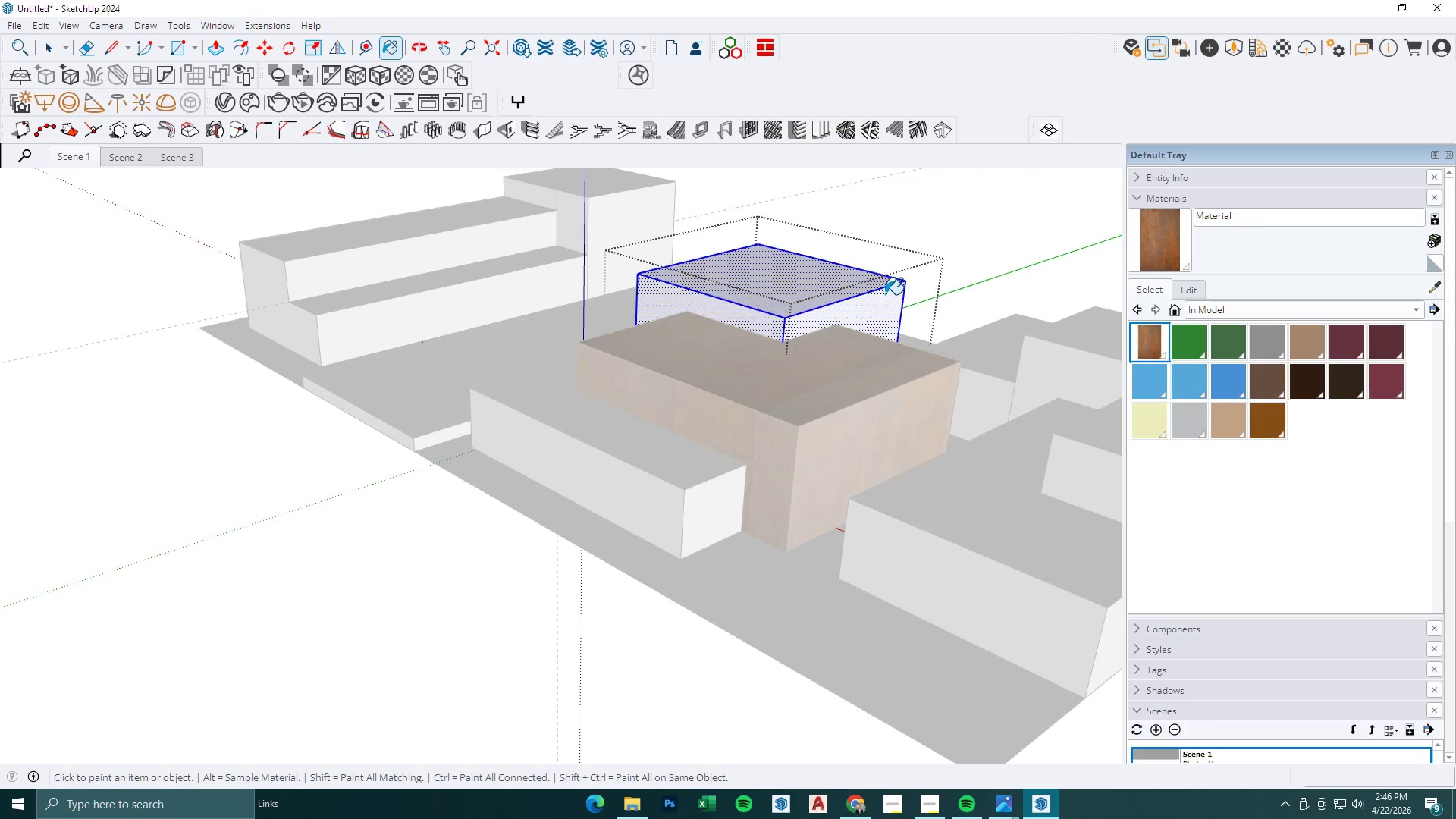 
key(Space)
 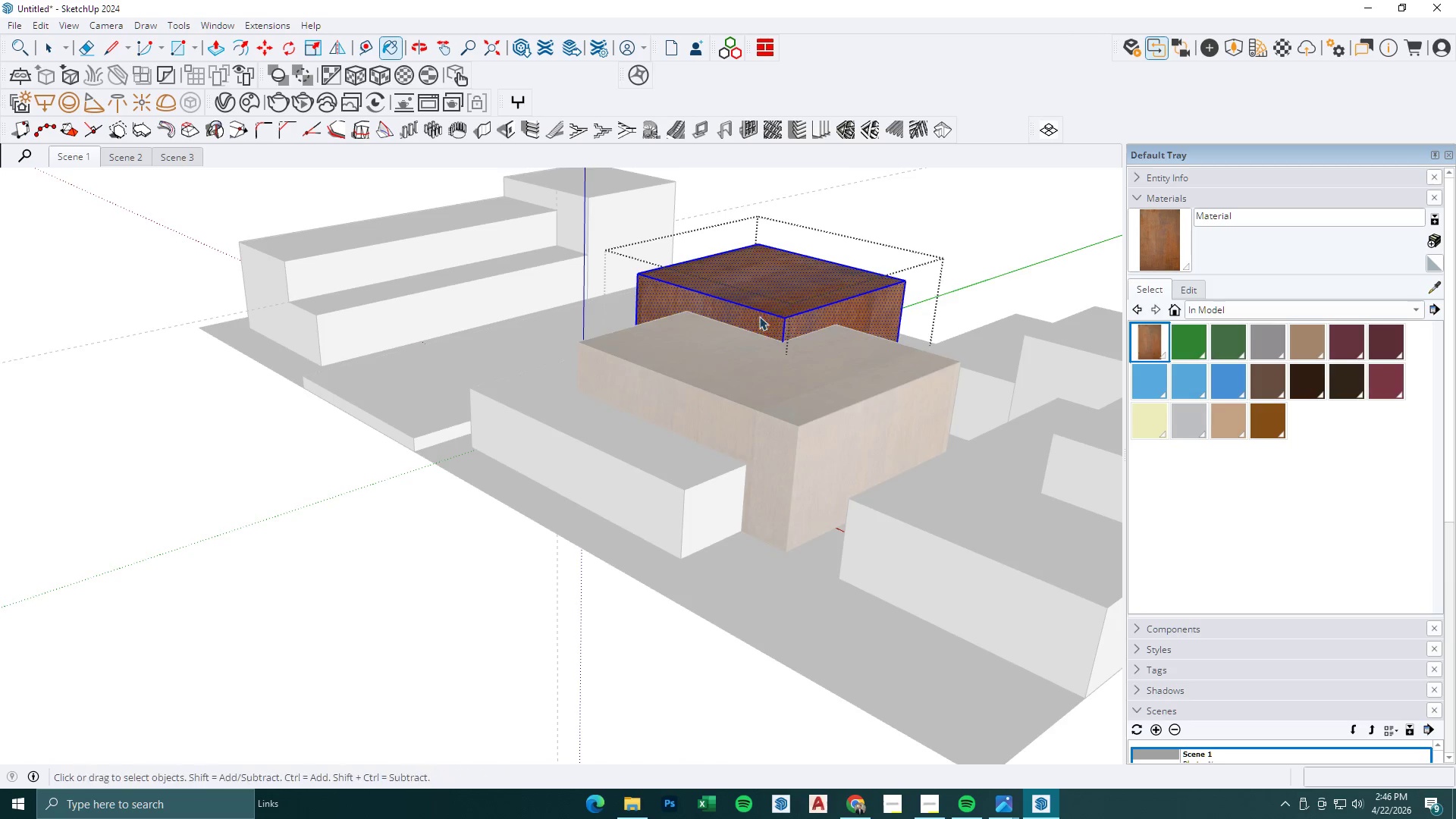 
key(Escape)
 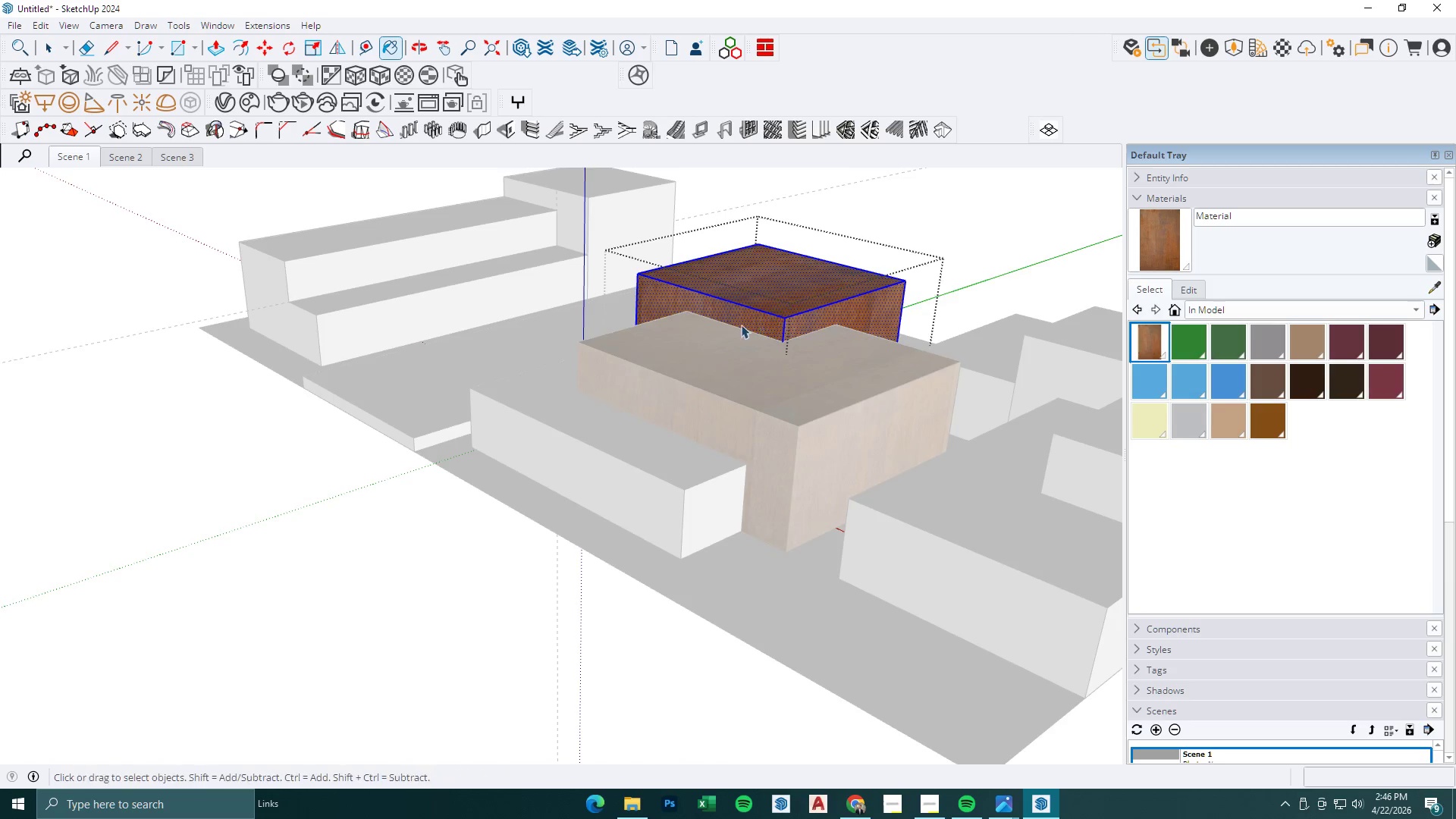 
key(Escape)
 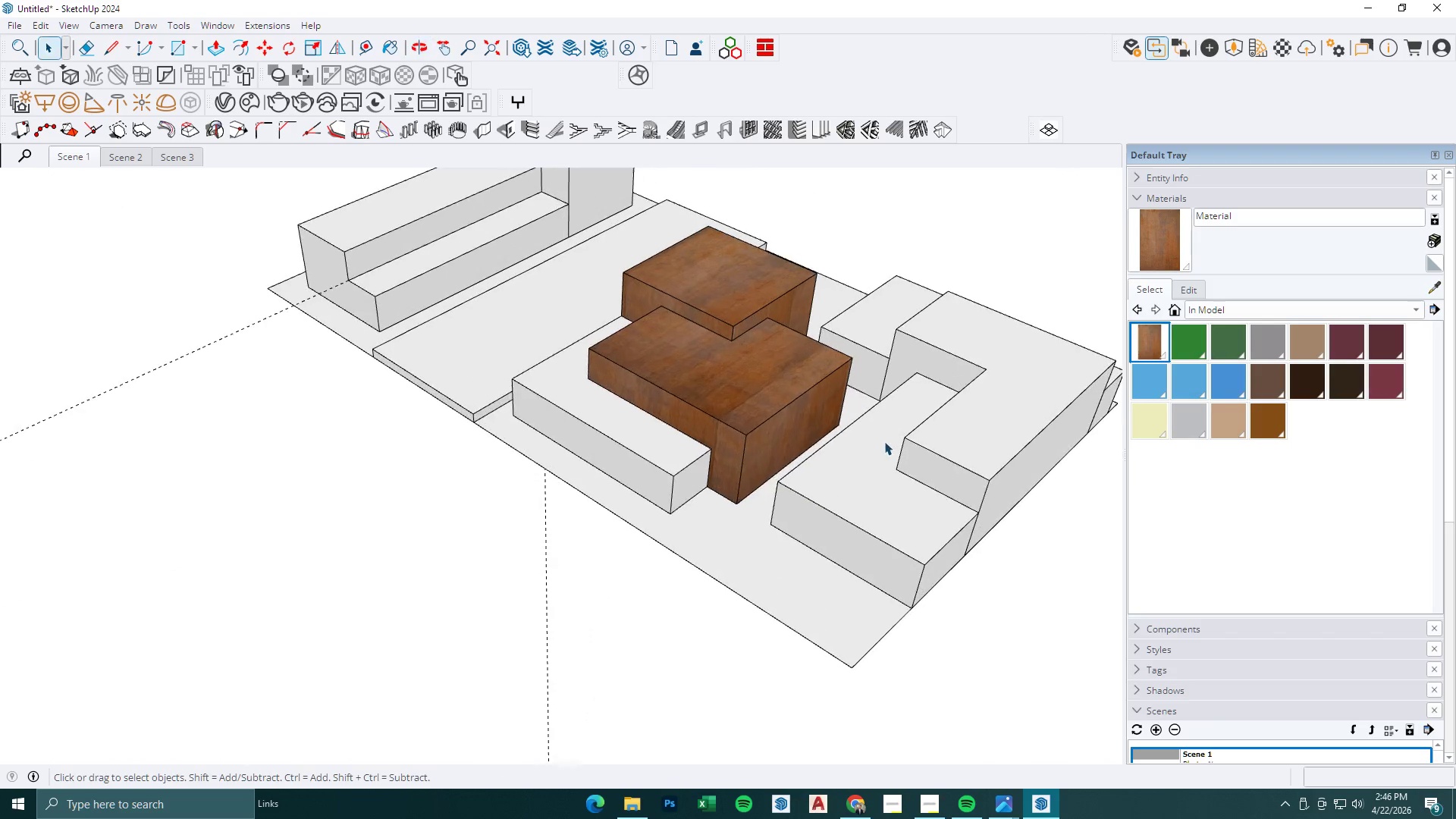 
double_click([889, 442])
 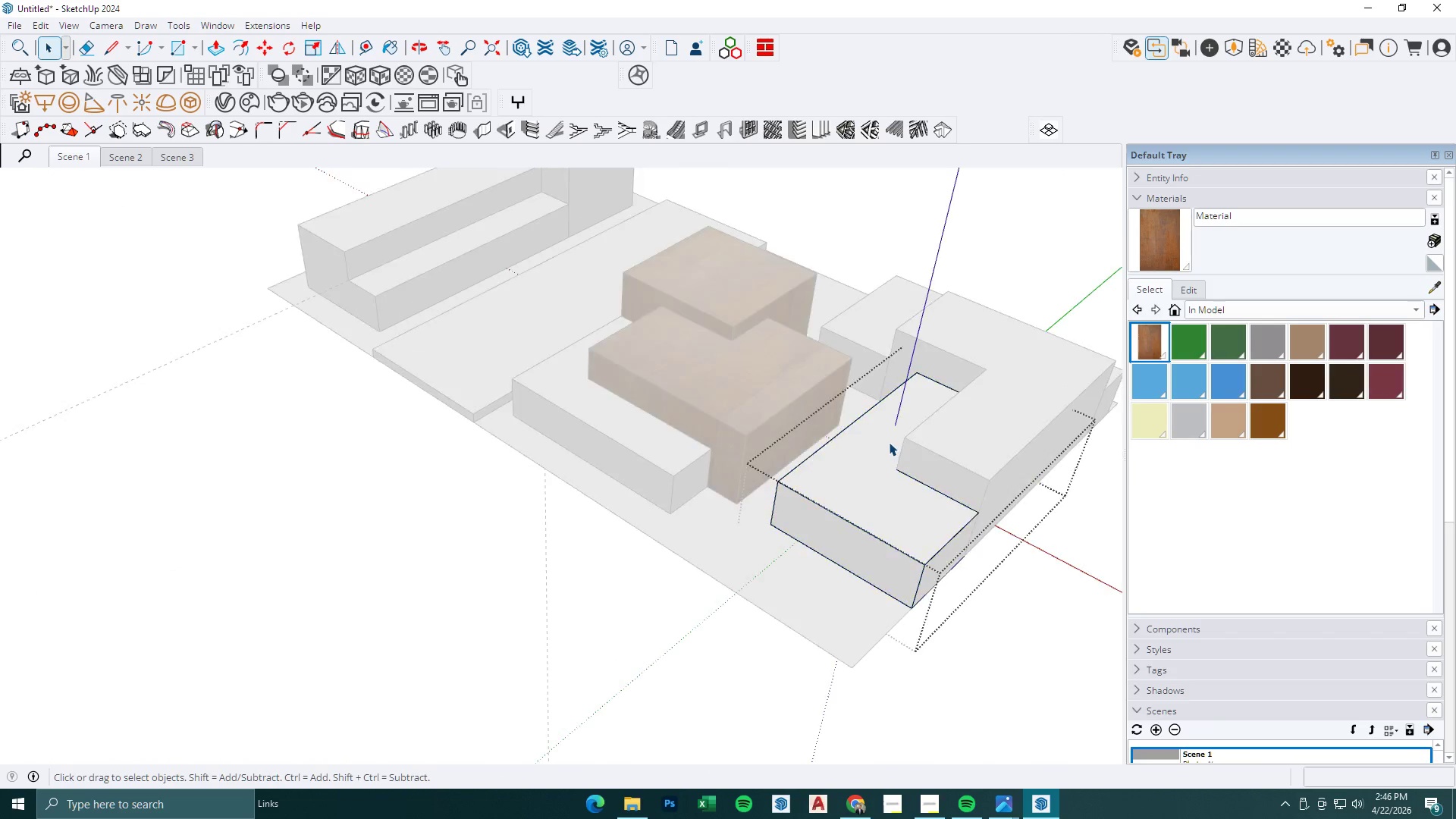 
triple_click([889, 442])
 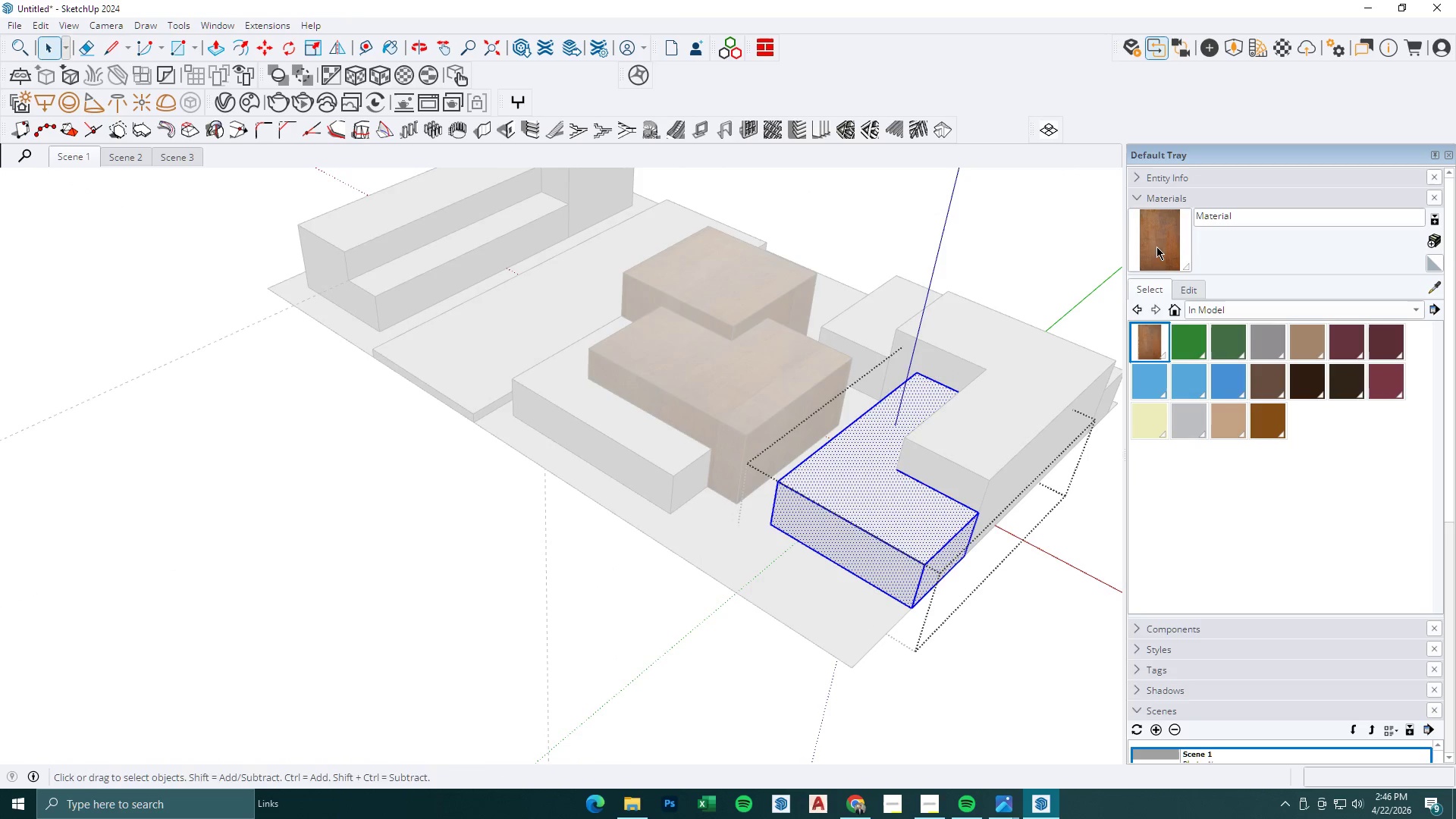 
scroll: coordinate [879, 441], scroll_direction: down, amount: 4.0
 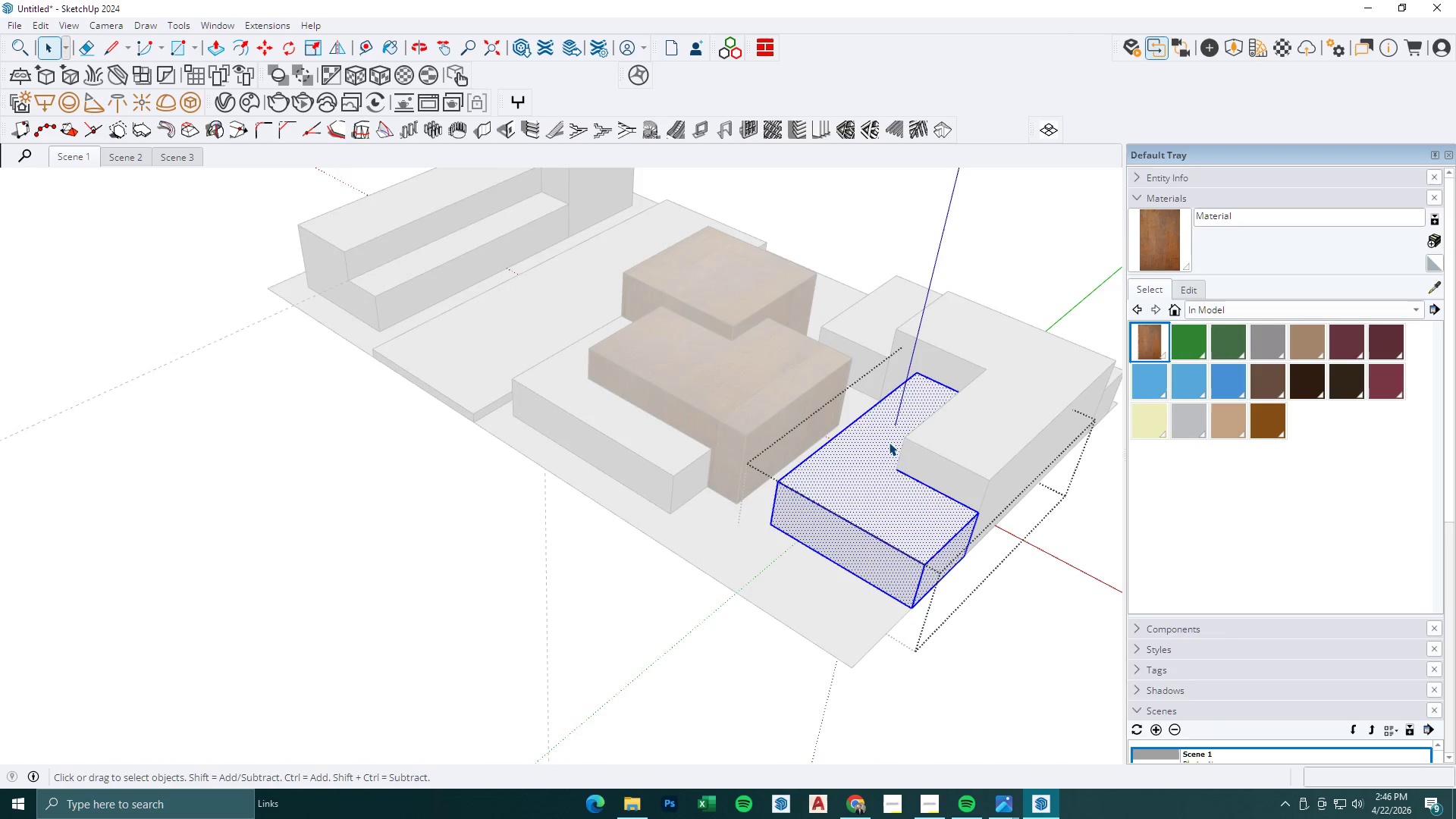 
double_click([898, 448])
 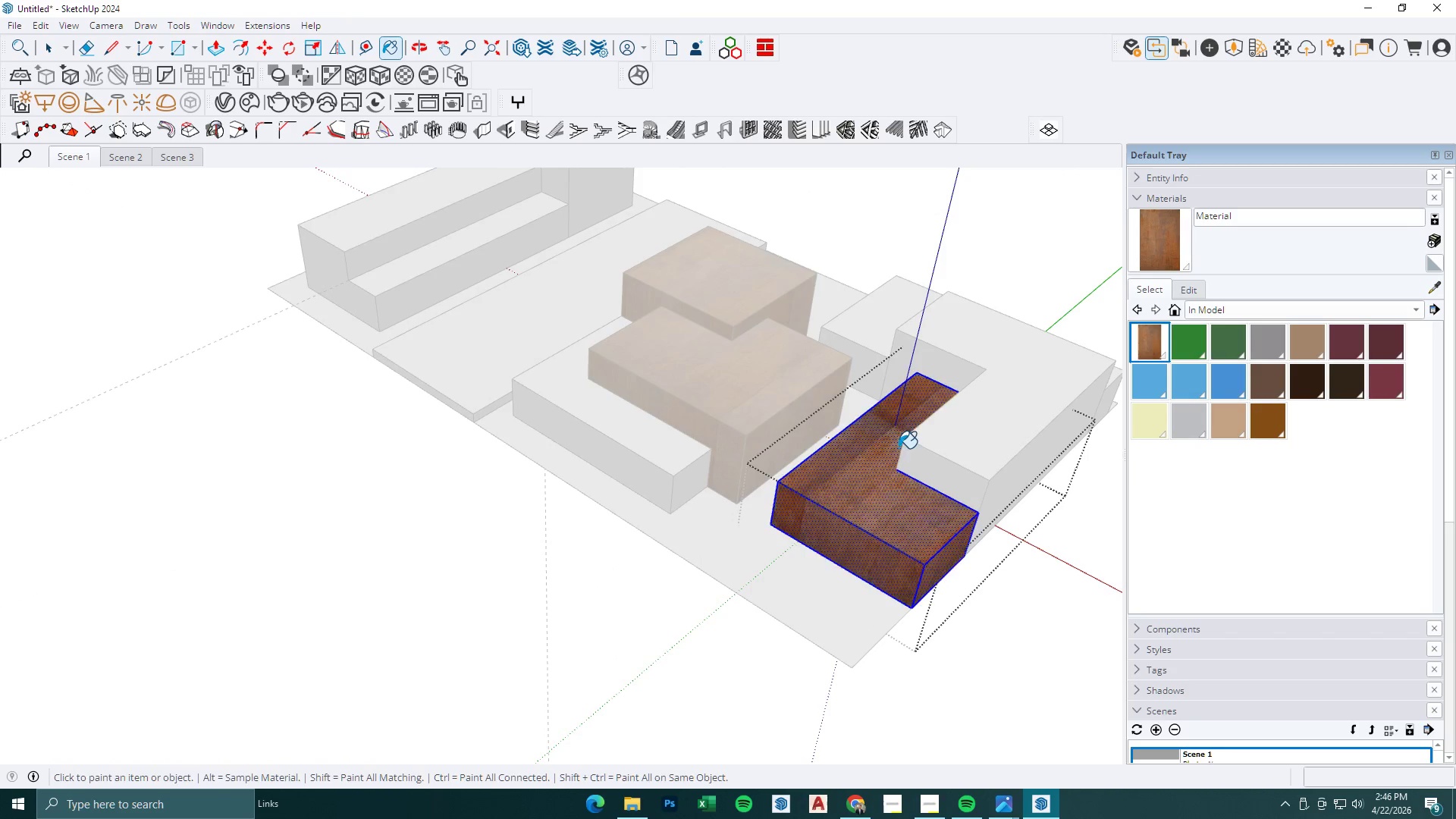 
key(Space)
 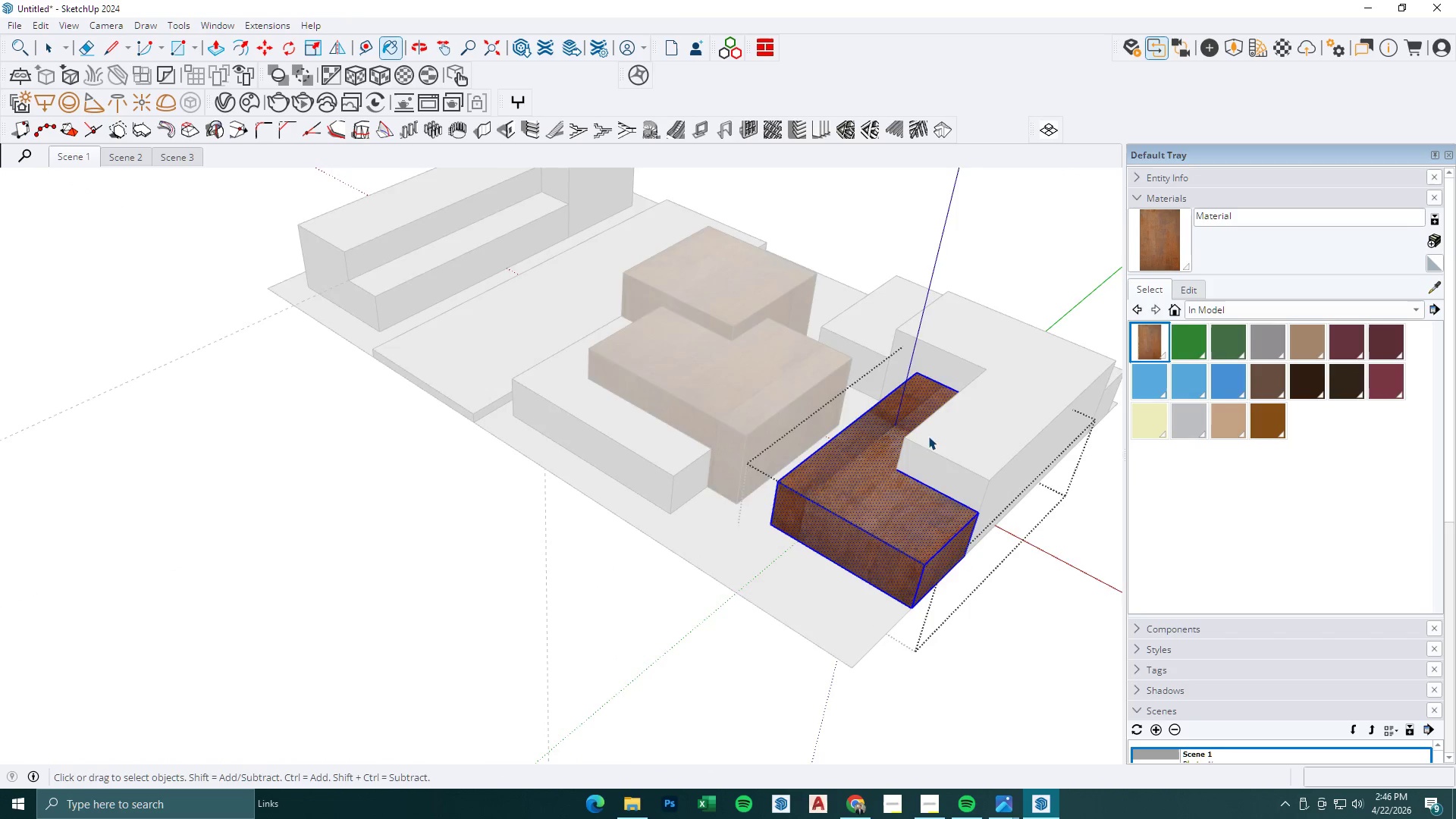 
key(Escape)
 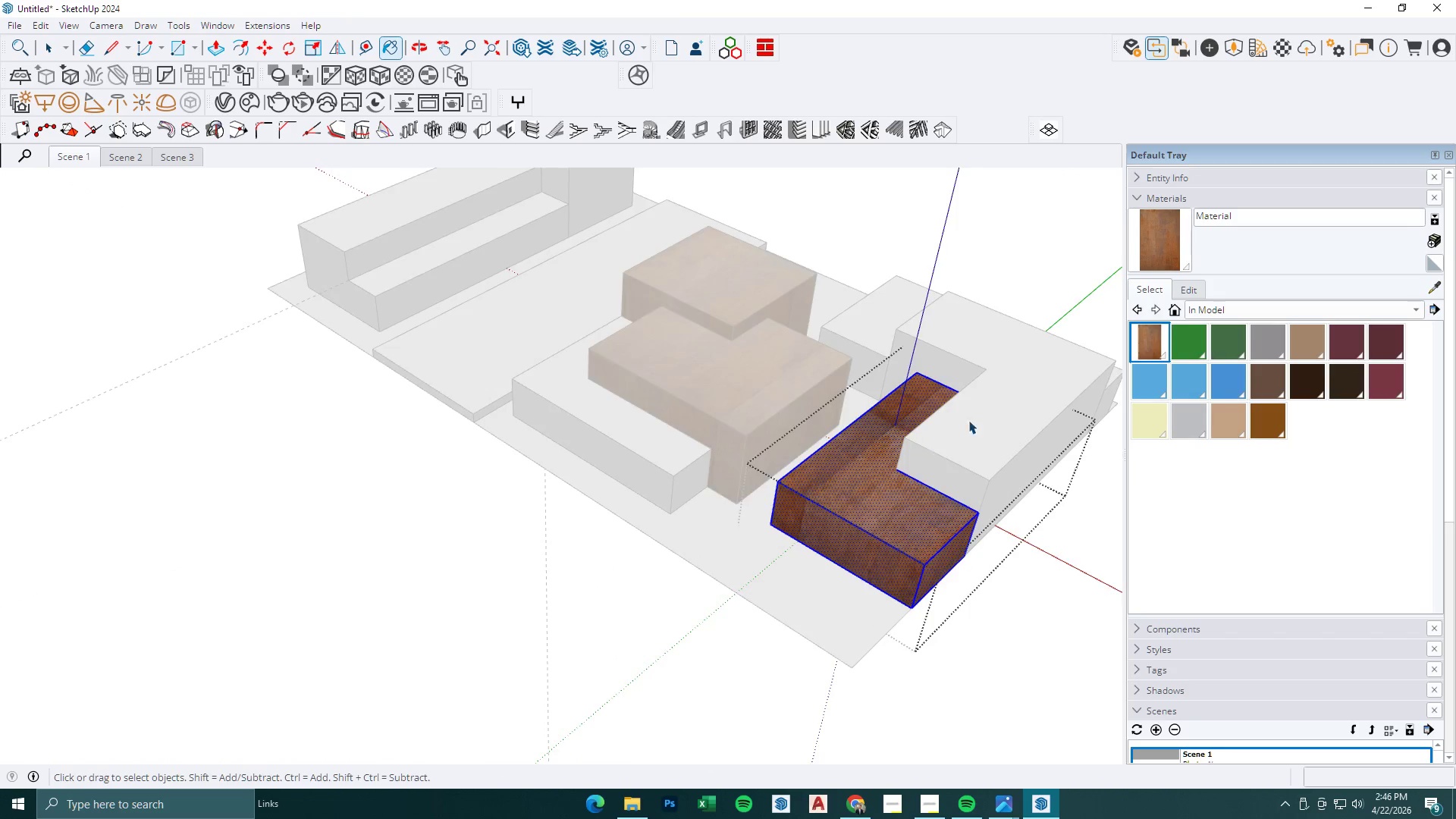 
triple_click([1007, 409])
 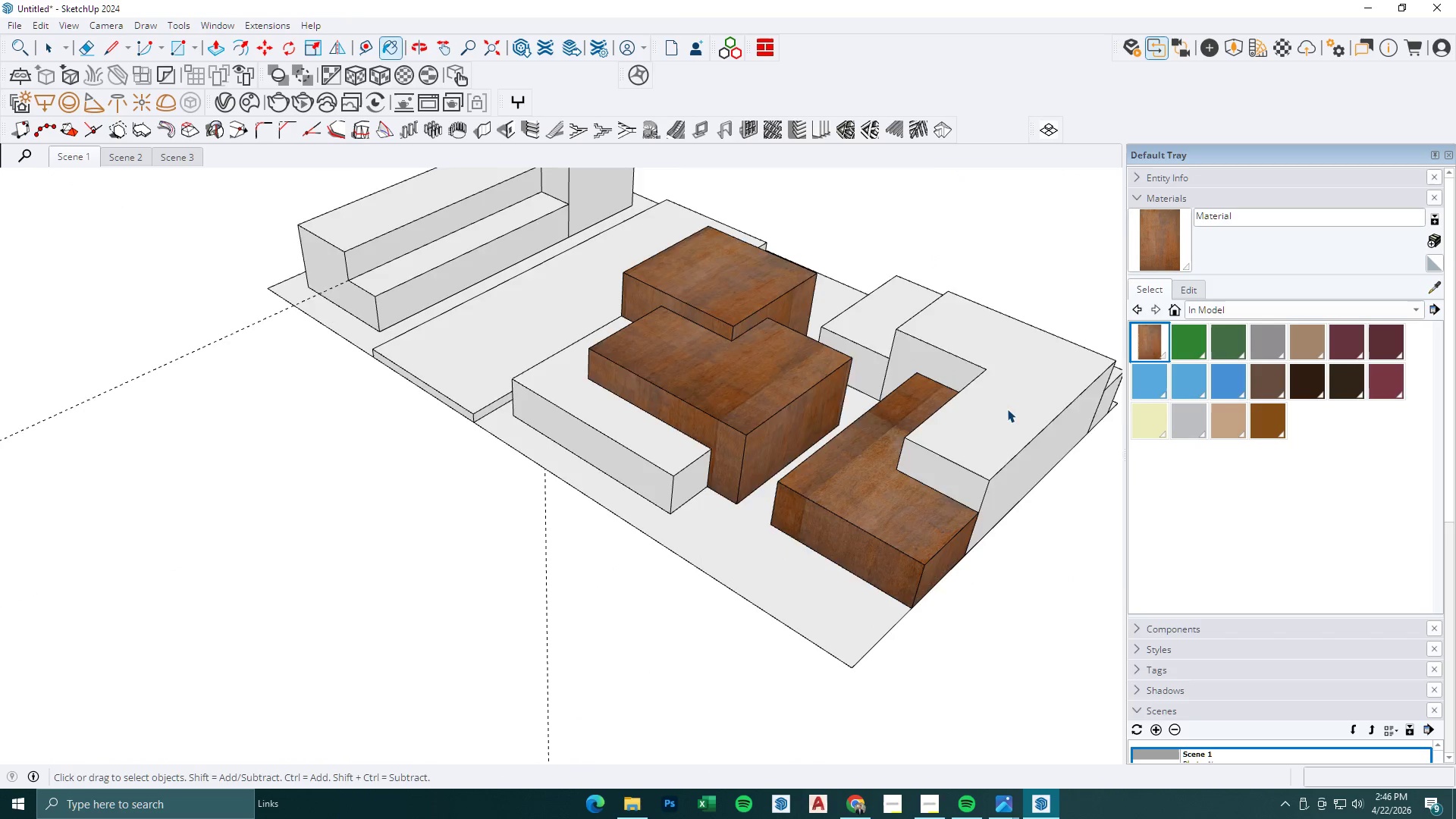 
triple_click([1007, 409])
 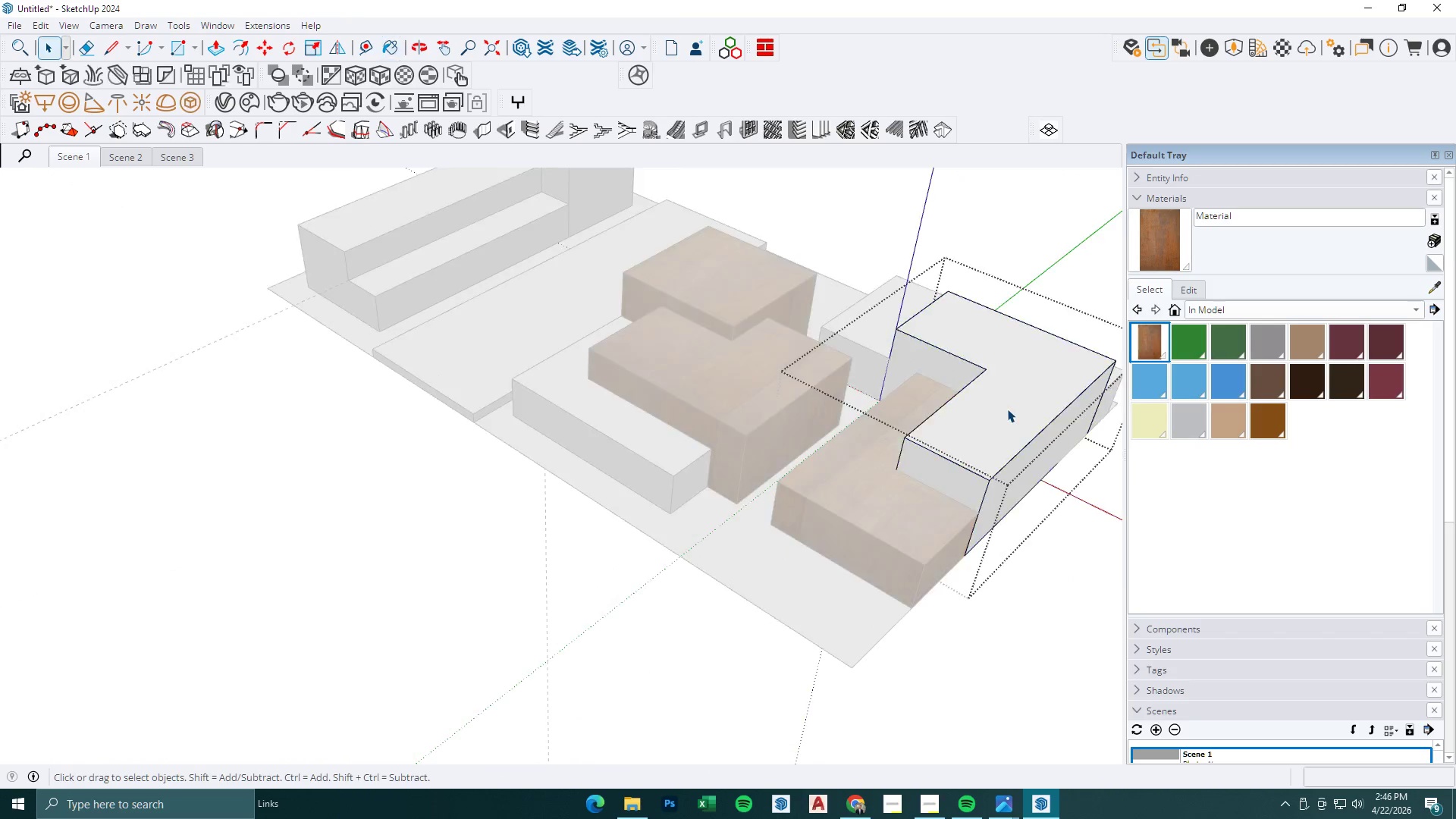 
triple_click([1007, 409])
 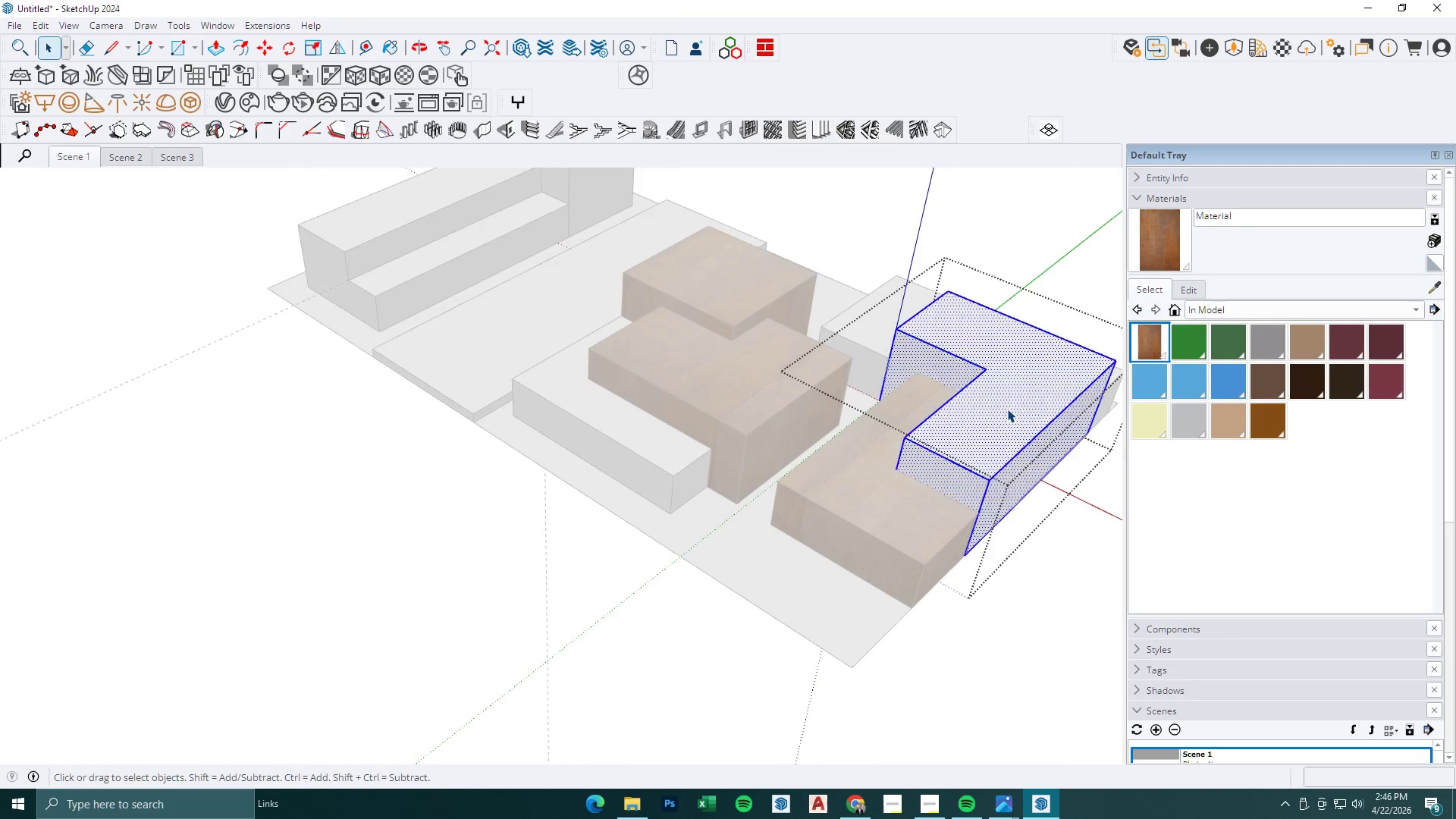 
triple_click([1007, 409])
 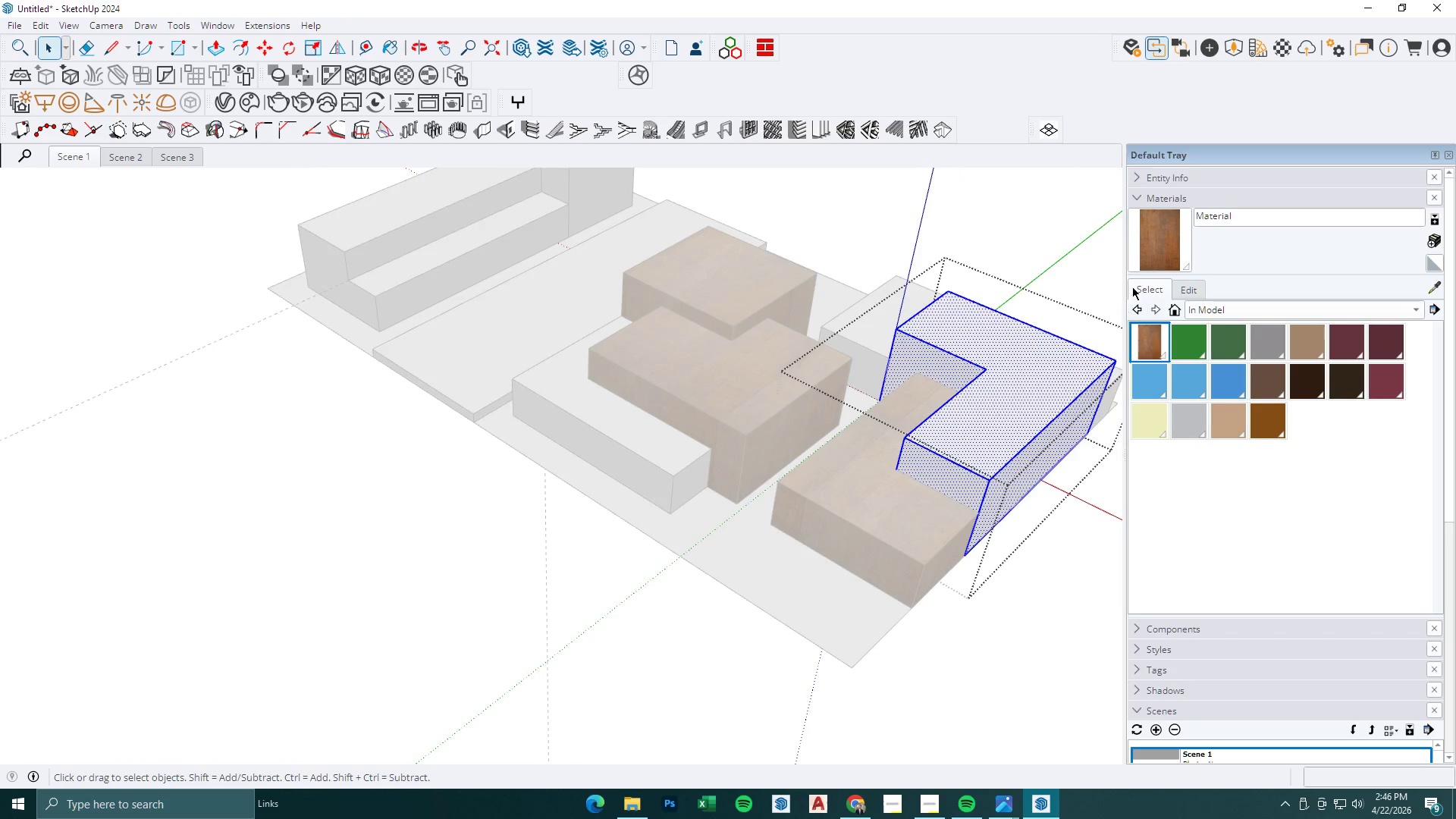 
left_click_drag(start_coordinate=[1173, 240], to_coordinate=[1168, 243])
 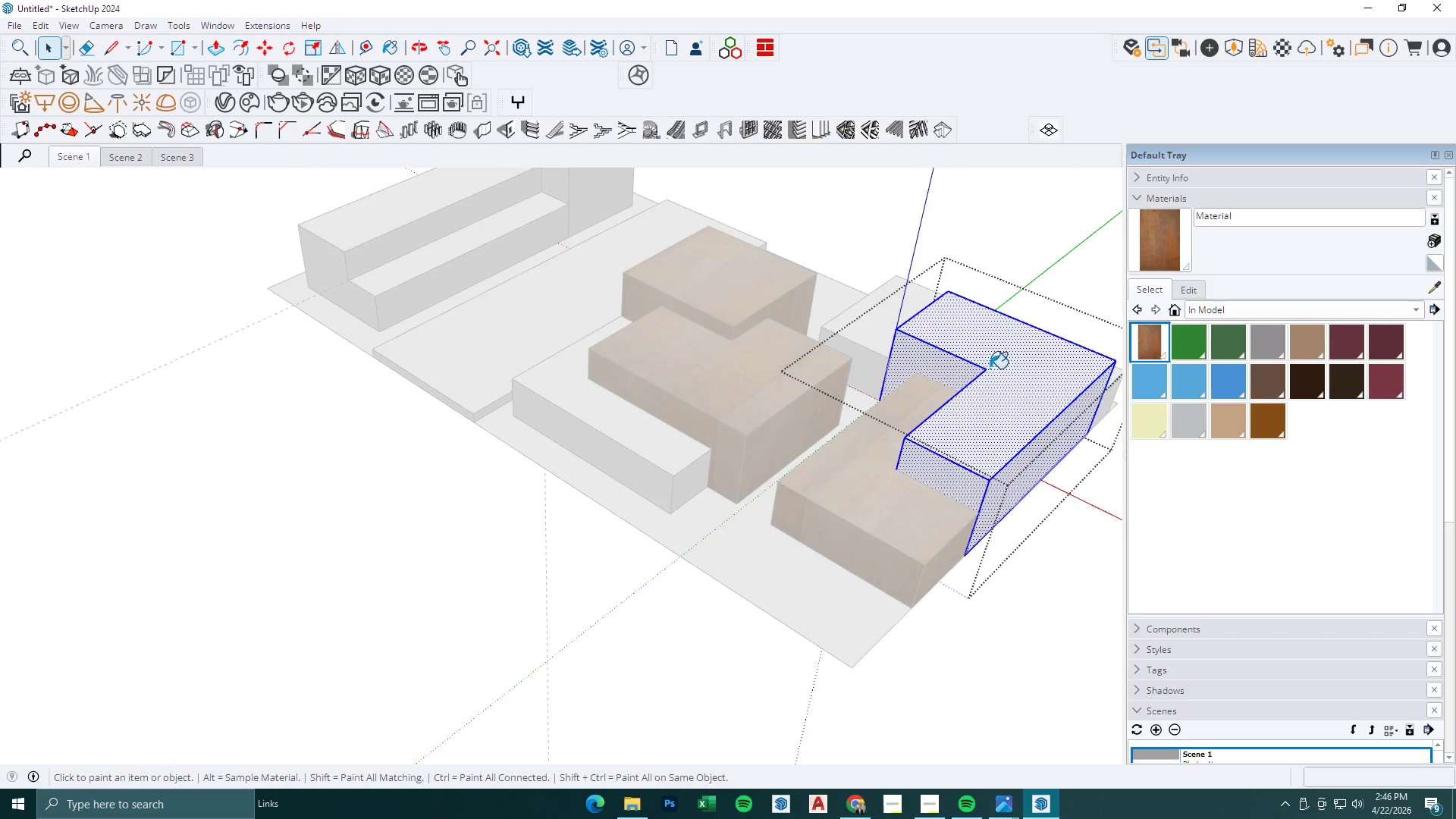 
triple_click([987, 372])
 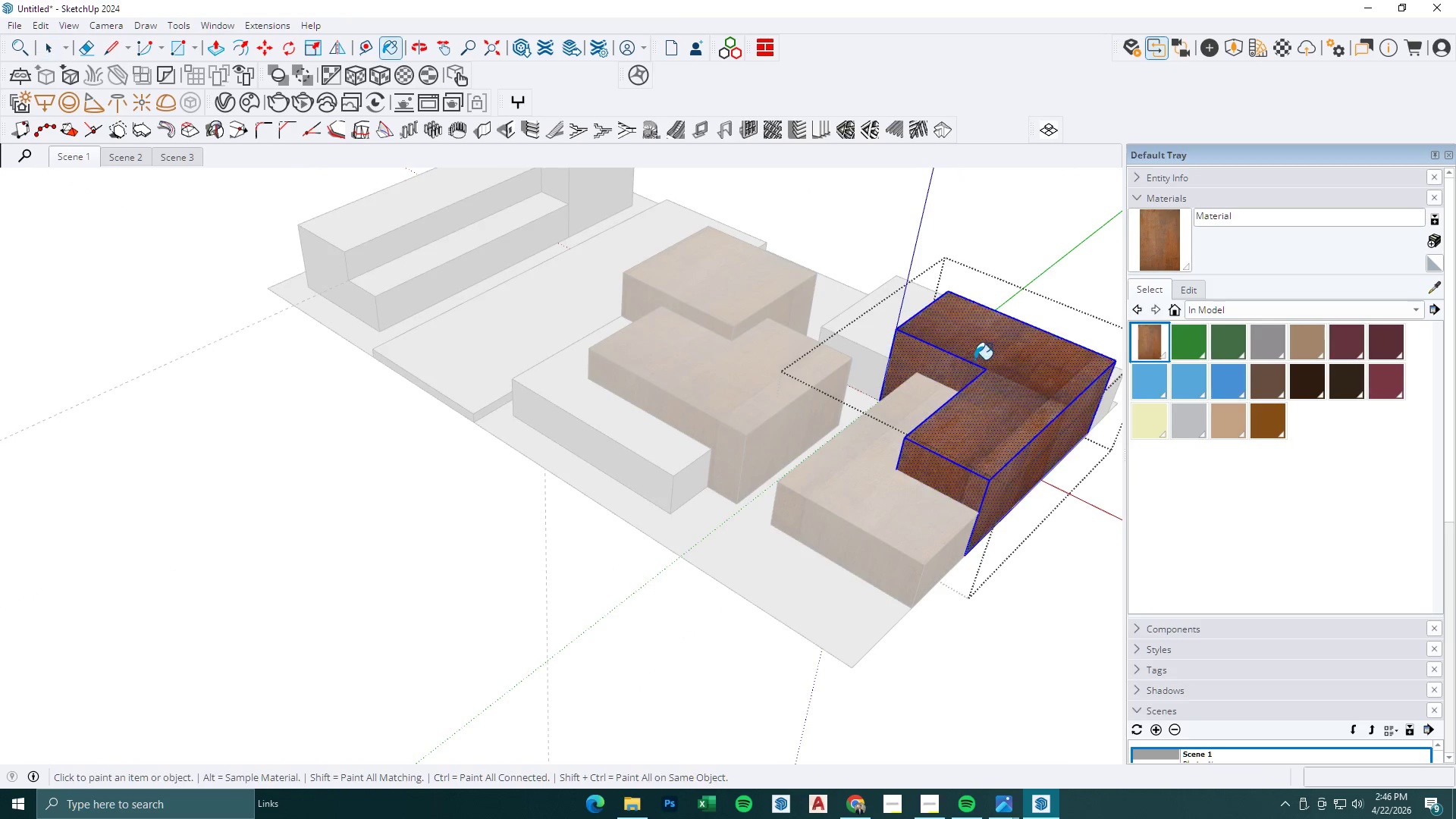 
key(Space)
 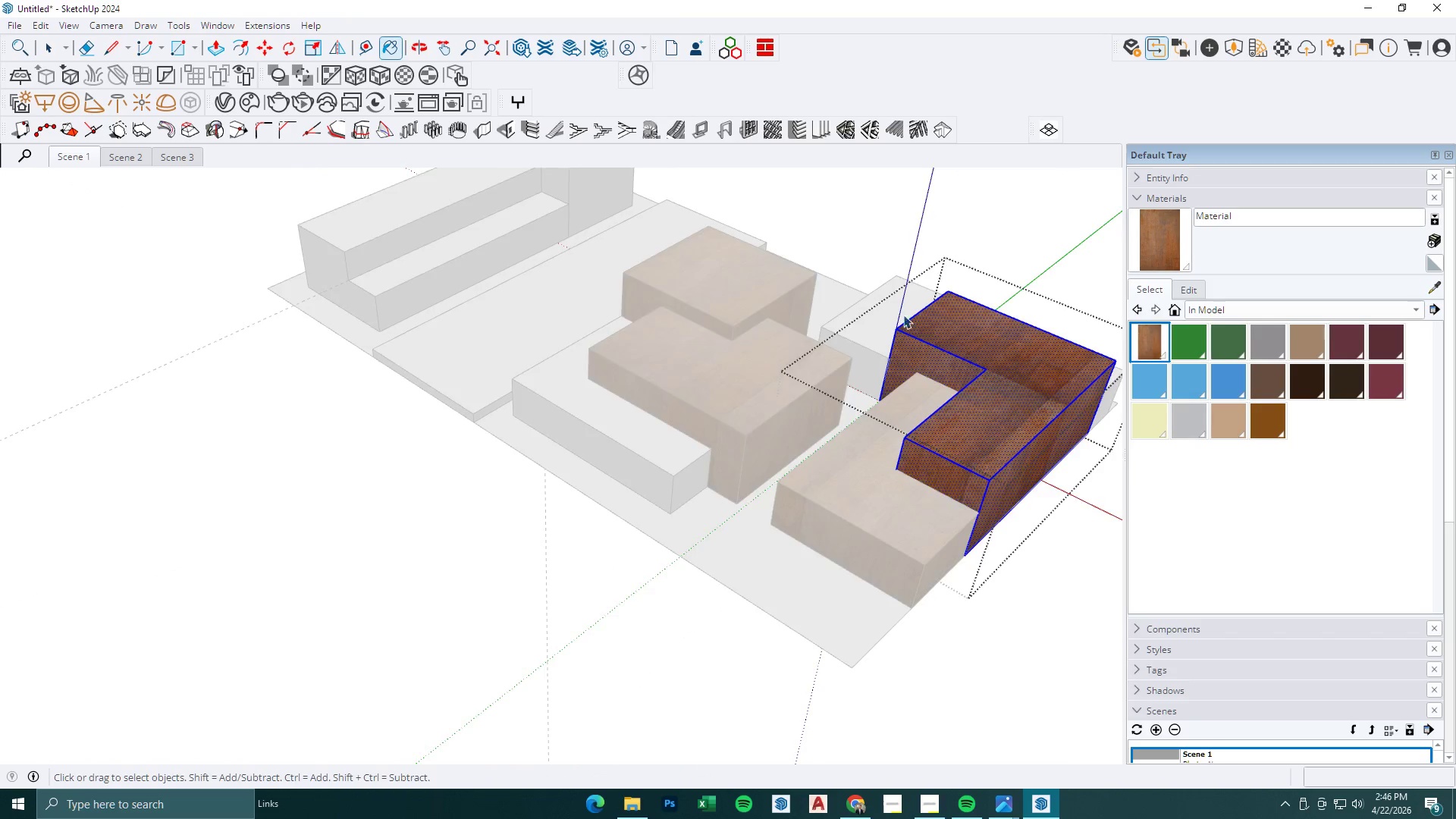 
key(Escape)
 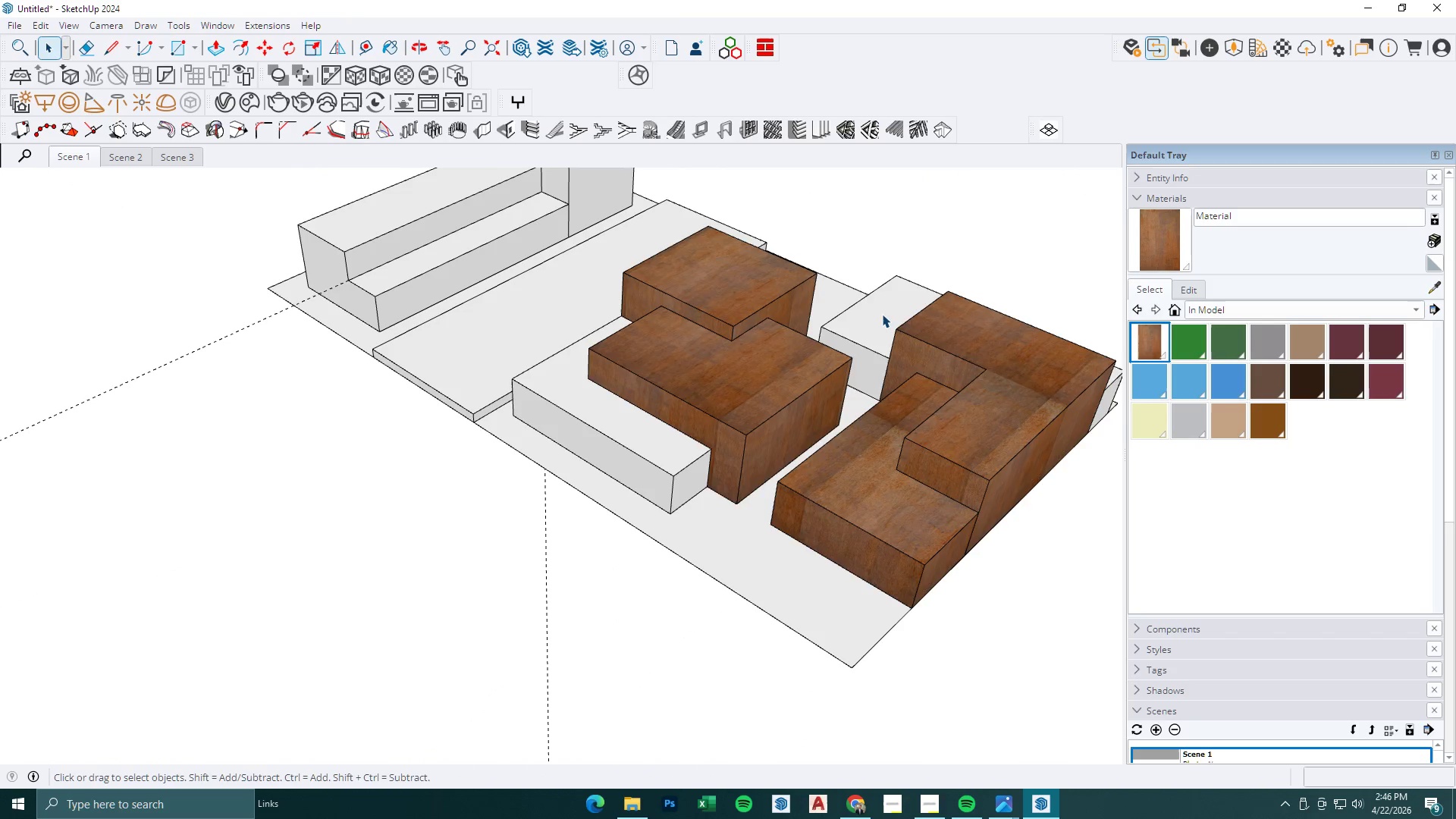 
triple_click([882, 314])
 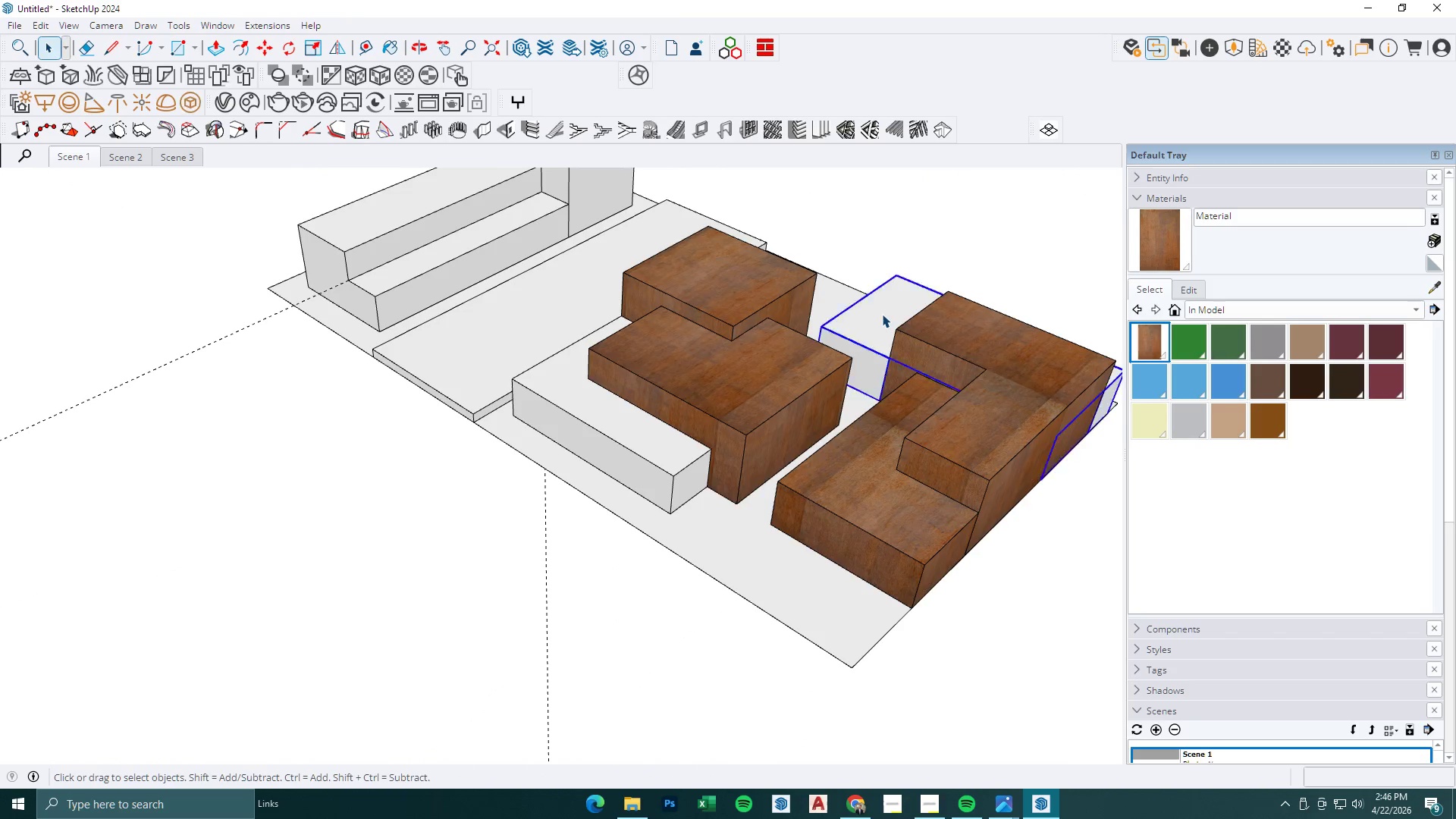 
triple_click([882, 314])
 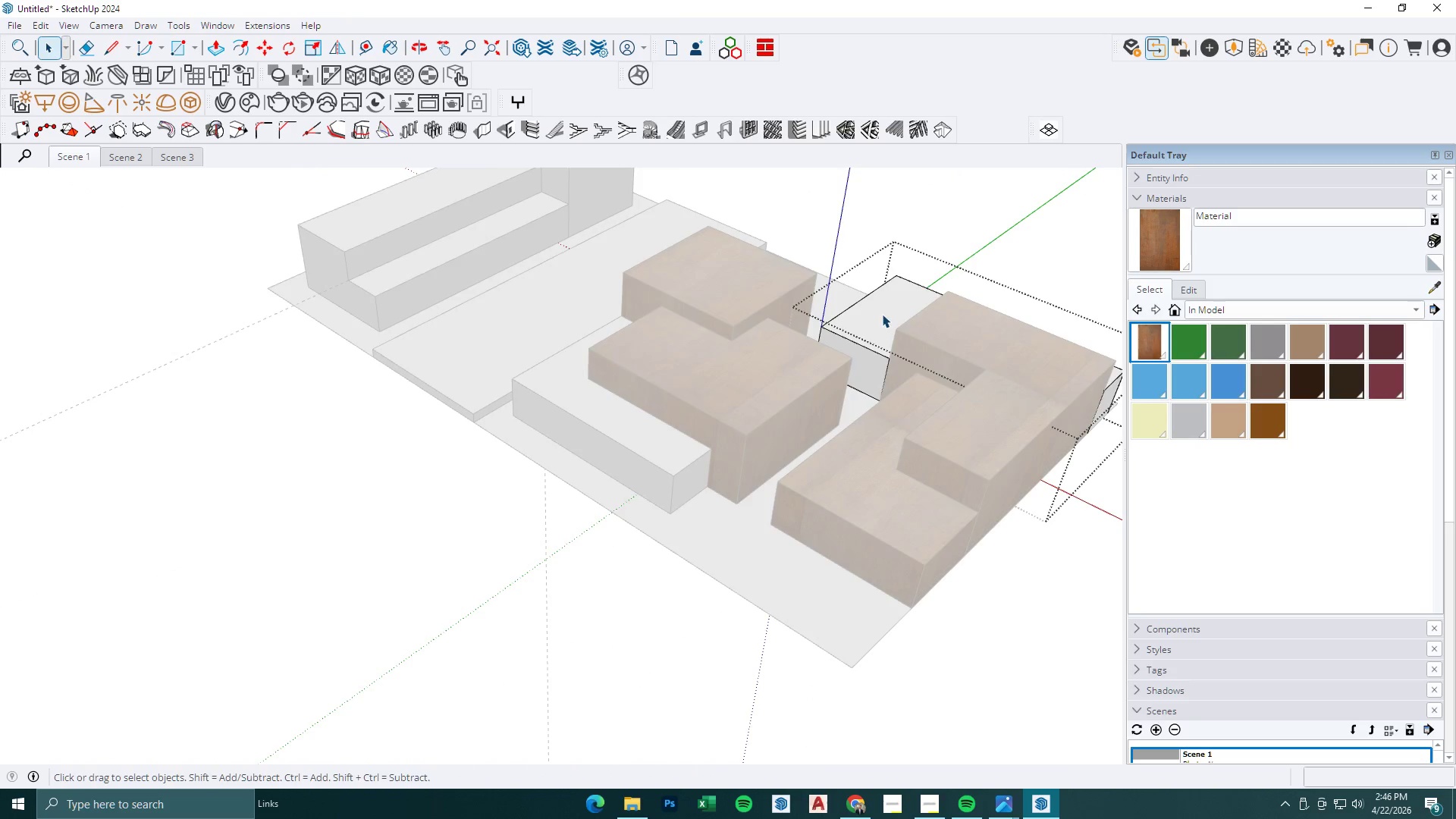 
triple_click([882, 314])
 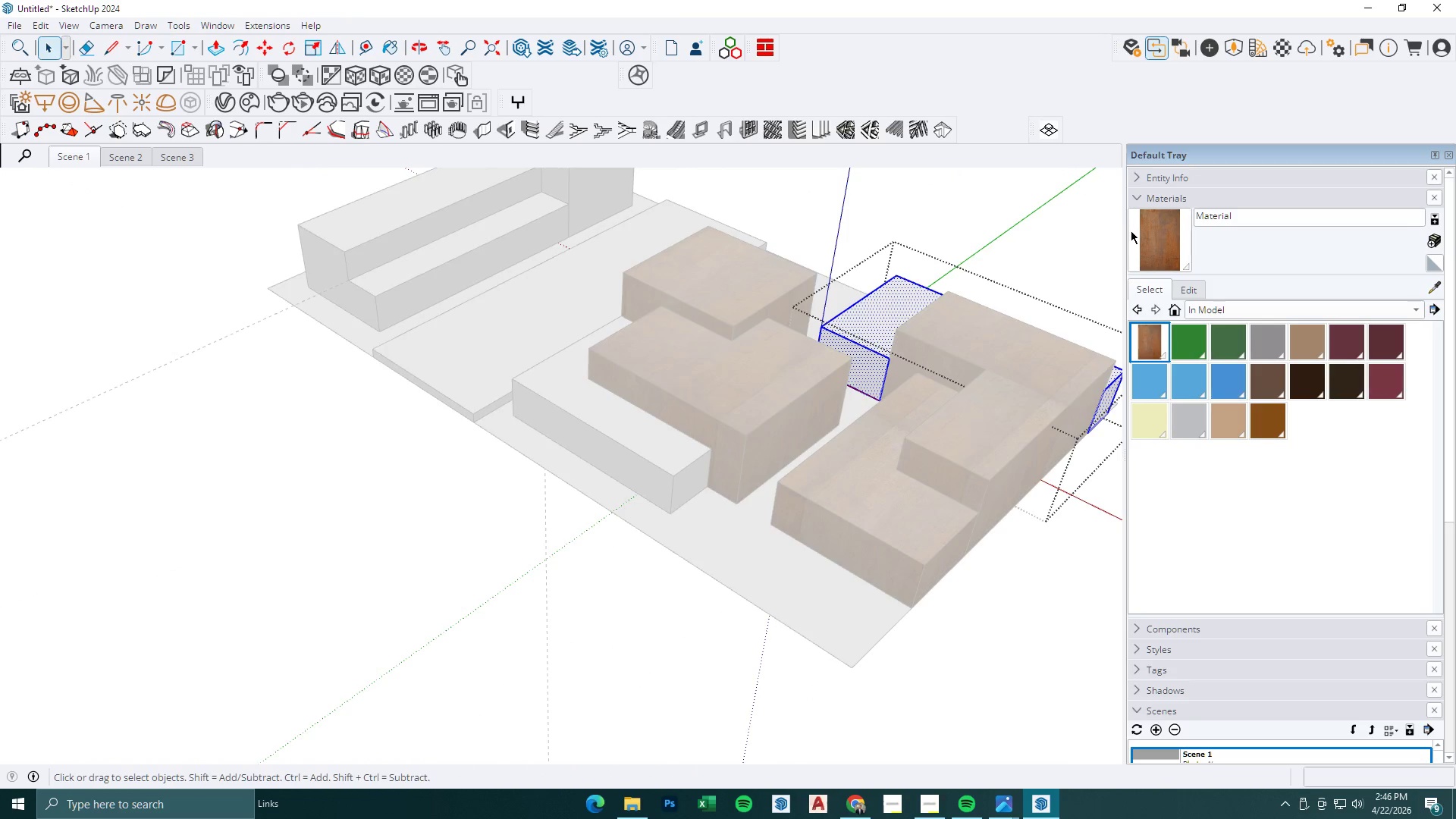 
triple_click([1137, 228])
 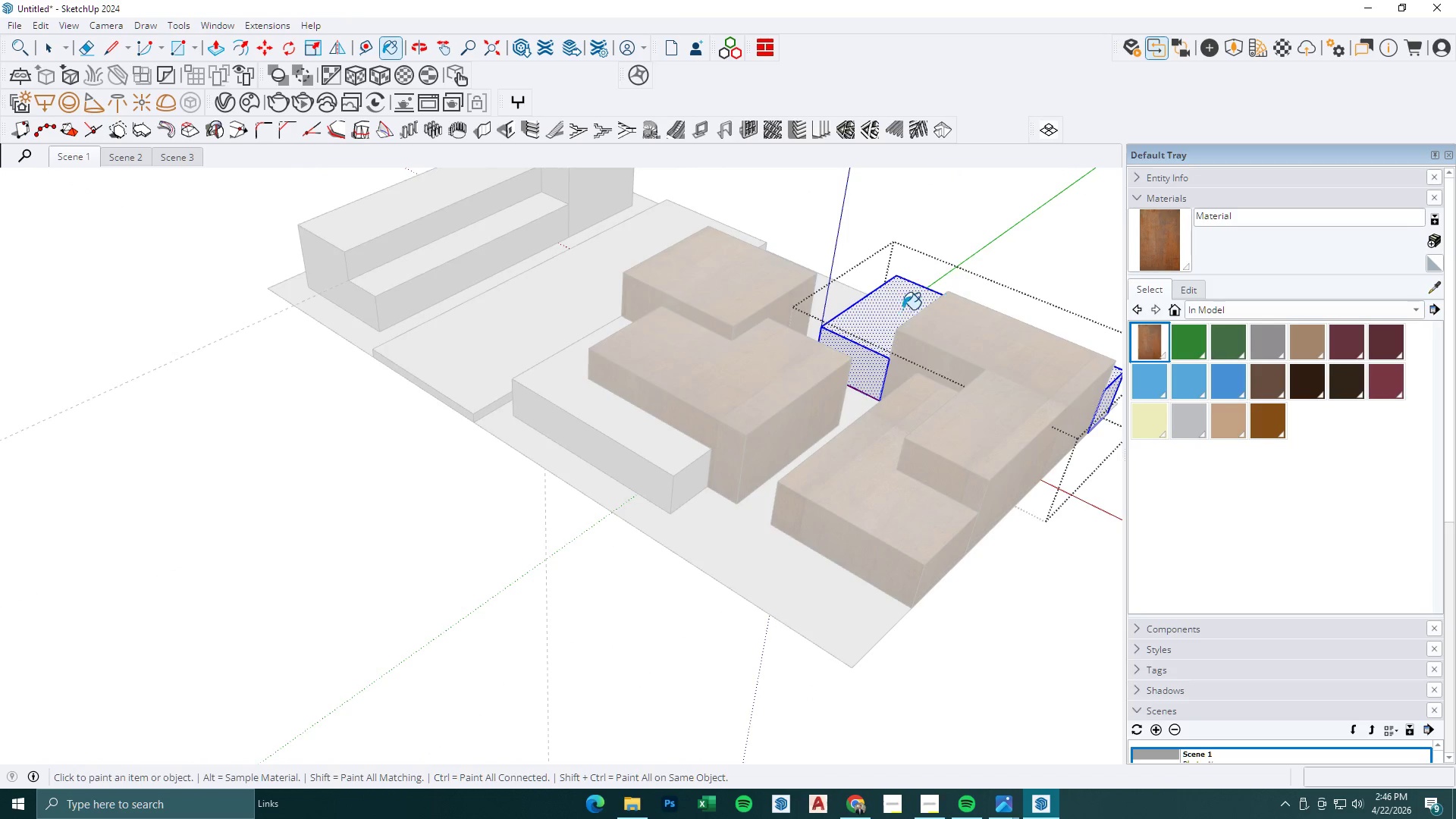 
key(Space)
 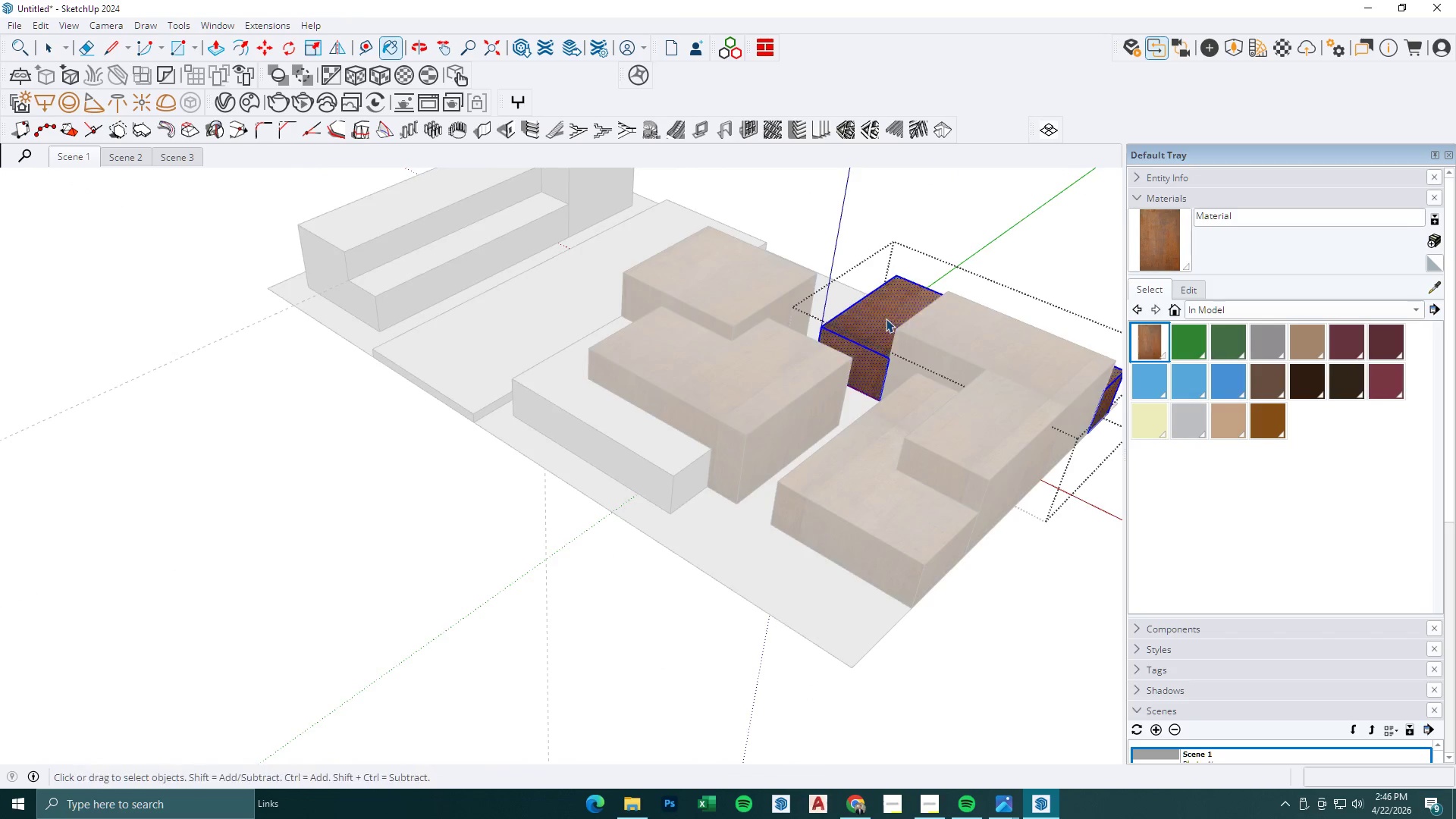 
key(Escape)
 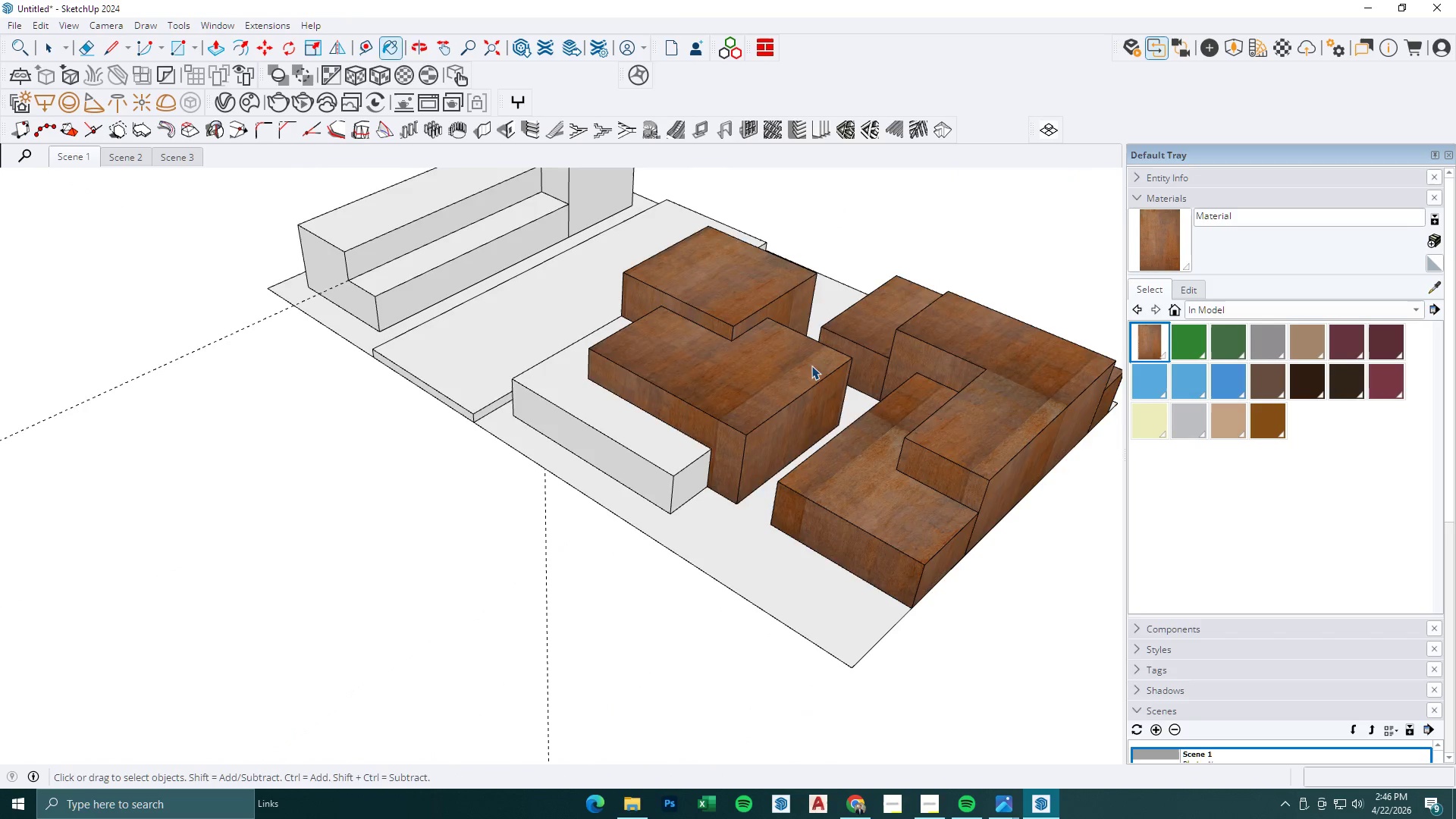 
key(Escape)
 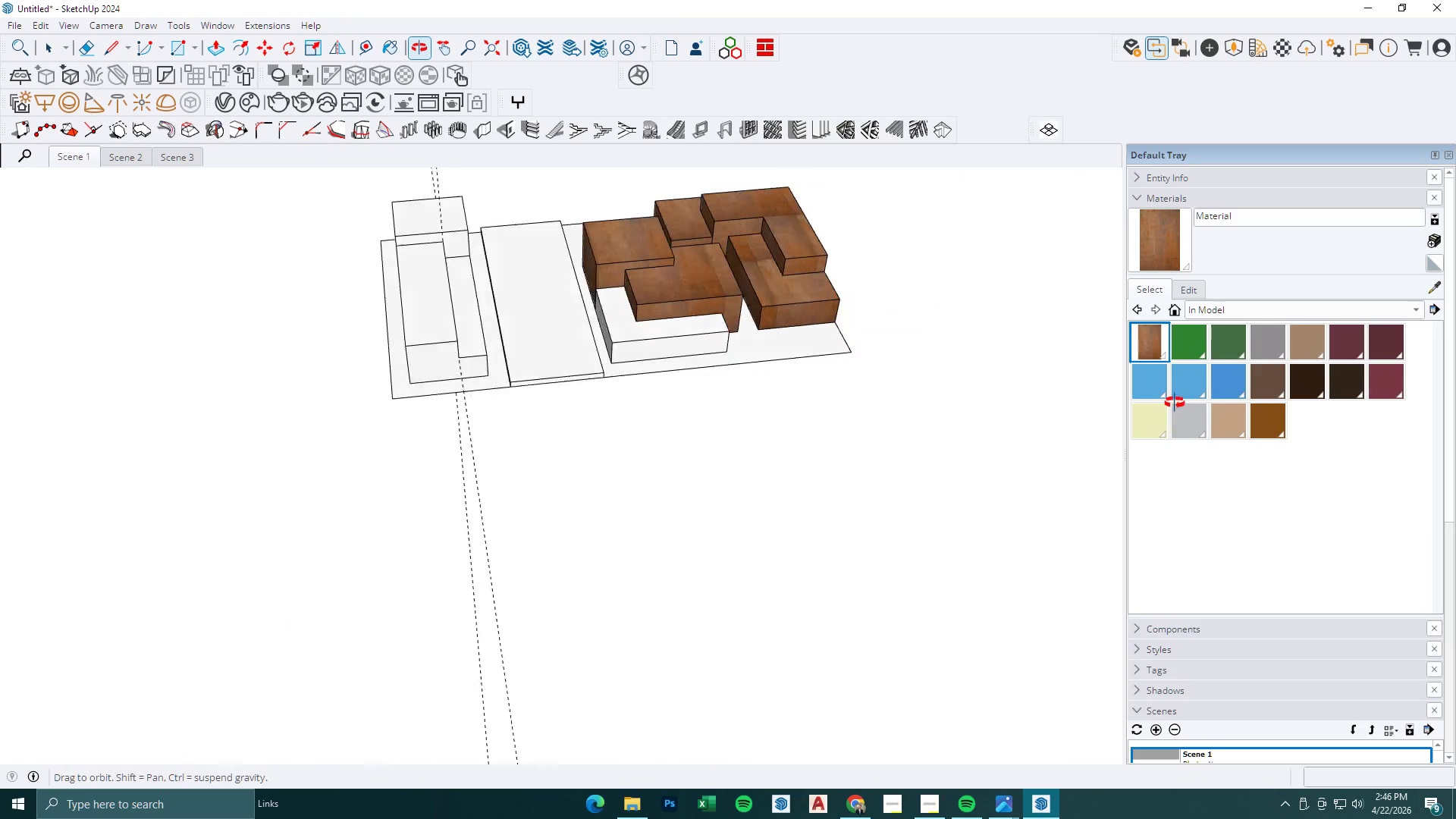 
scroll: coordinate [813, 397], scroll_direction: down, amount: 6.0
 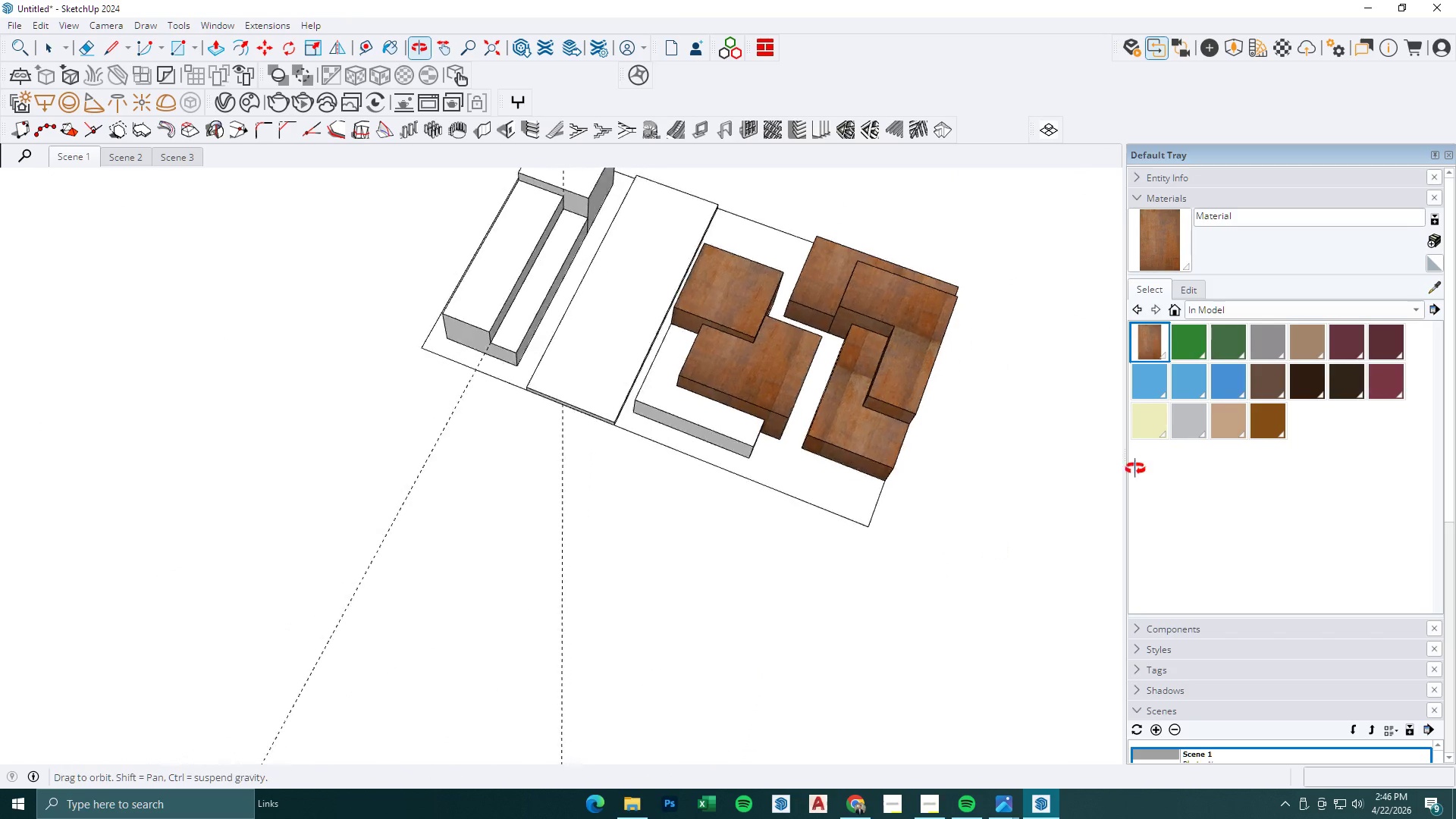 
key(Space)
 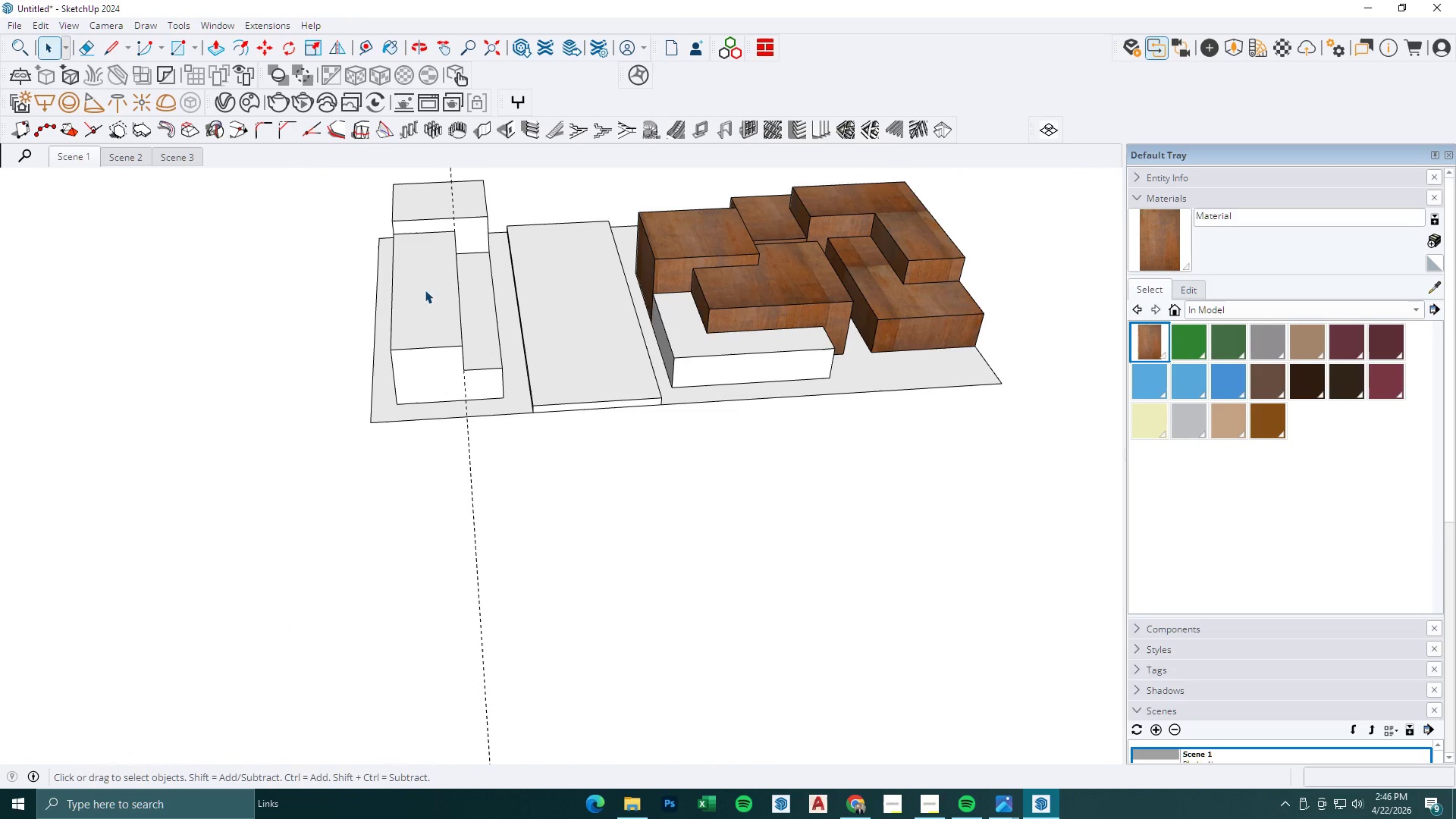 
key(Escape)
 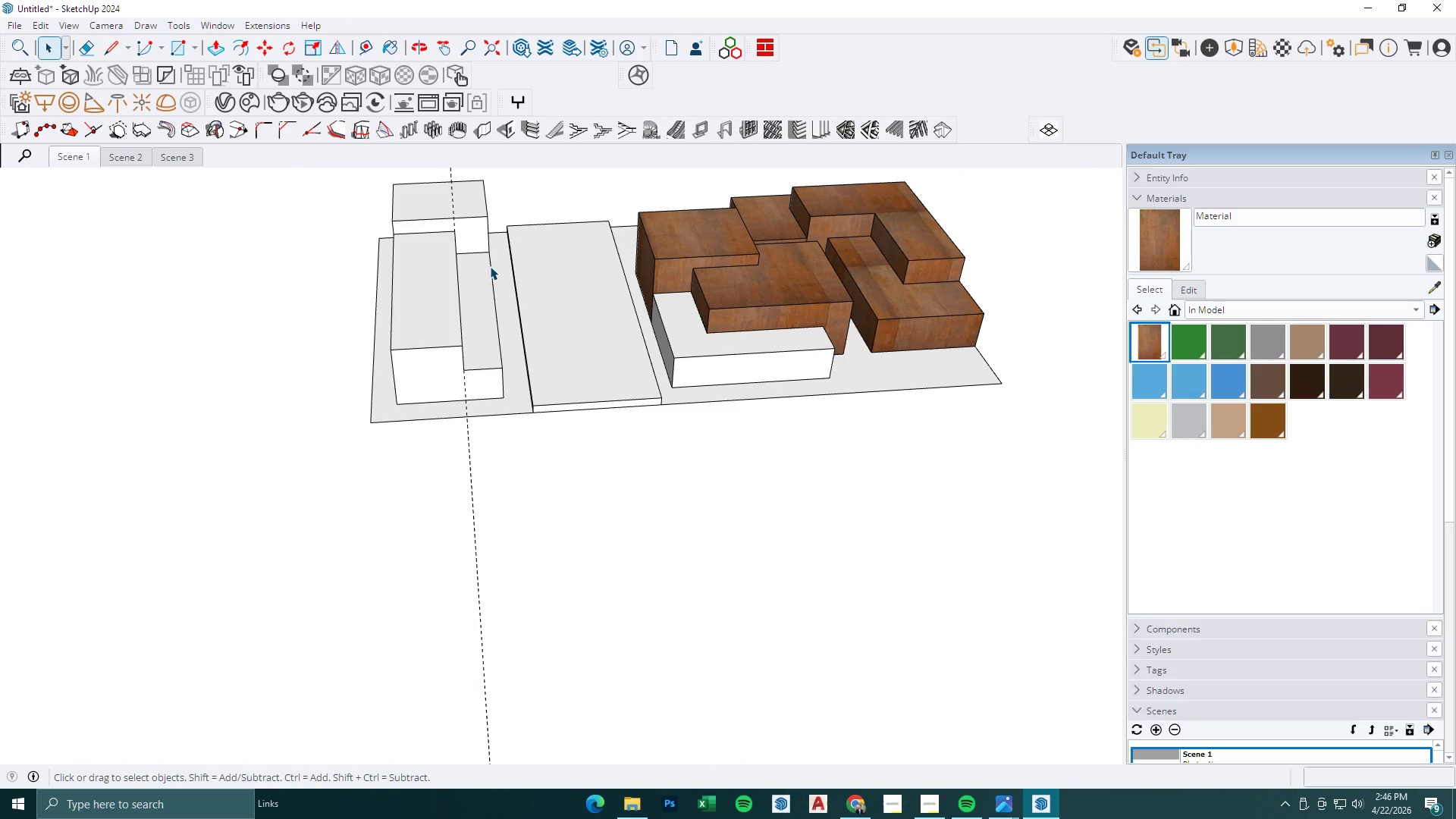 
left_click([490, 266])
 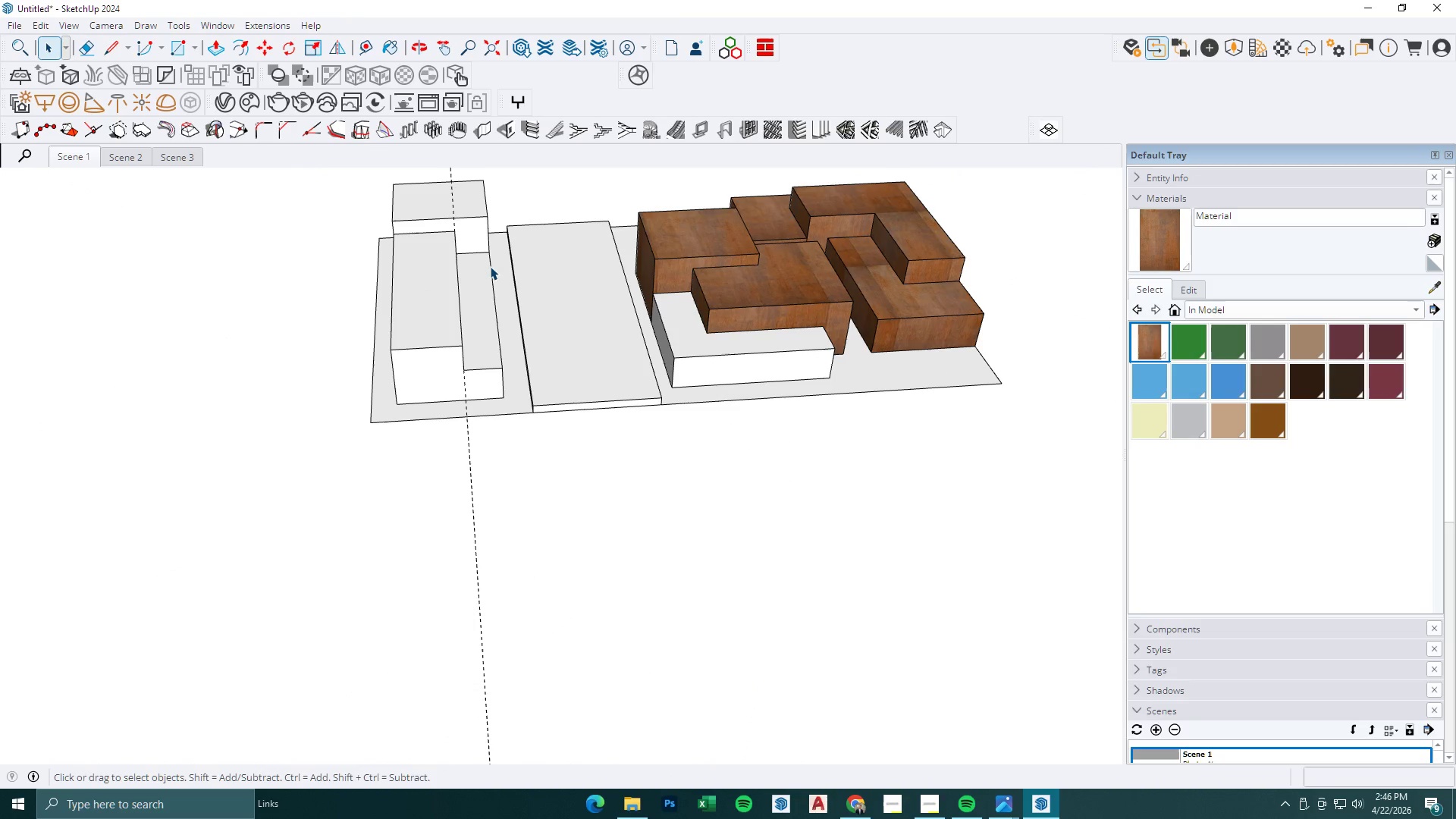 
scroll: coordinate [448, 293], scroll_direction: up, amount: 3.0
 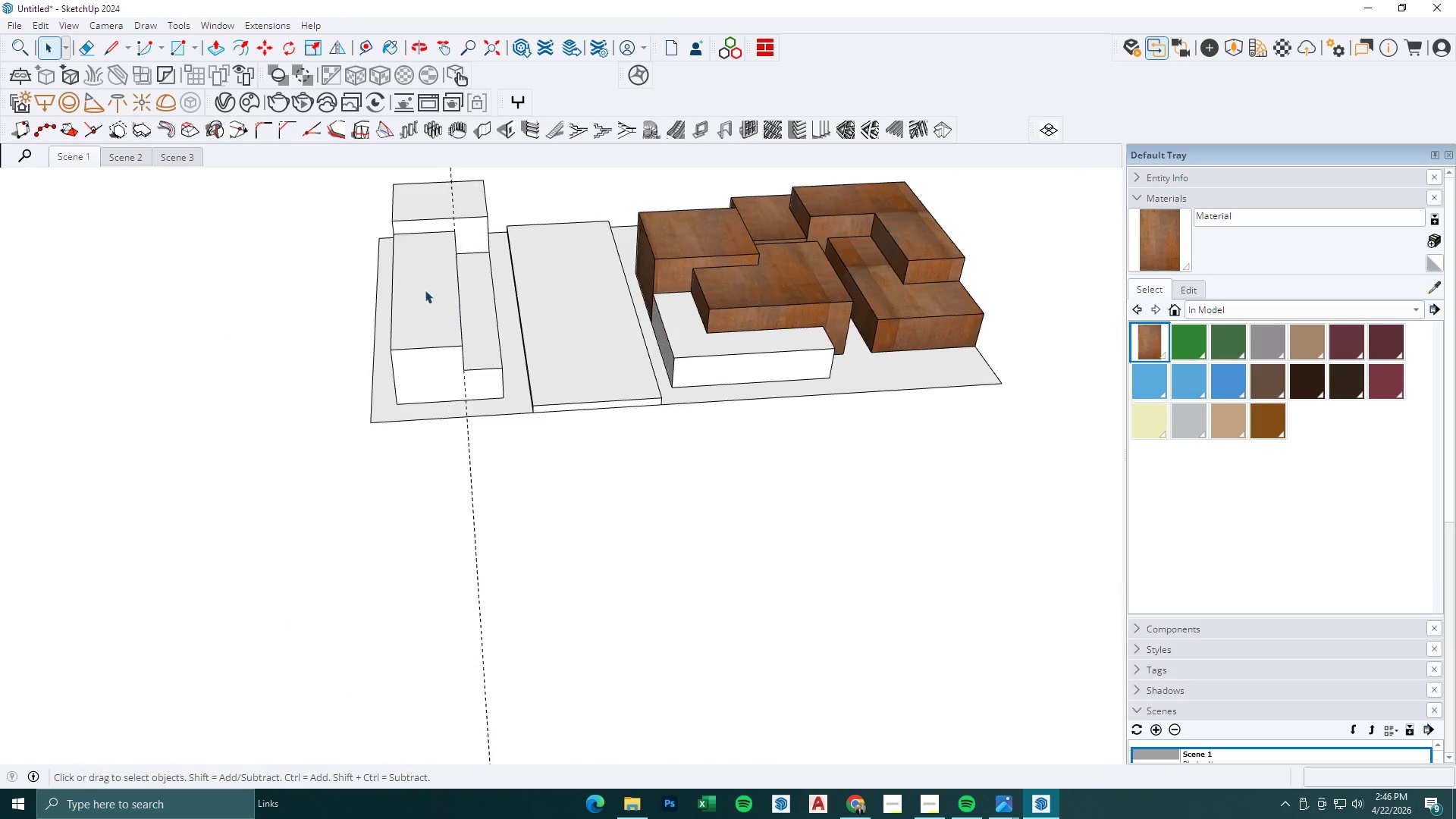 
double_click([490, 266])
 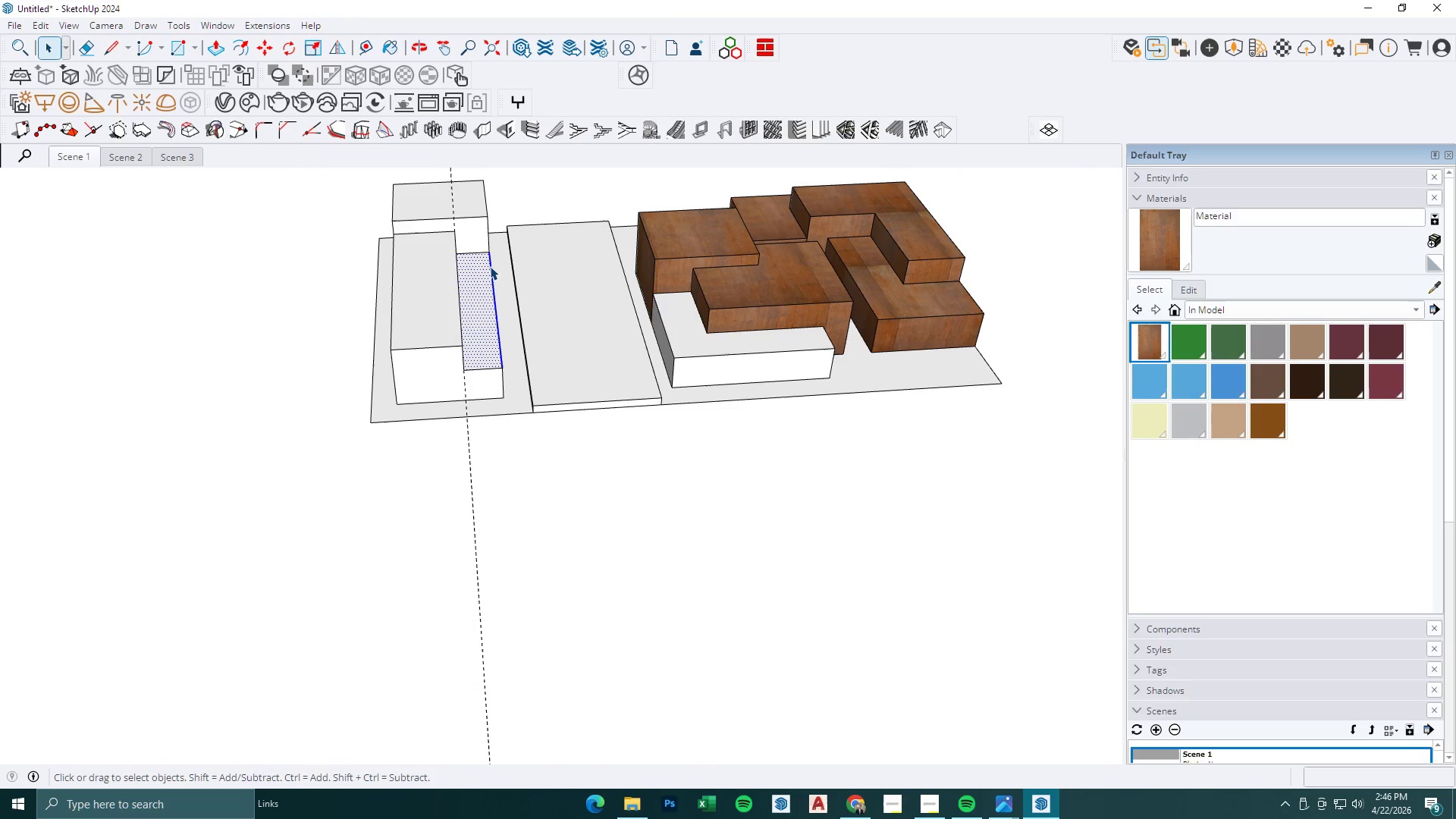 
triple_click([490, 266])
 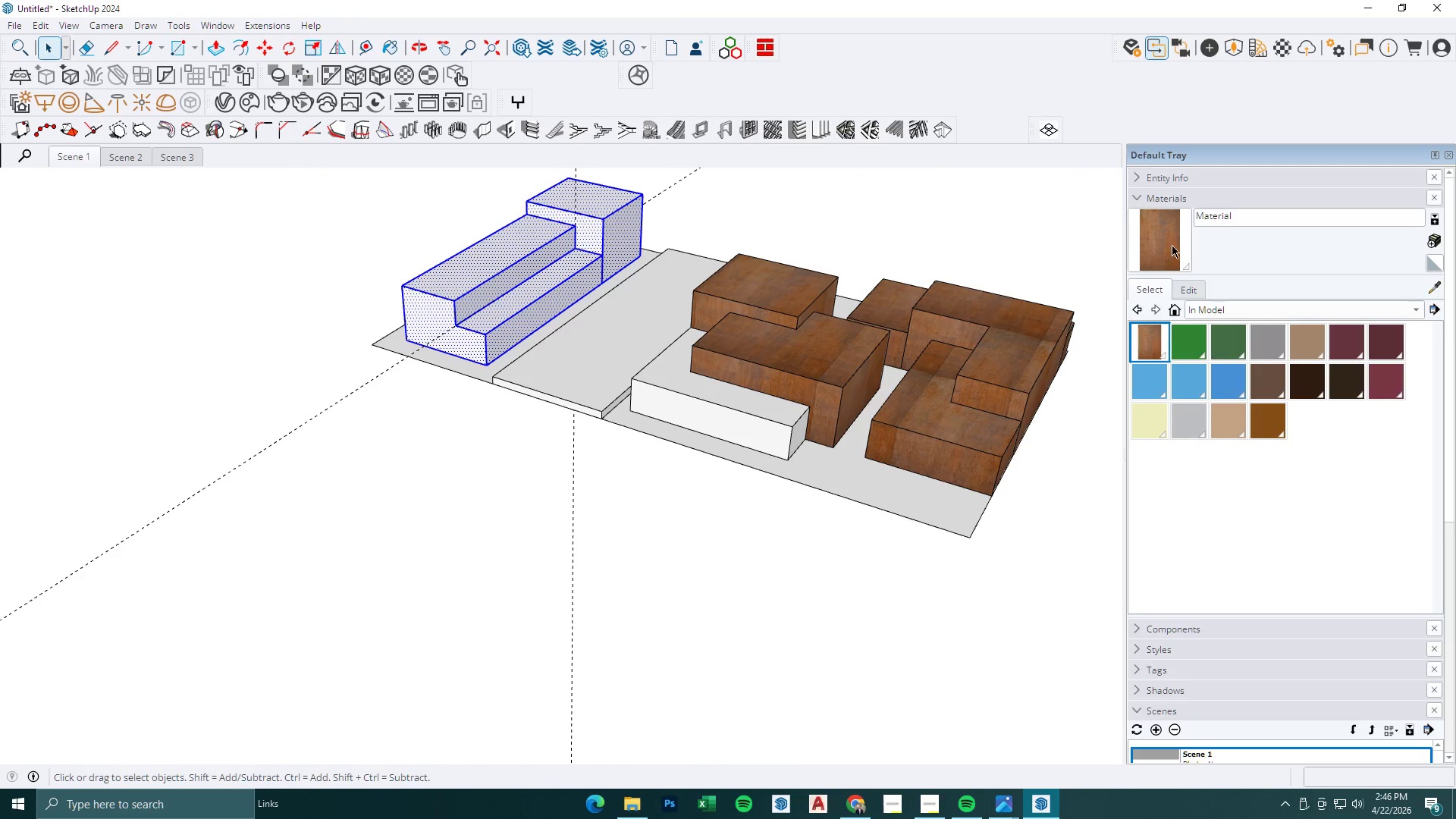 
double_click([516, 299])
 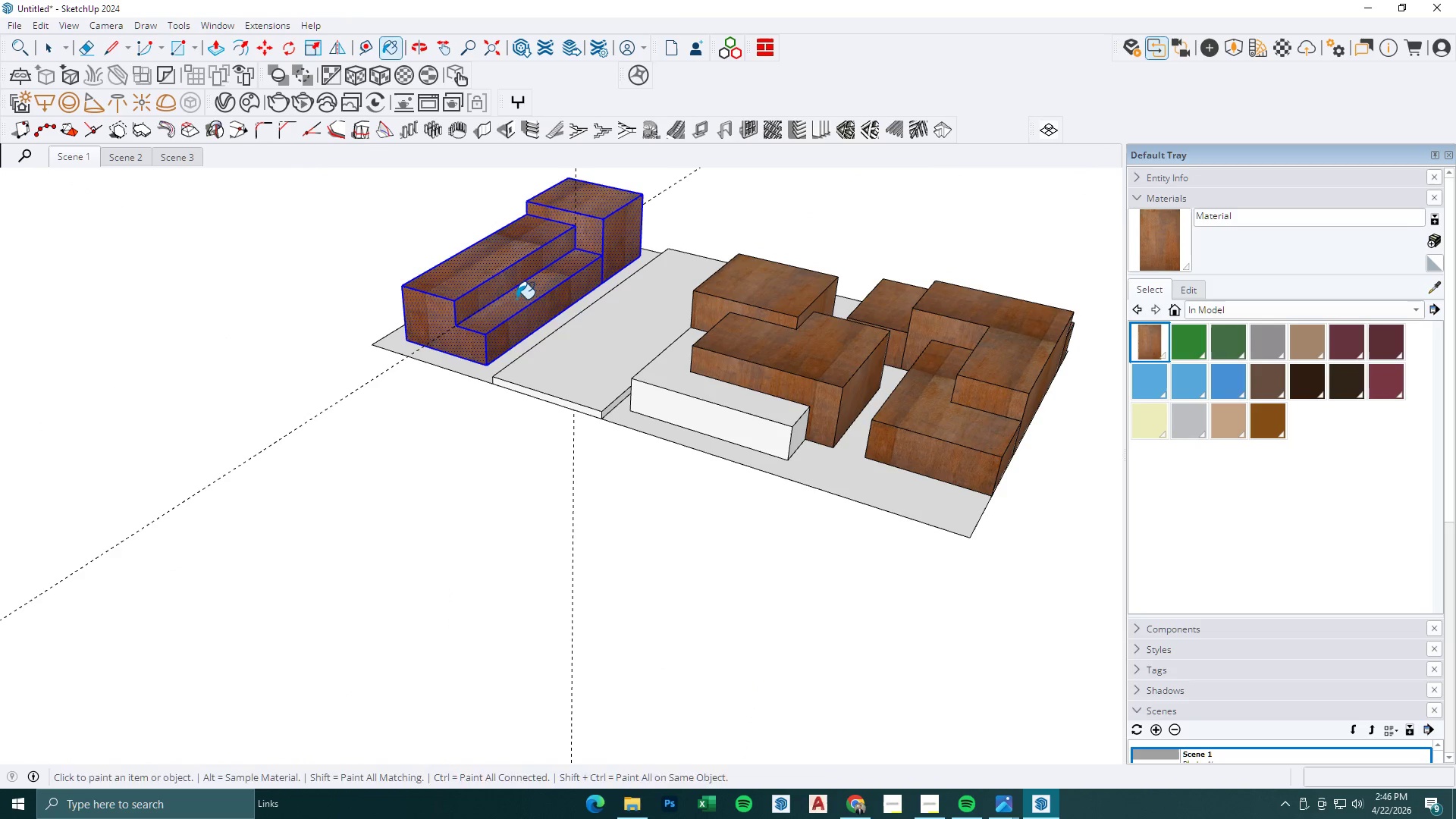 
key(Space)
 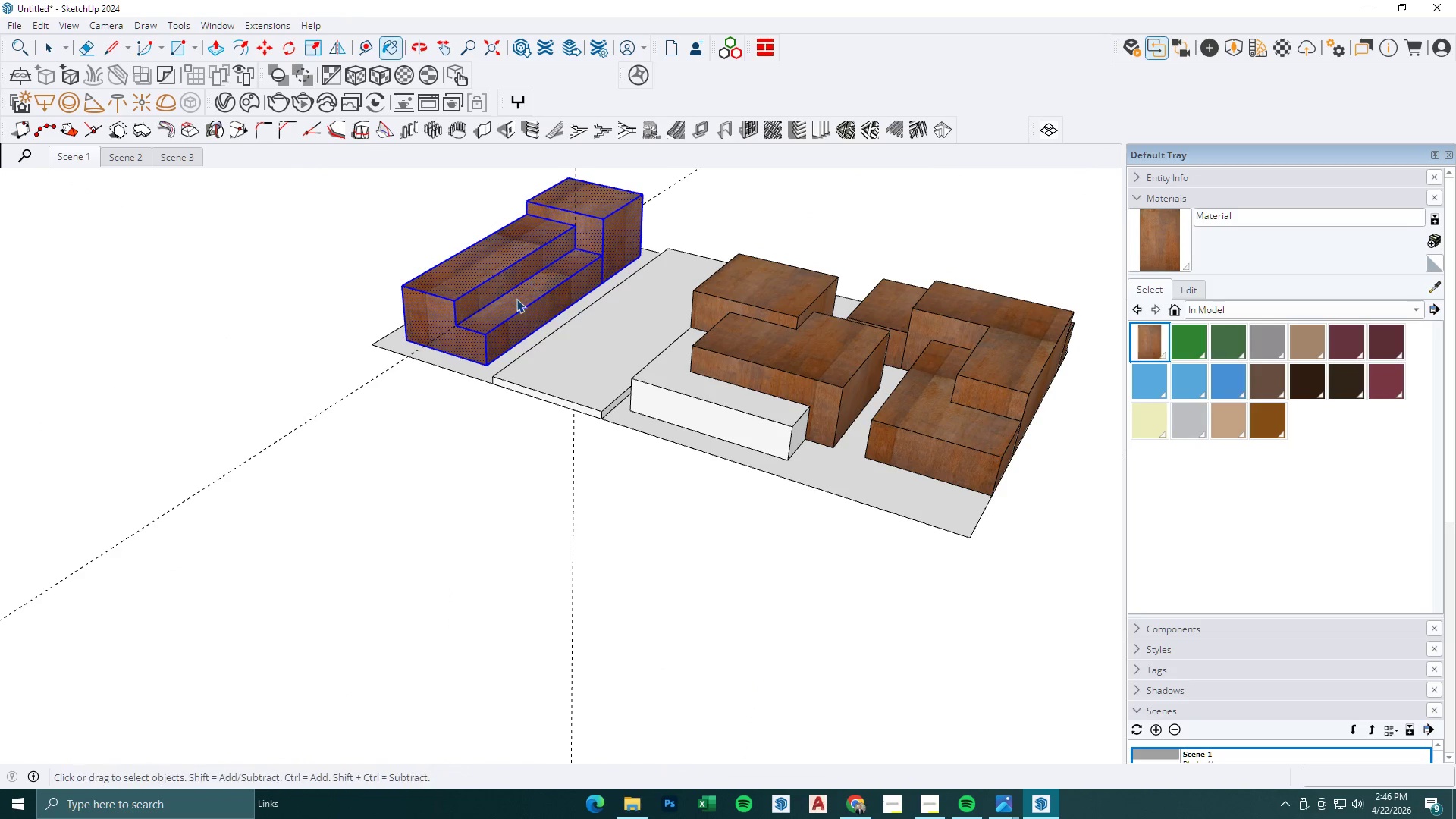 
key(Escape)
 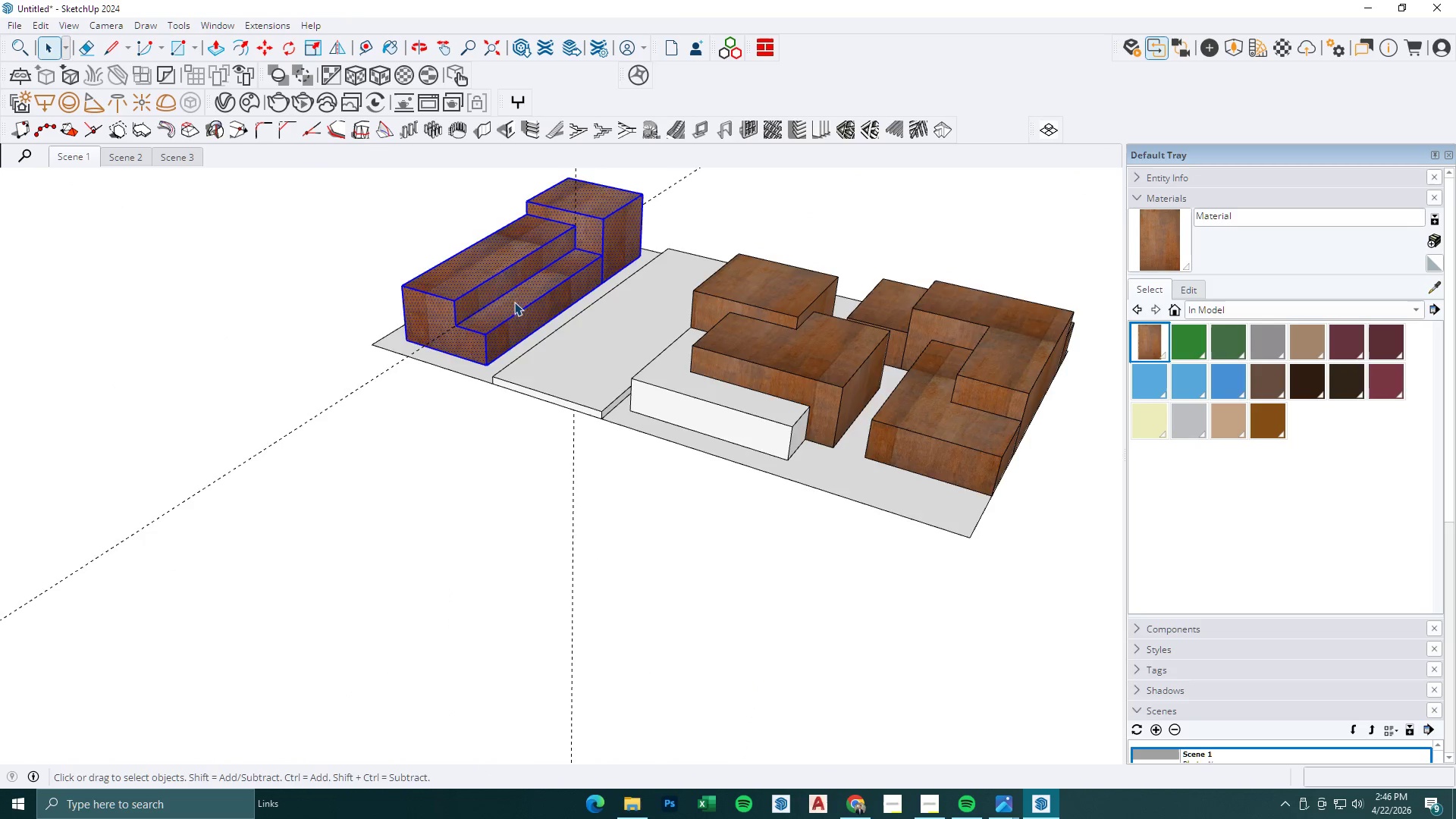 
key(Escape)
 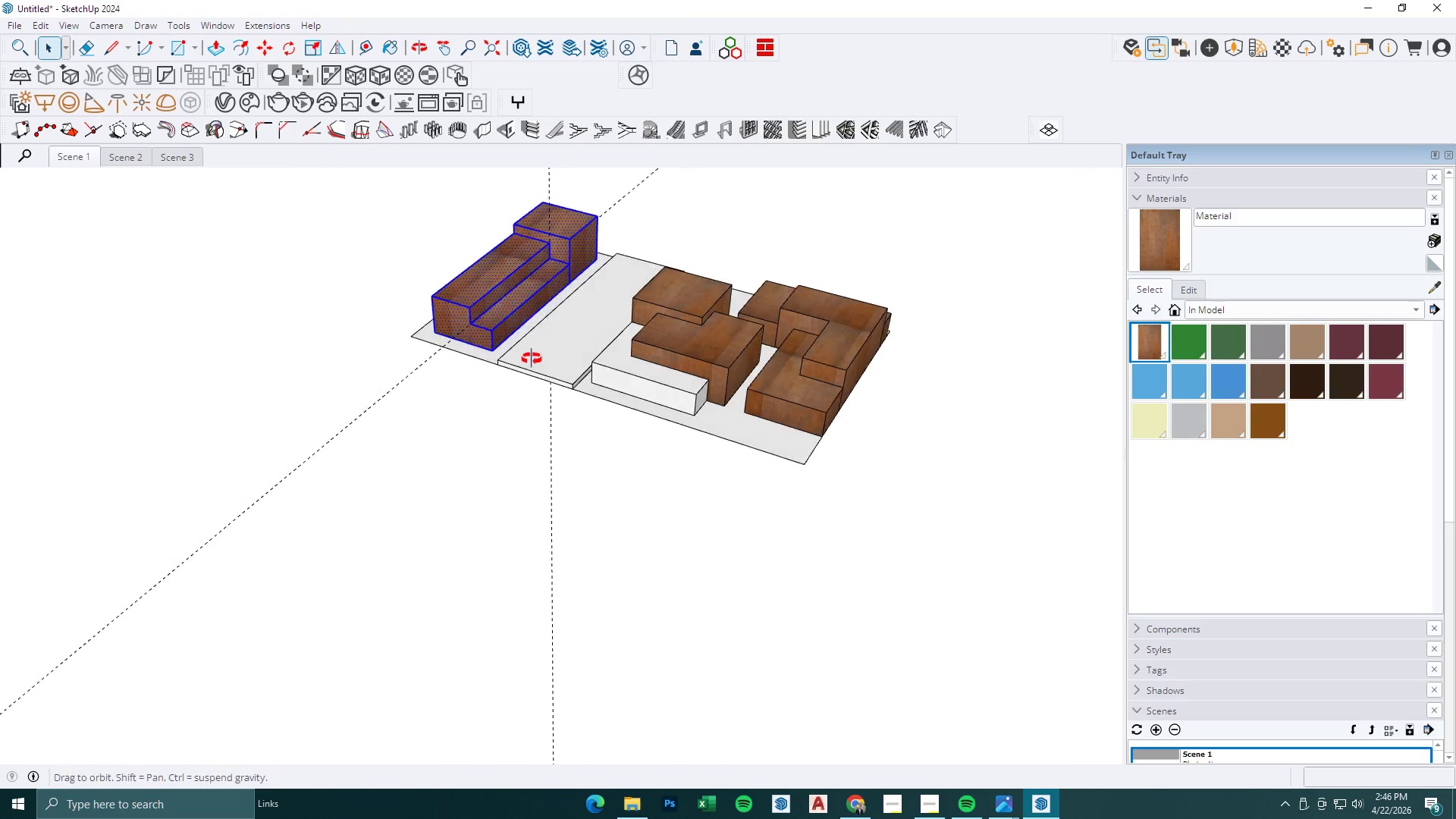 
scroll: coordinate [511, 308], scroll_direction: down, amount: 4.0
 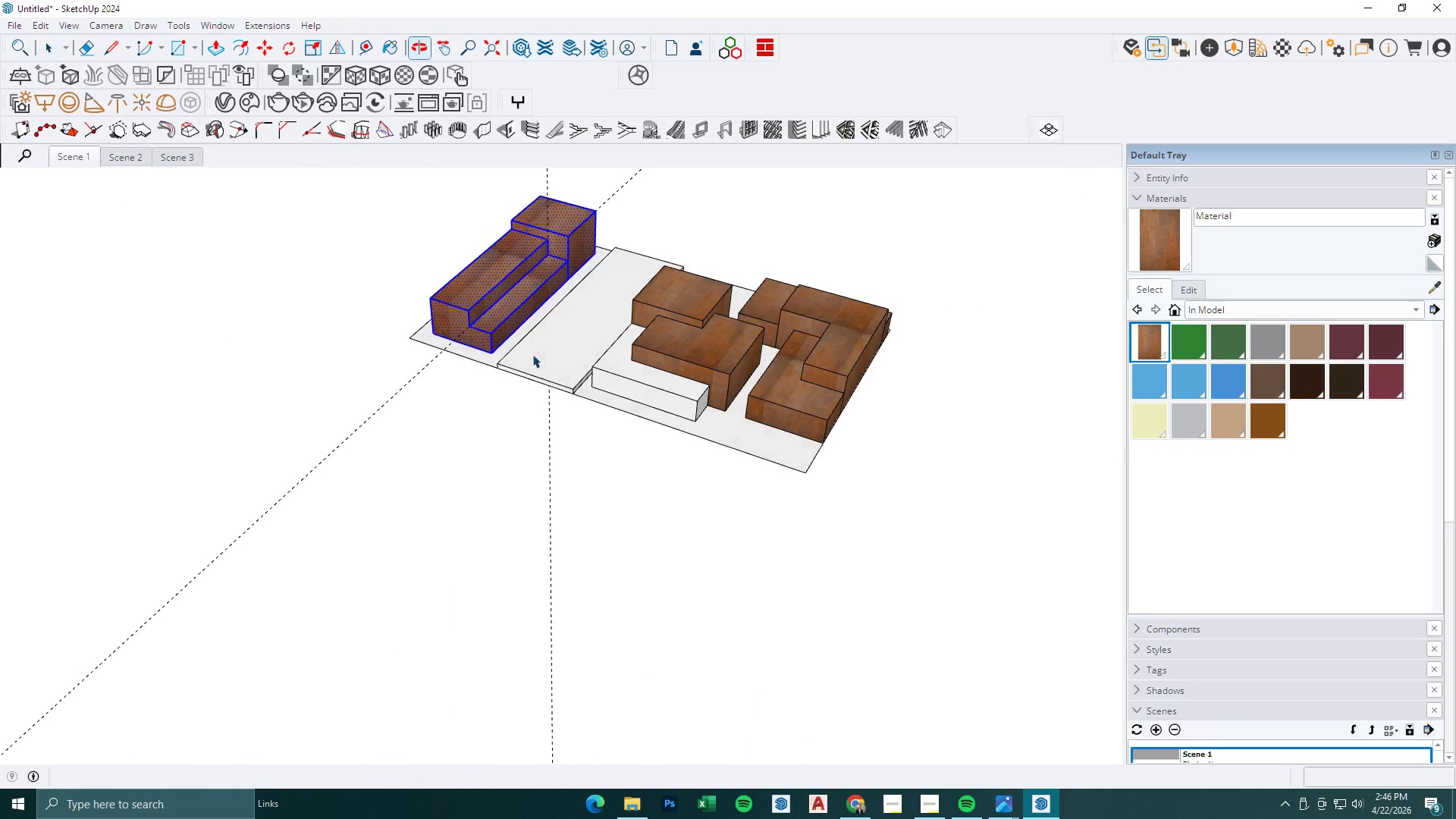 
key(Space)
 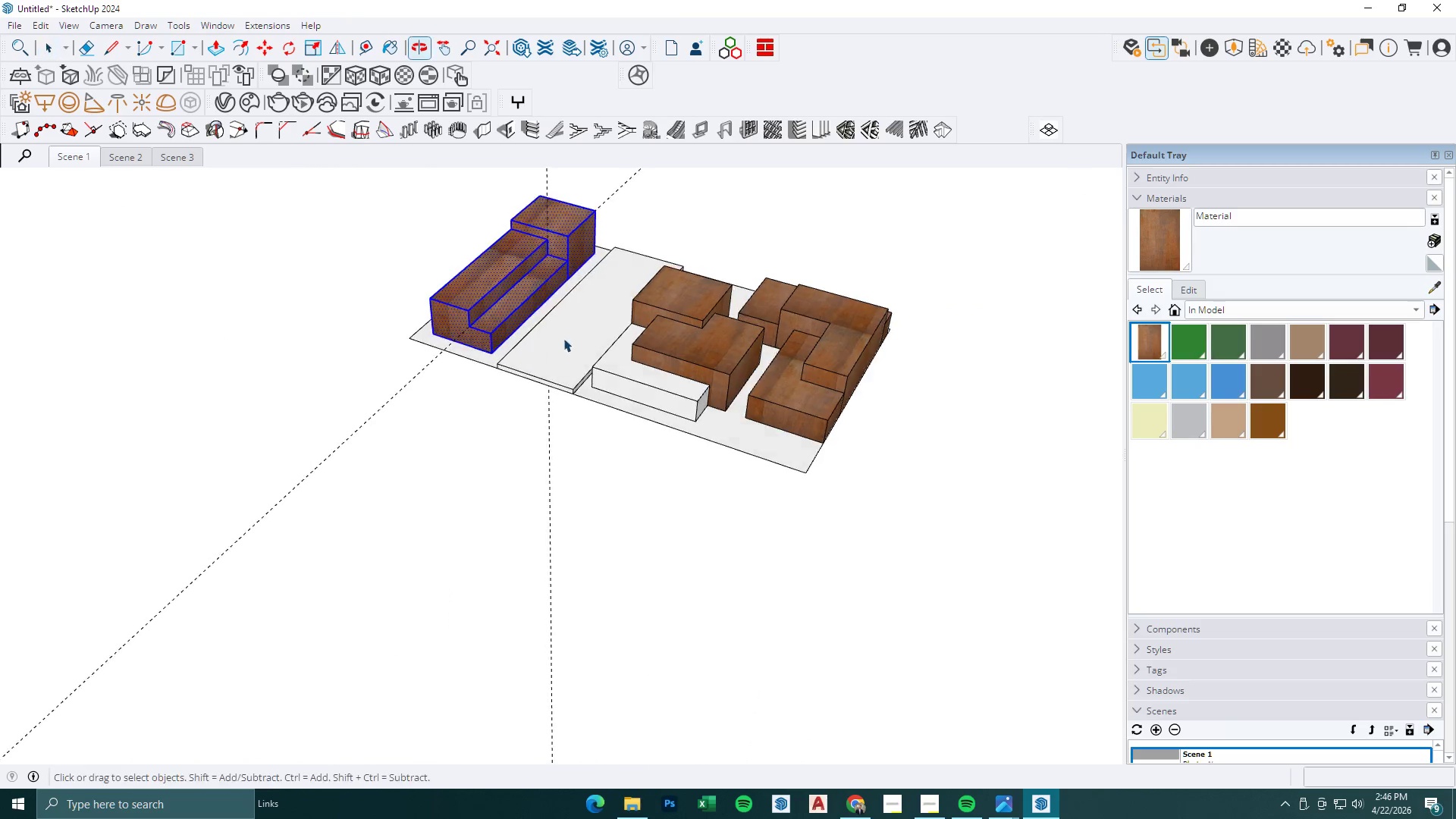 
key(Escape)
 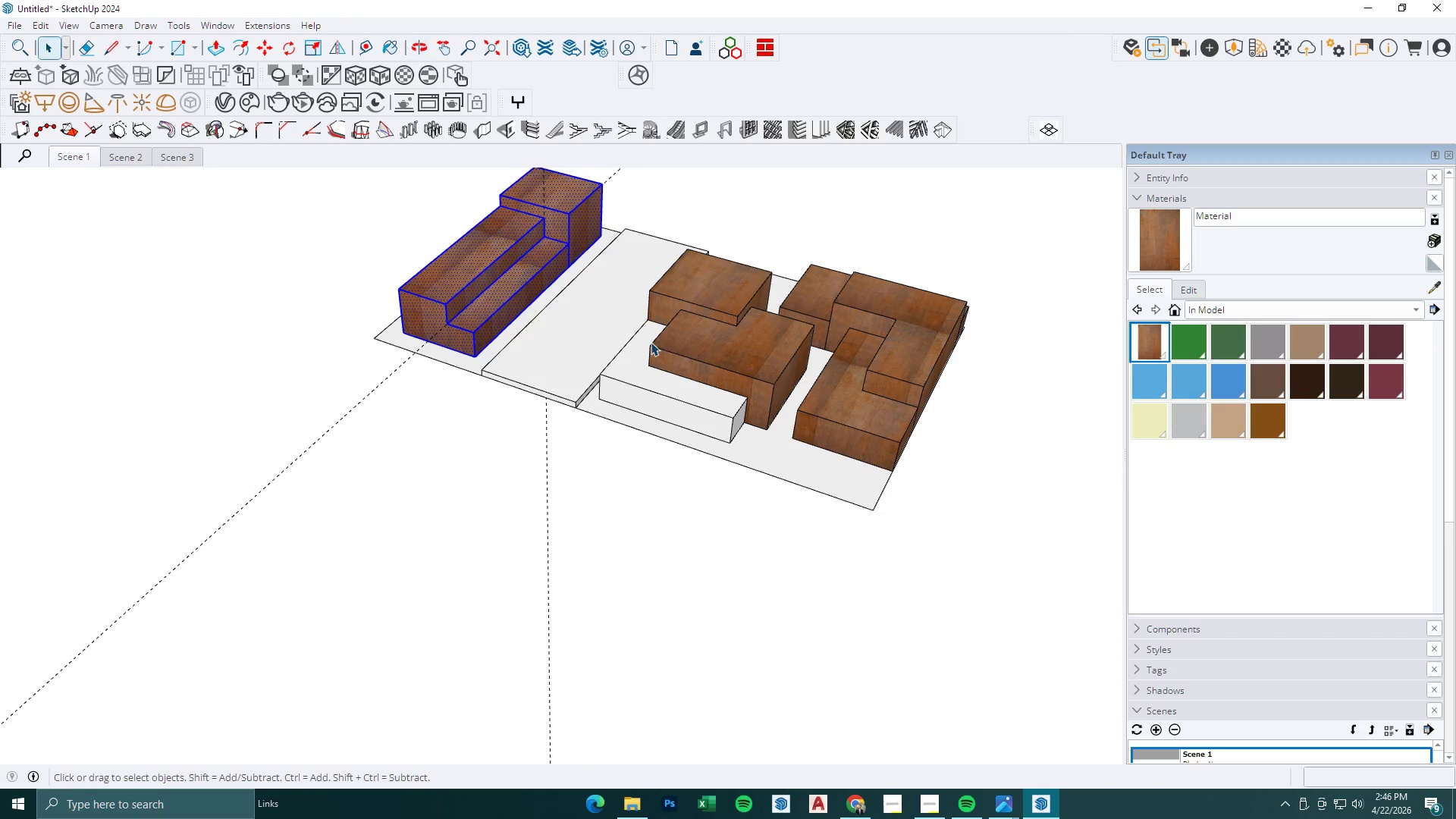 
key(Escape)
 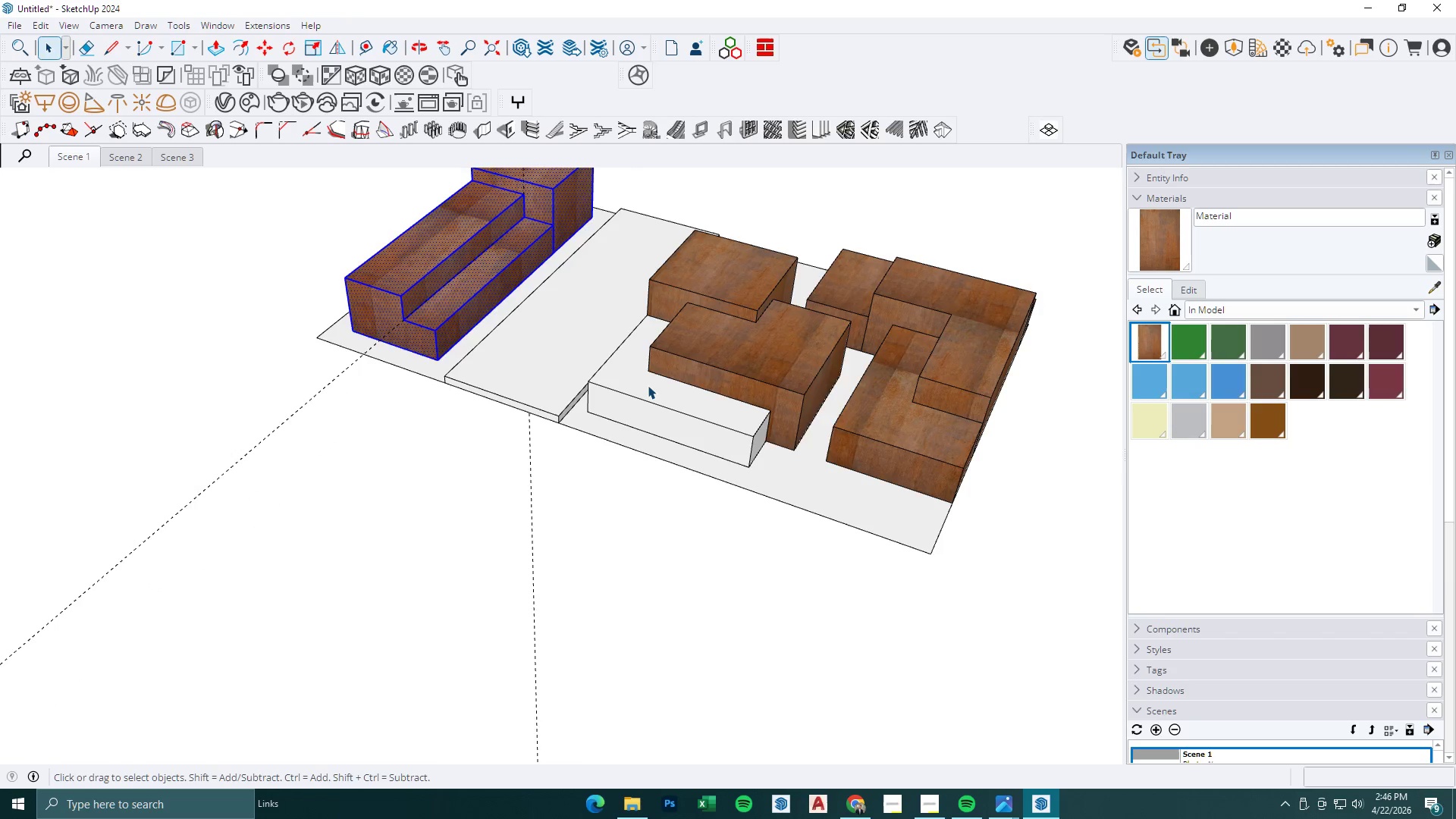 
double_click([648, 386])
 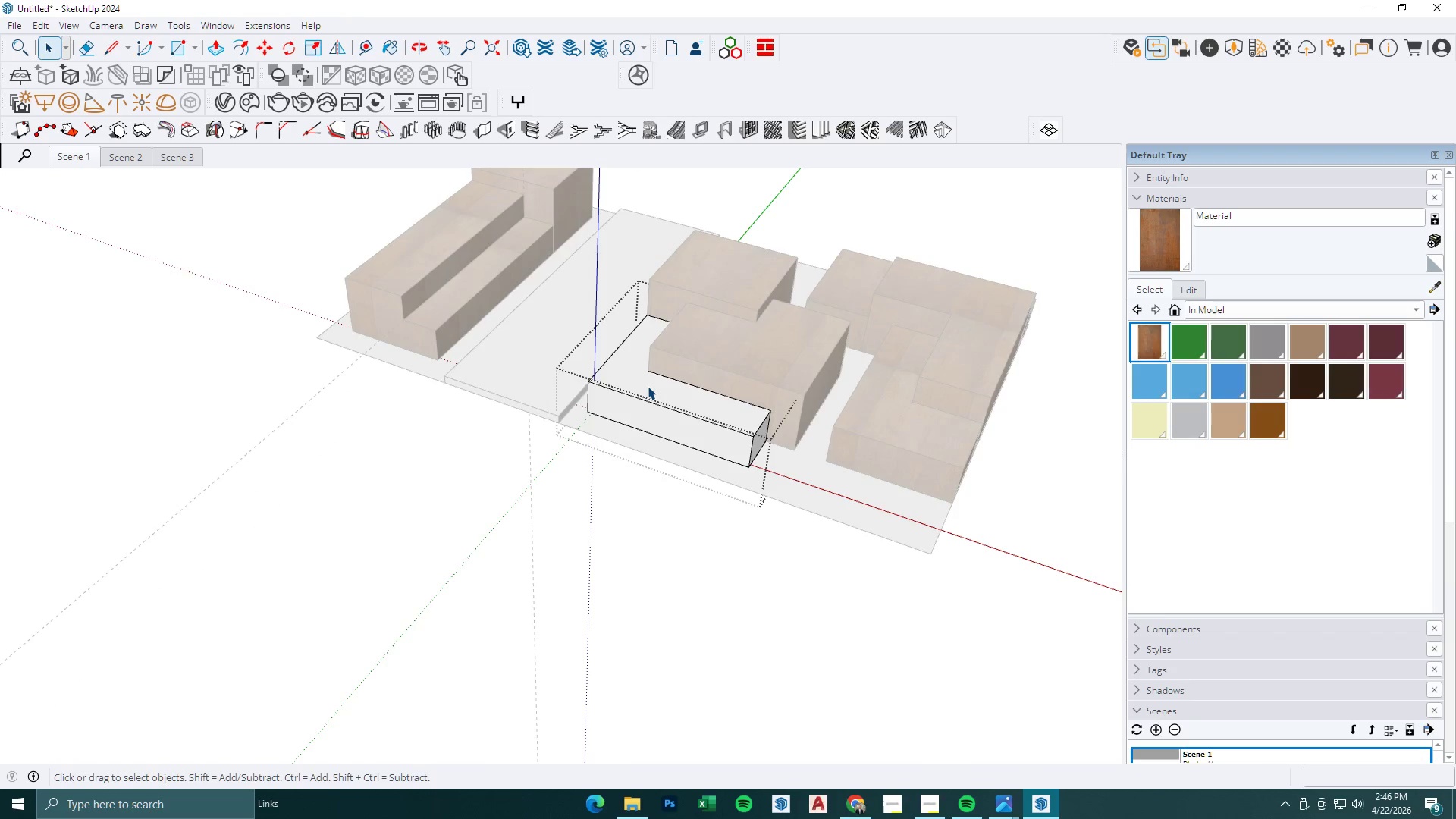 
scroll: coordinate [651, 342], scroll_direction: up, amount: 4.0
 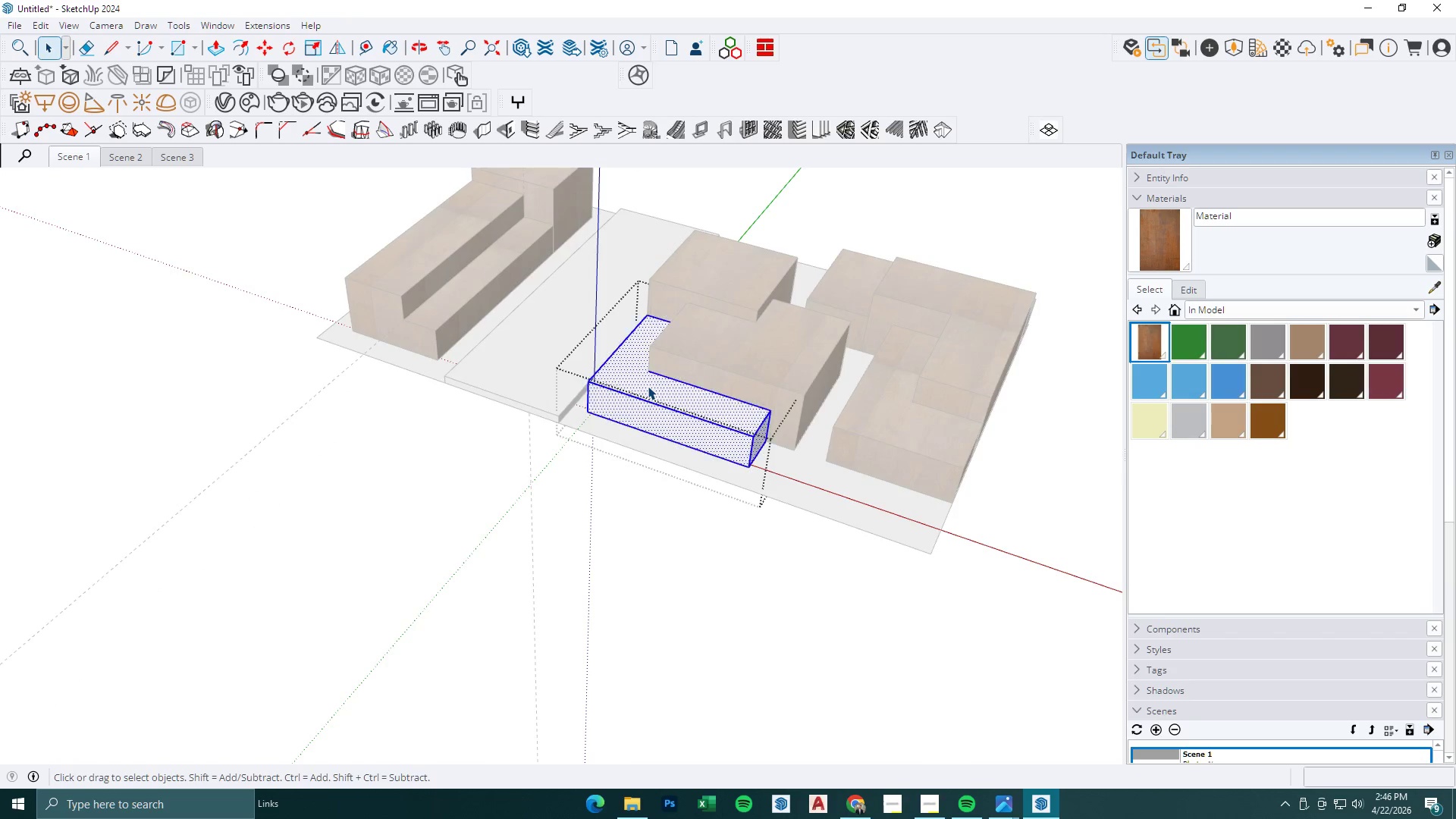 
triple_click([648, 386])
 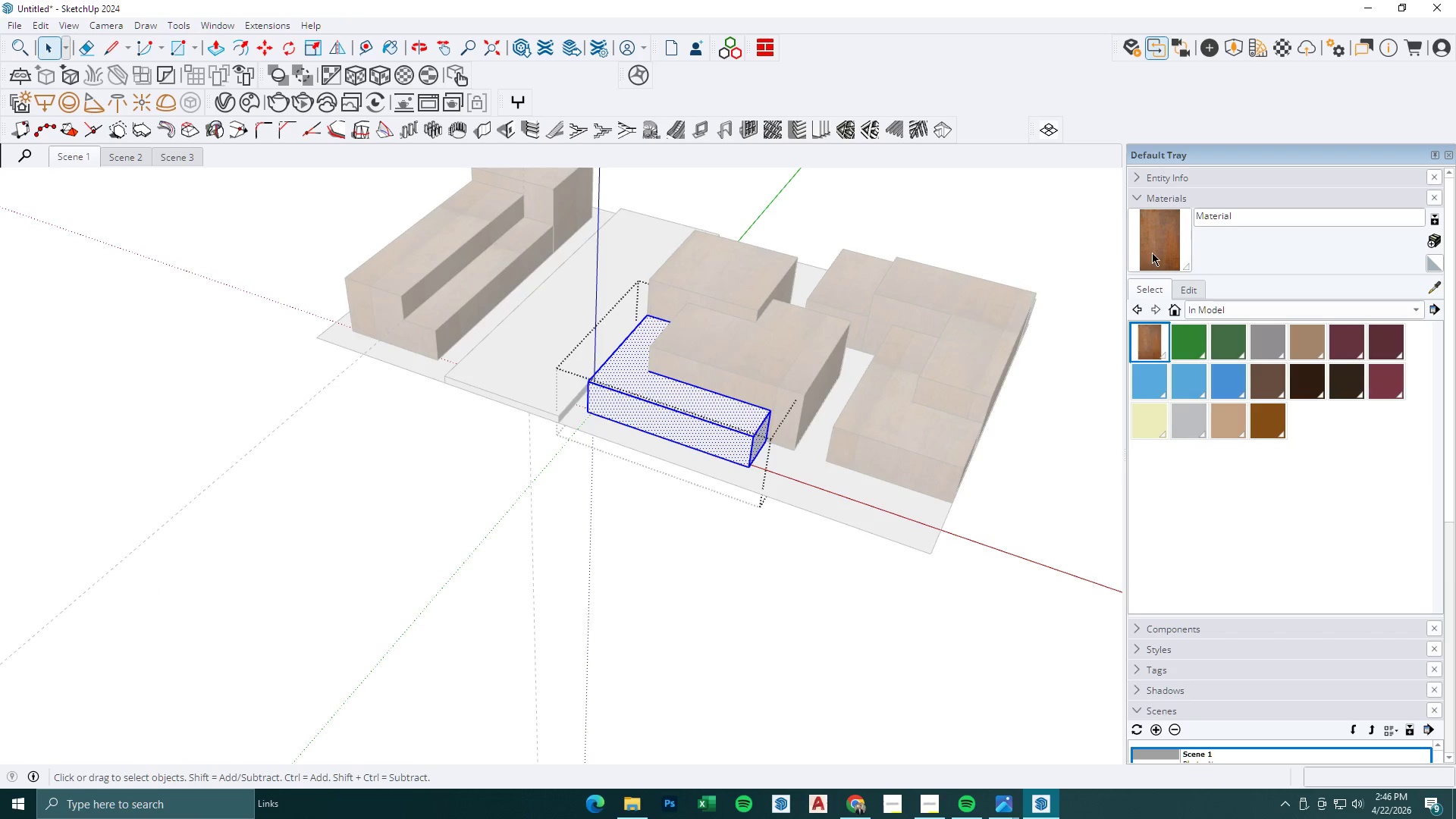 
left_click_drag(start_coordinate=[1165, 248], to_coordinate=[1161, 249])
 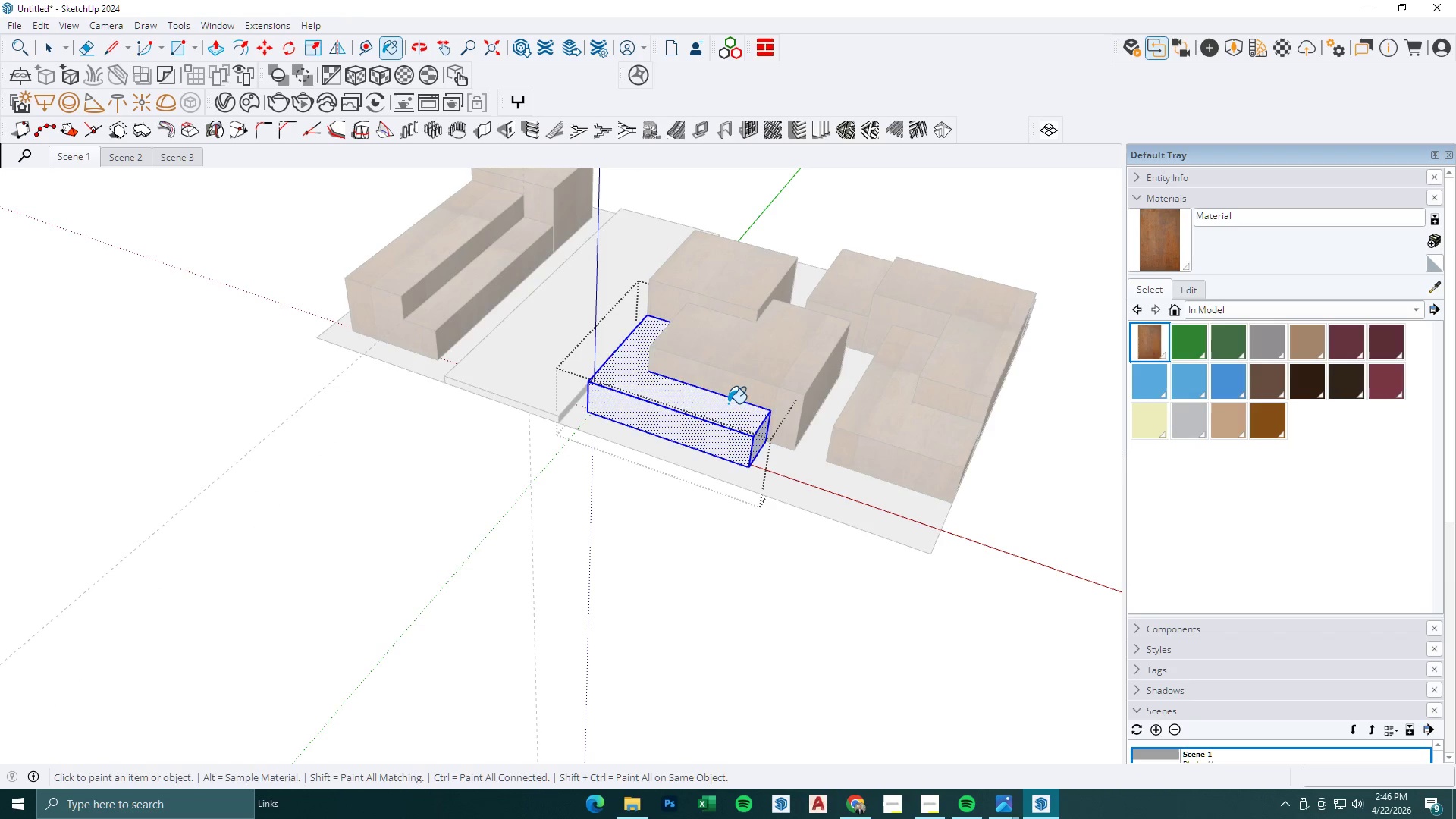 
key(Space)
 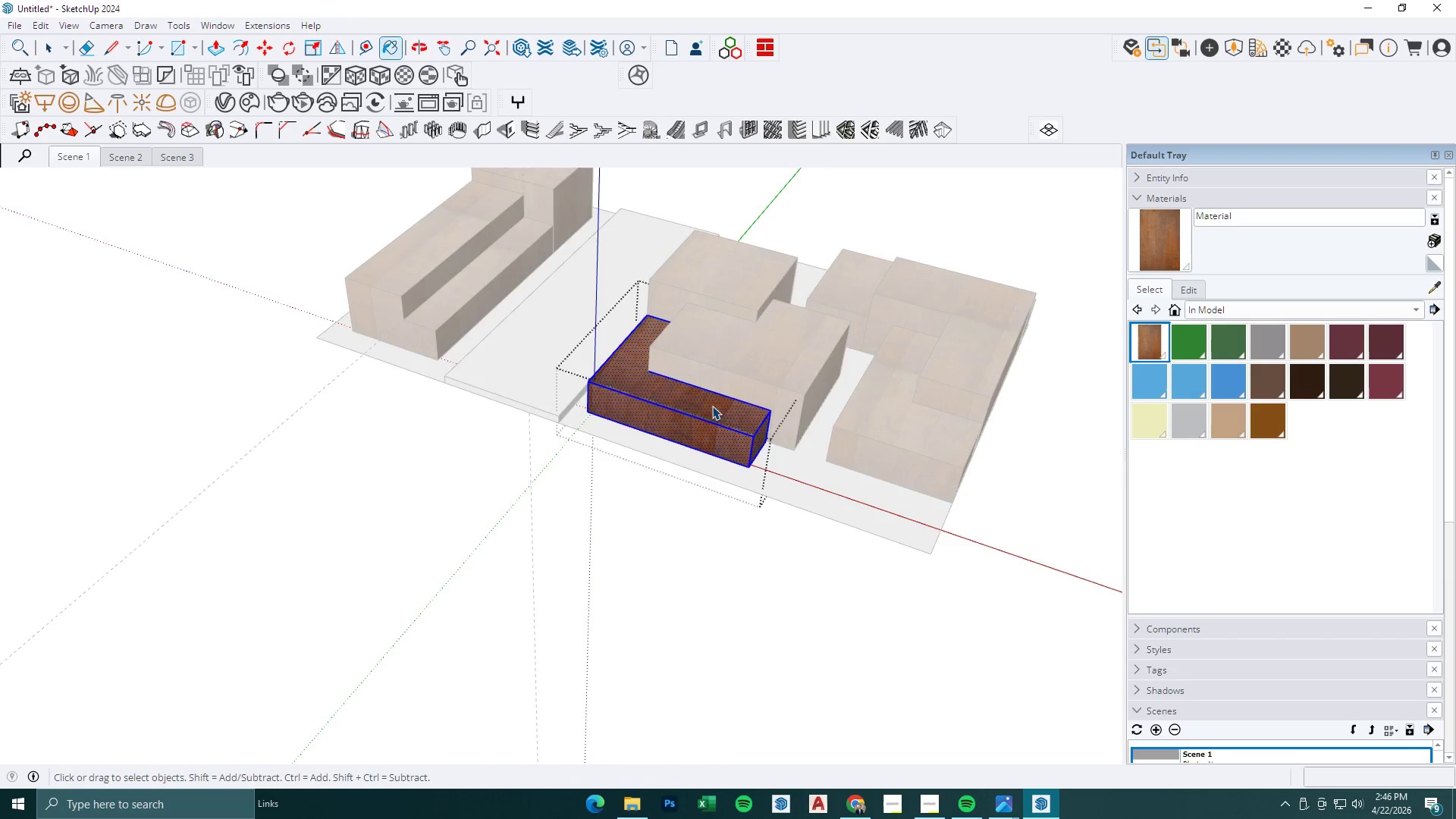 
key(Escape)
 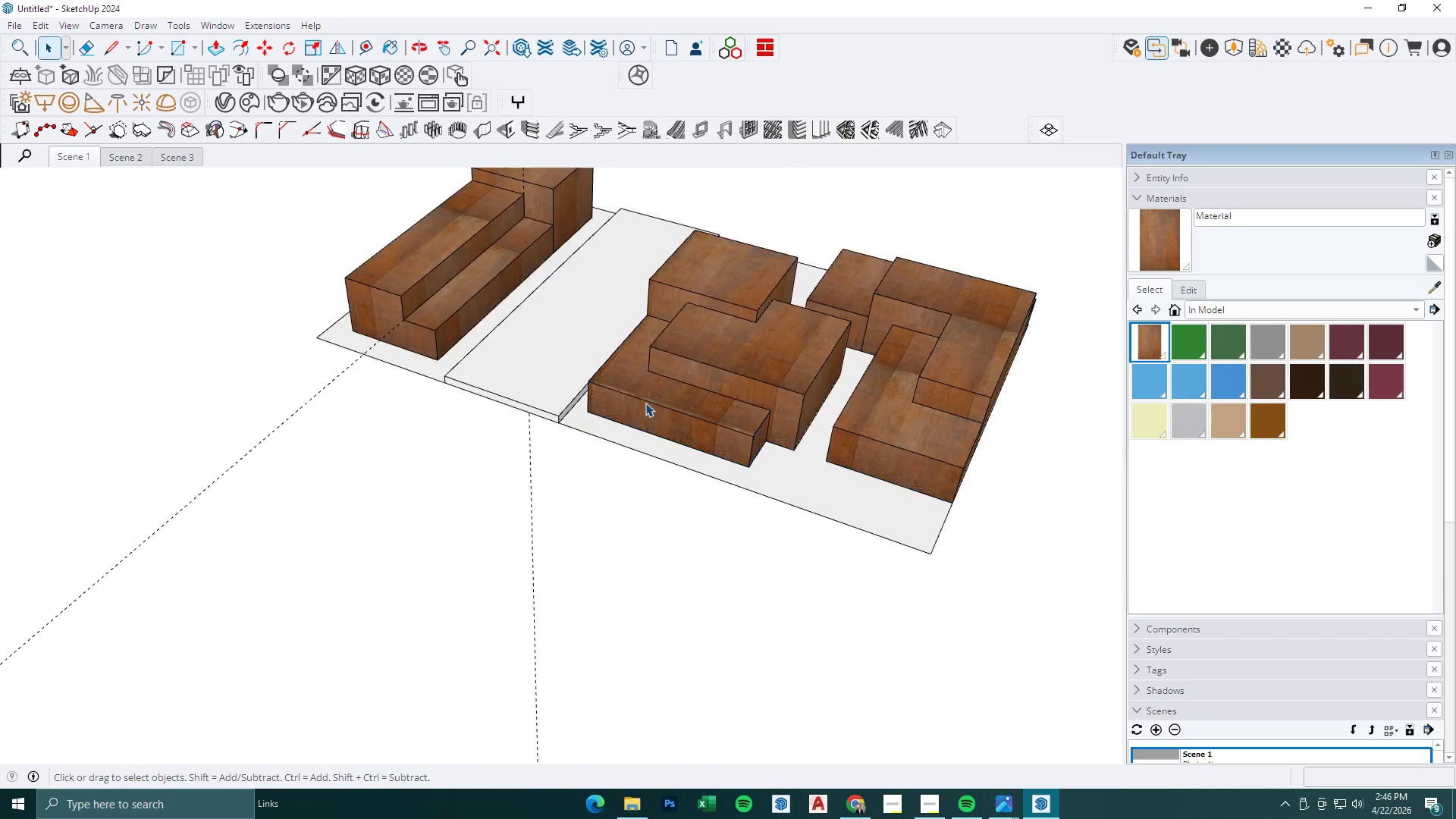 
key(Escape)
 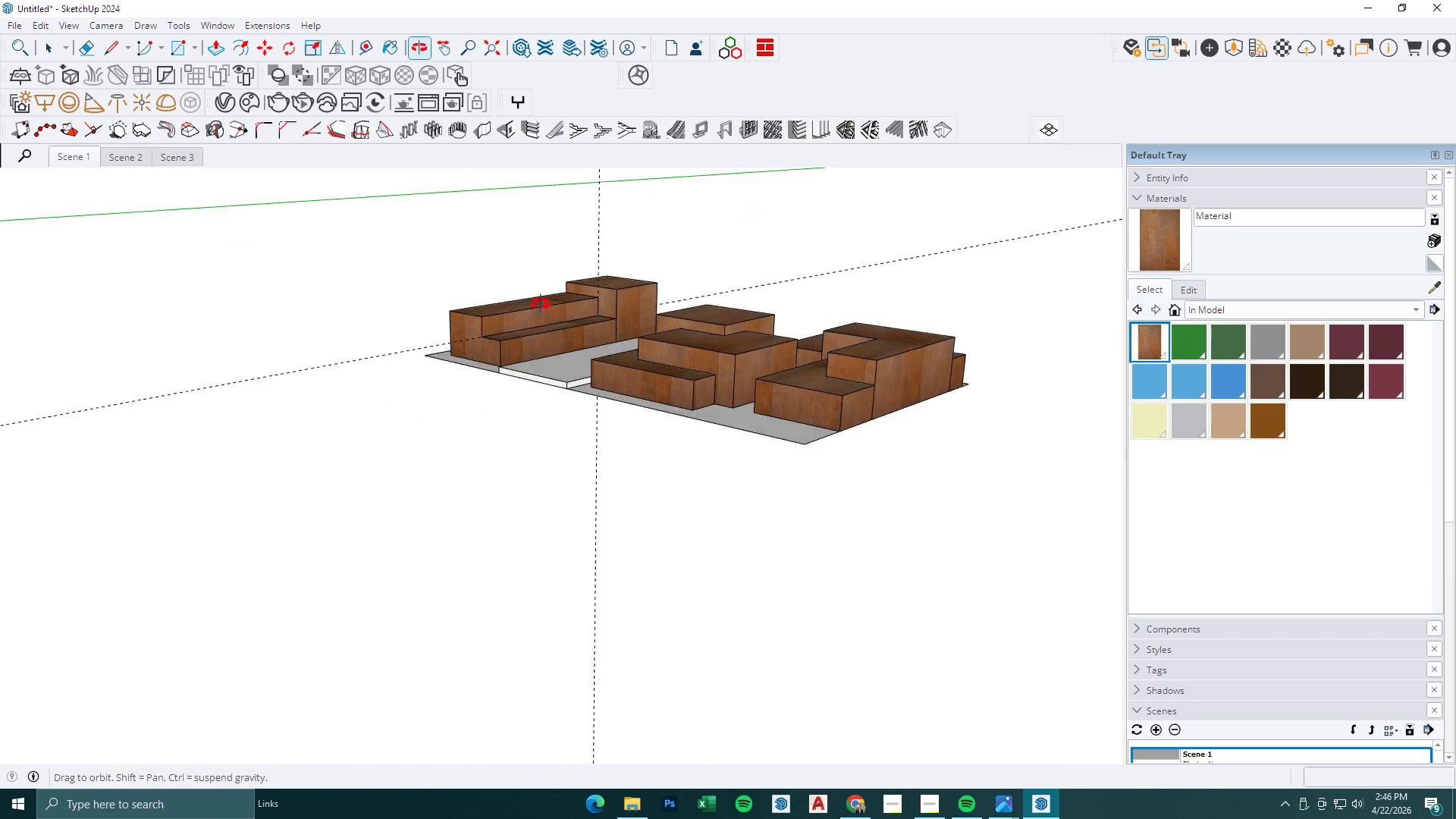 
scroll: coordinate [635, 408], scroll_direction: down, amount: 3.0
 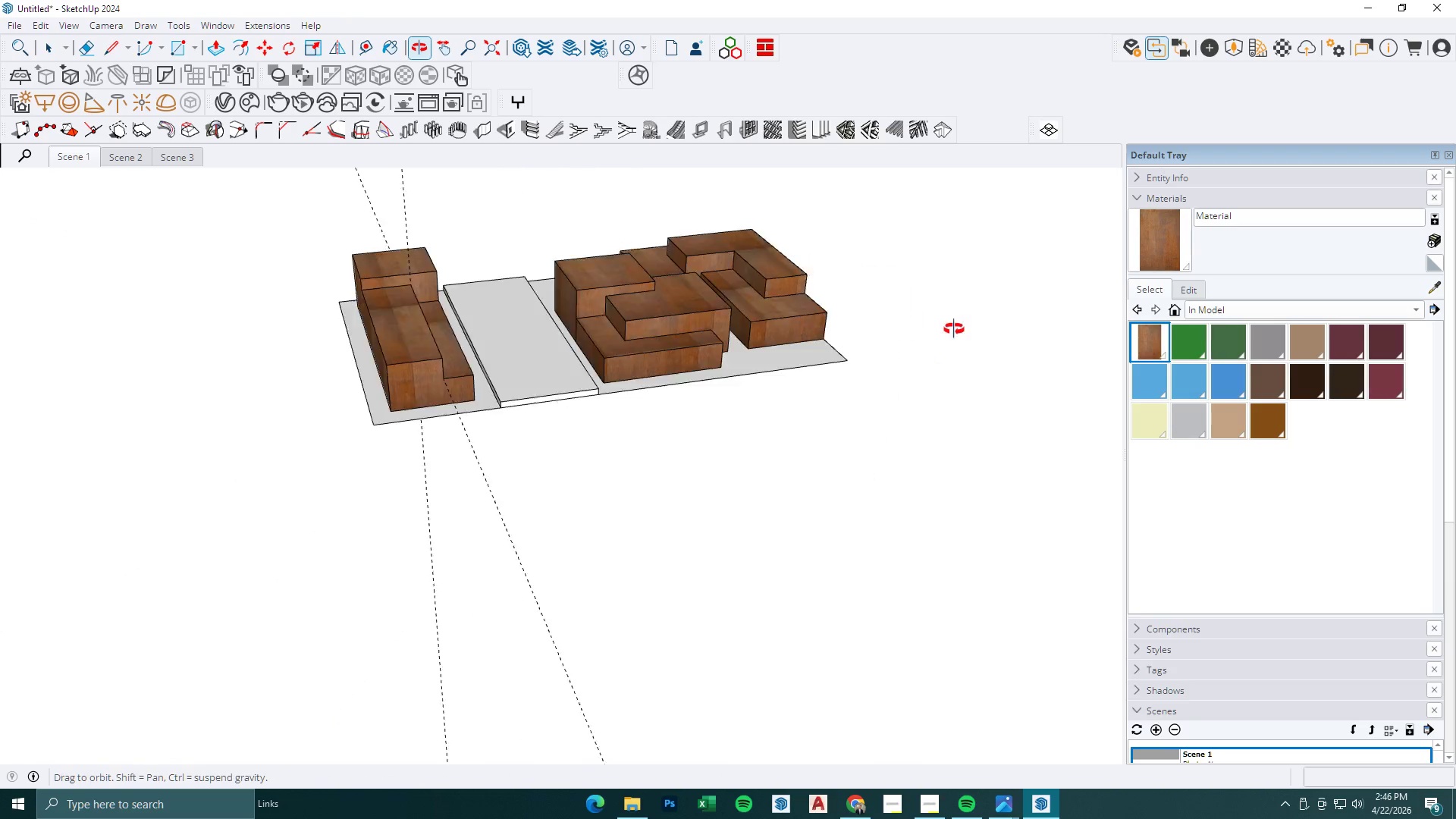 
scroll: coordinate [466, 278], scroll_direction: up, amount: 6.0
 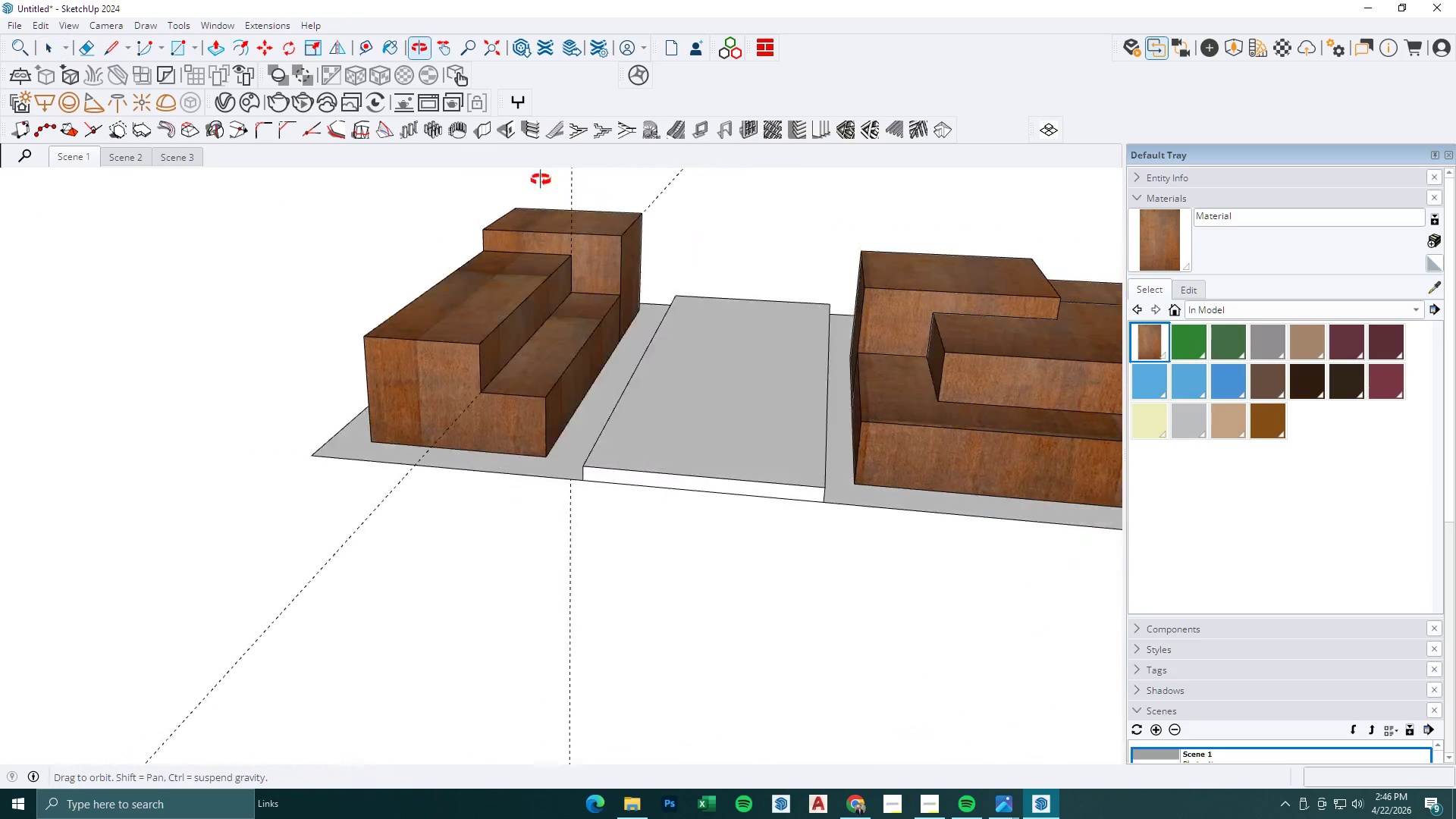 
key(Space)
 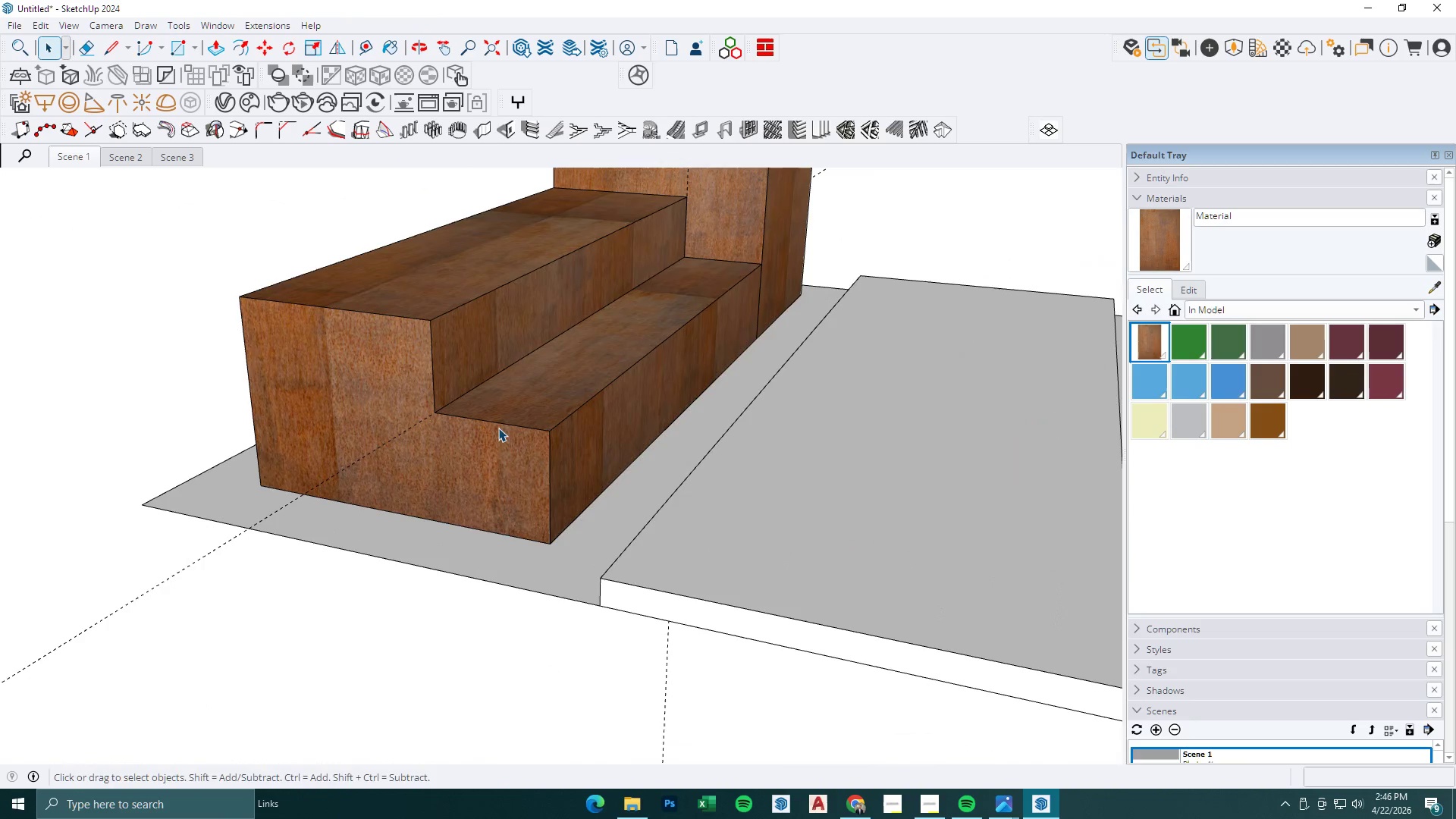 
key(T)
 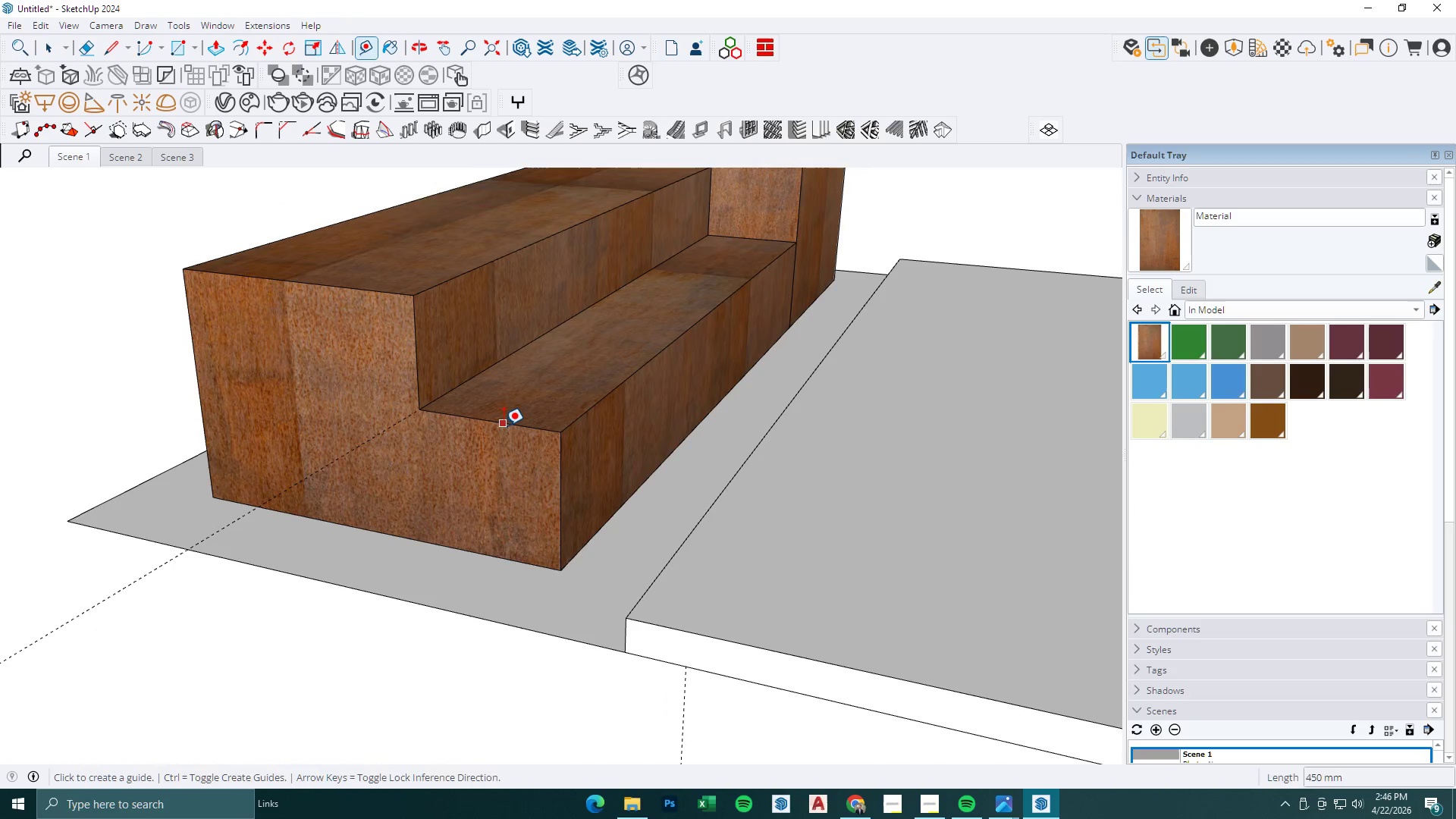 
left_click([504, 425])
 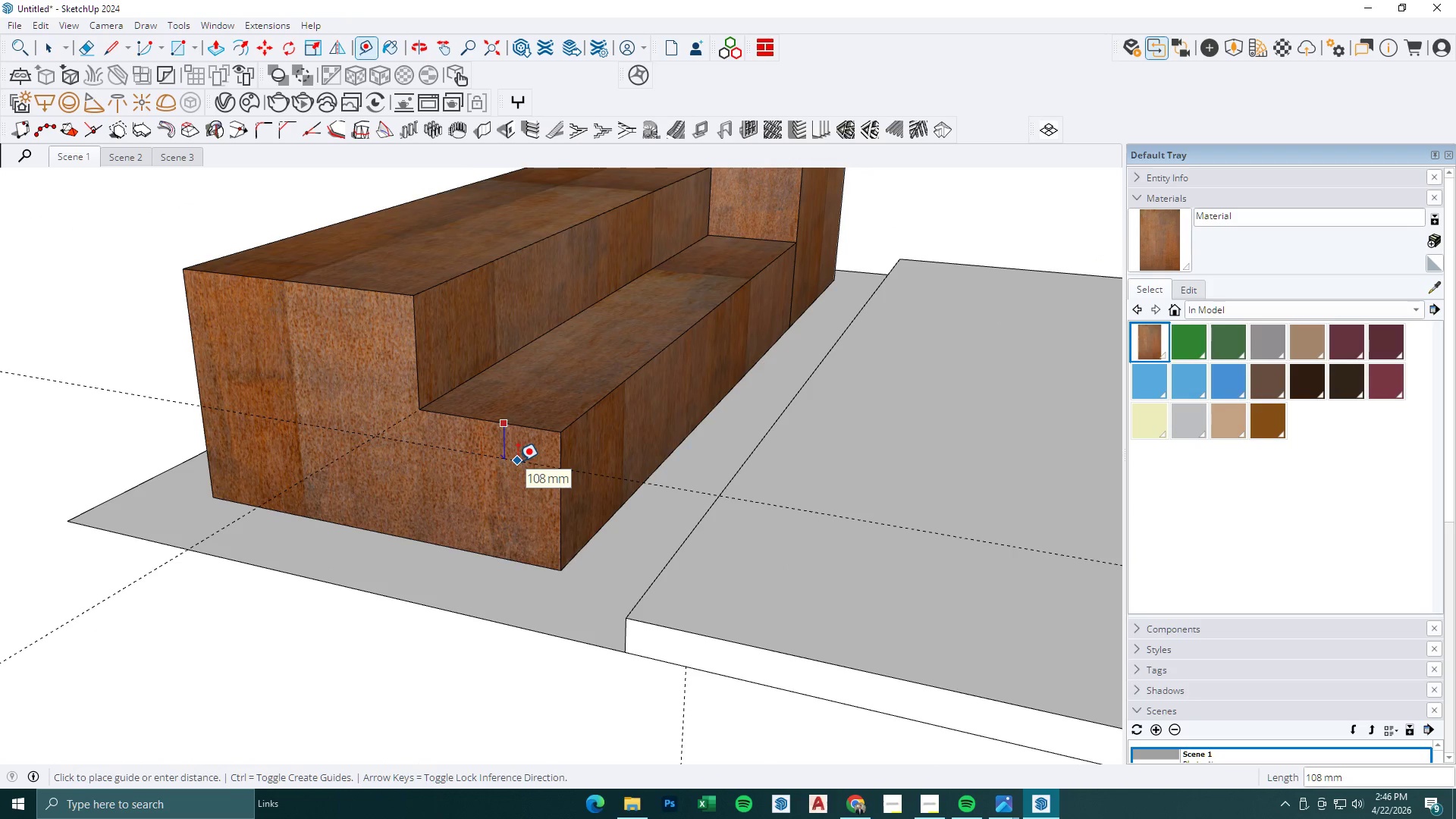 
scroll: coordinate [503, 426], scroll_direction: up, amount: 8.0
 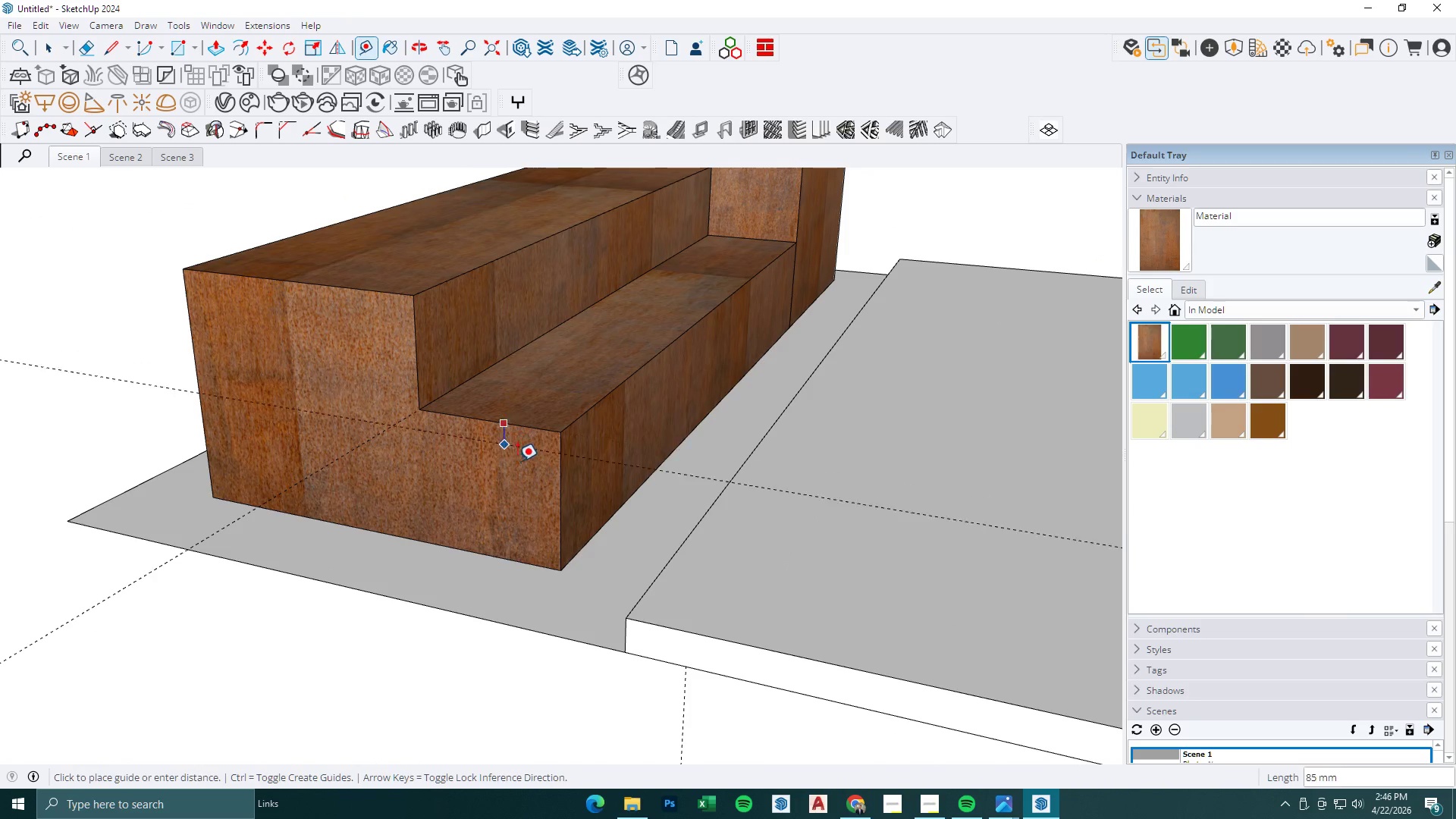 
key(Numpad5)
 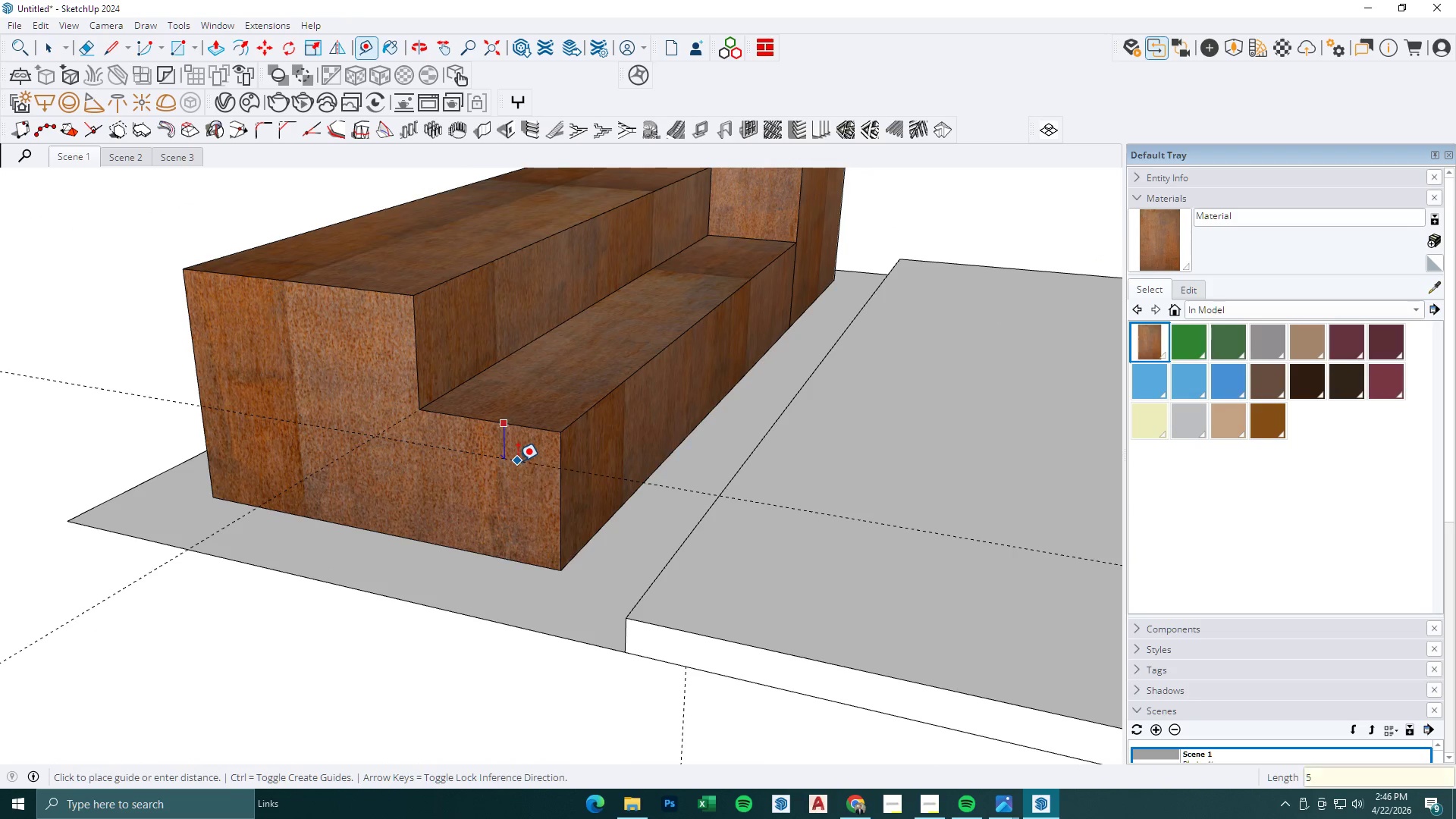 
key(Numpad0)
 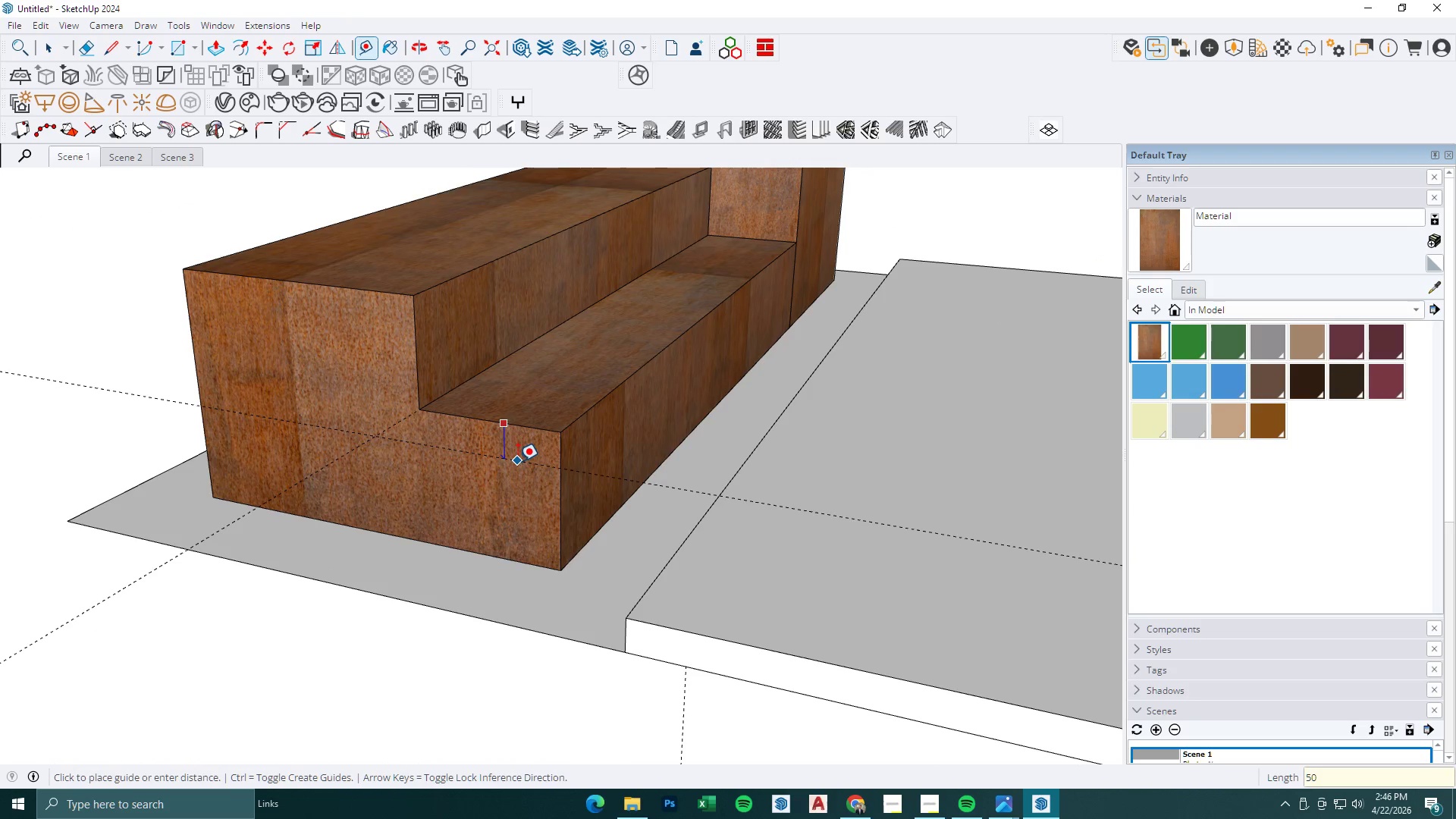 
key(NumpadEnter)
 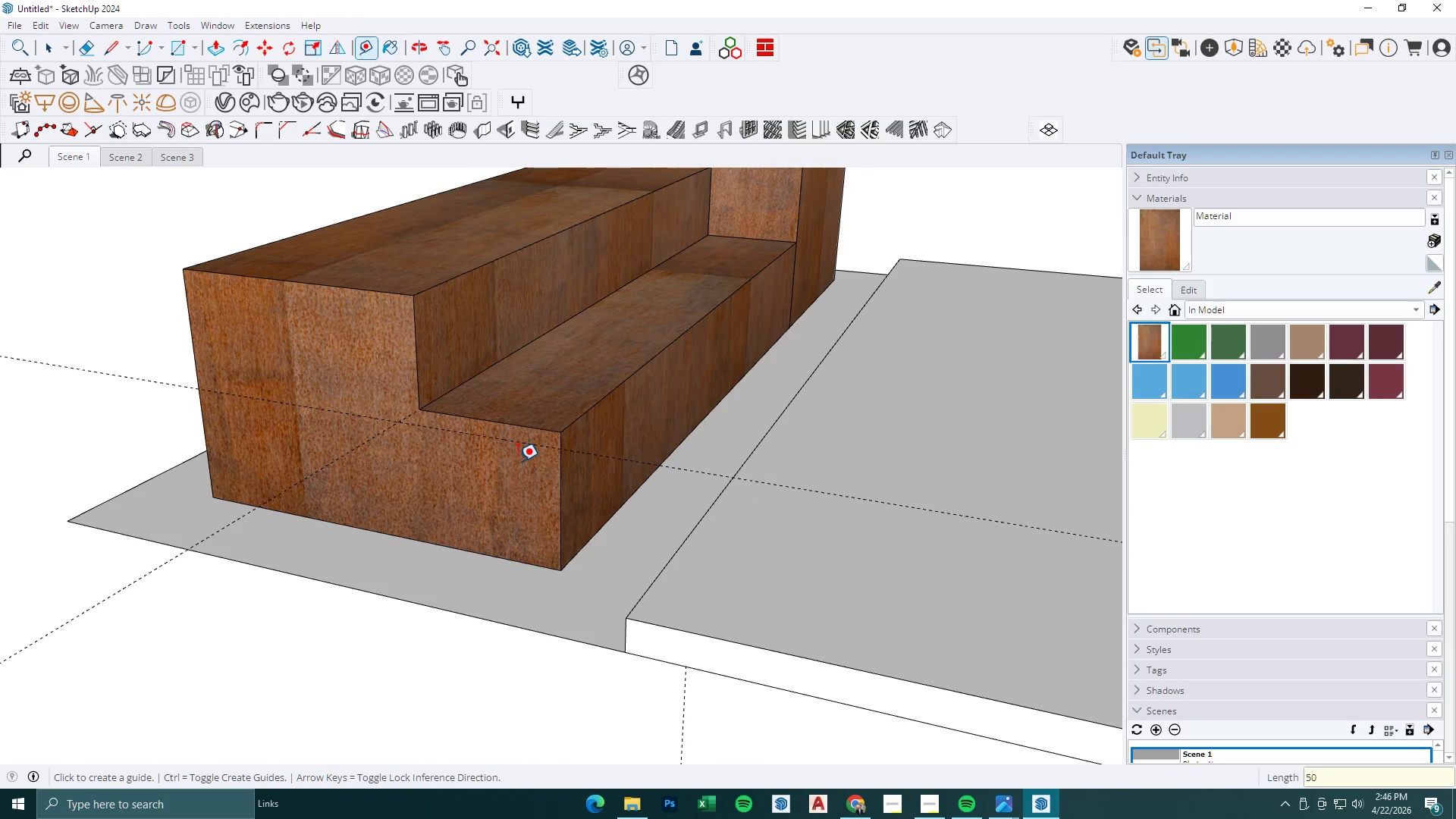 
key(Space)
 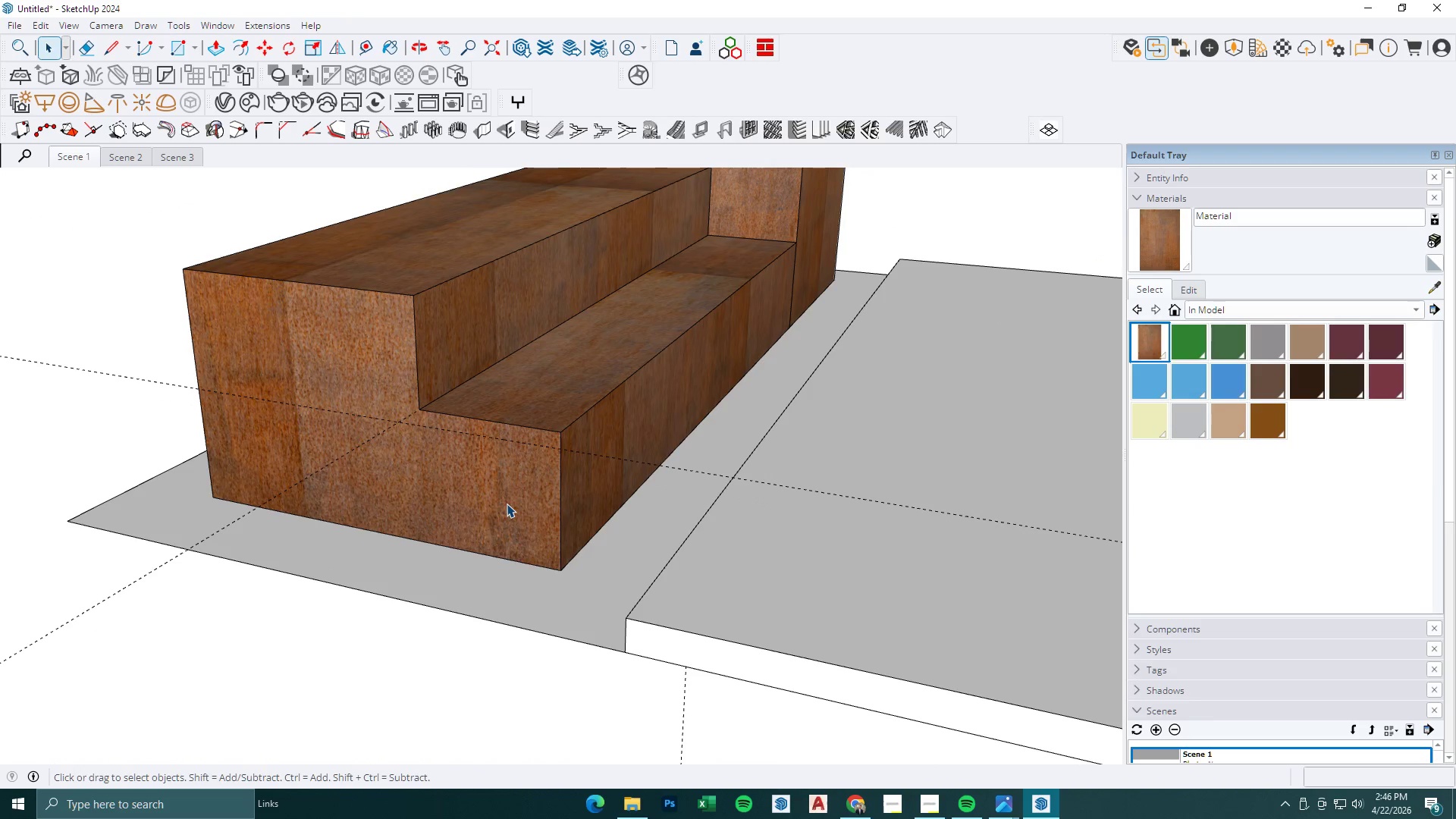 
double_click([507, 504])
 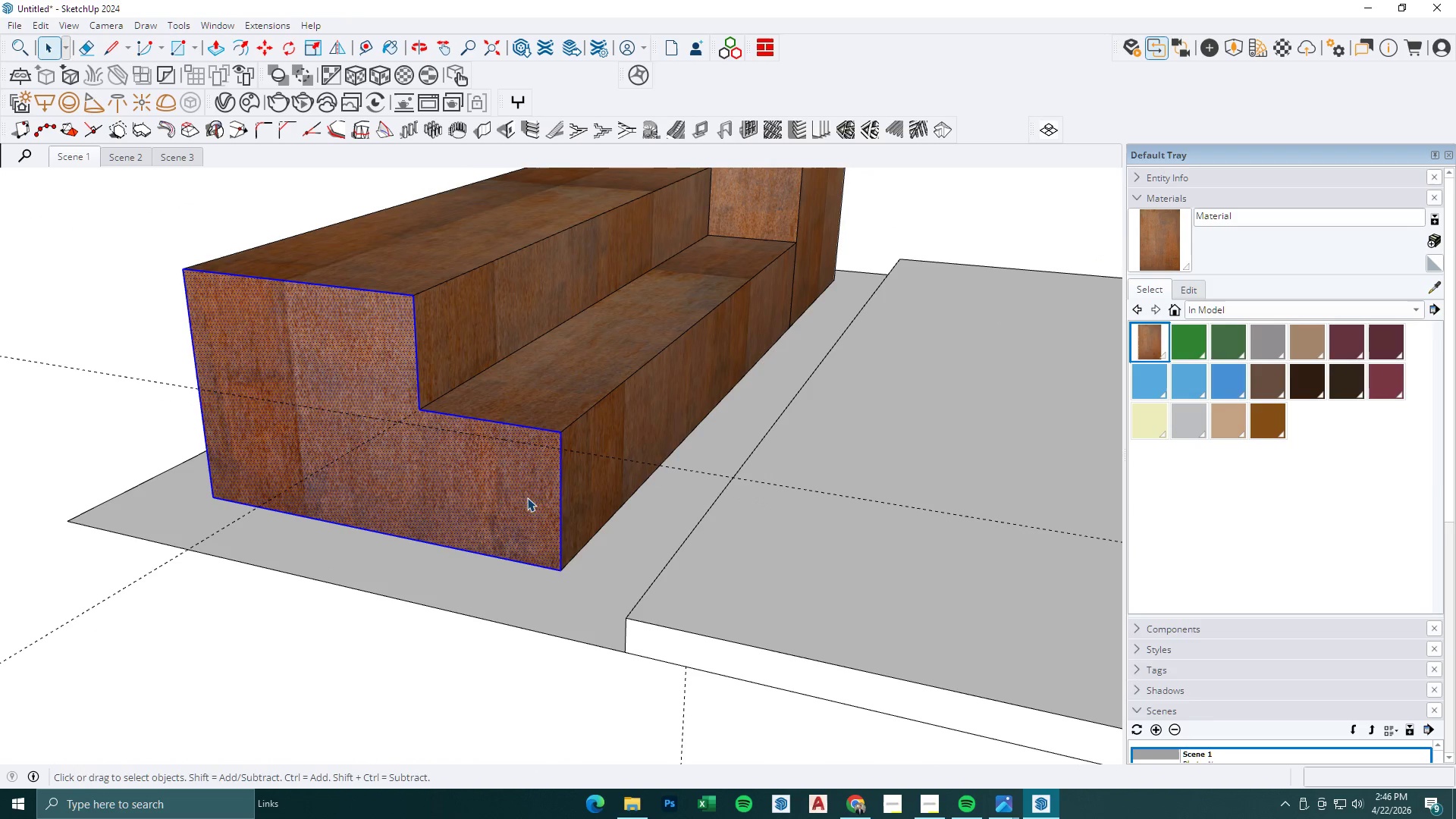 
left_click([537, 487])
 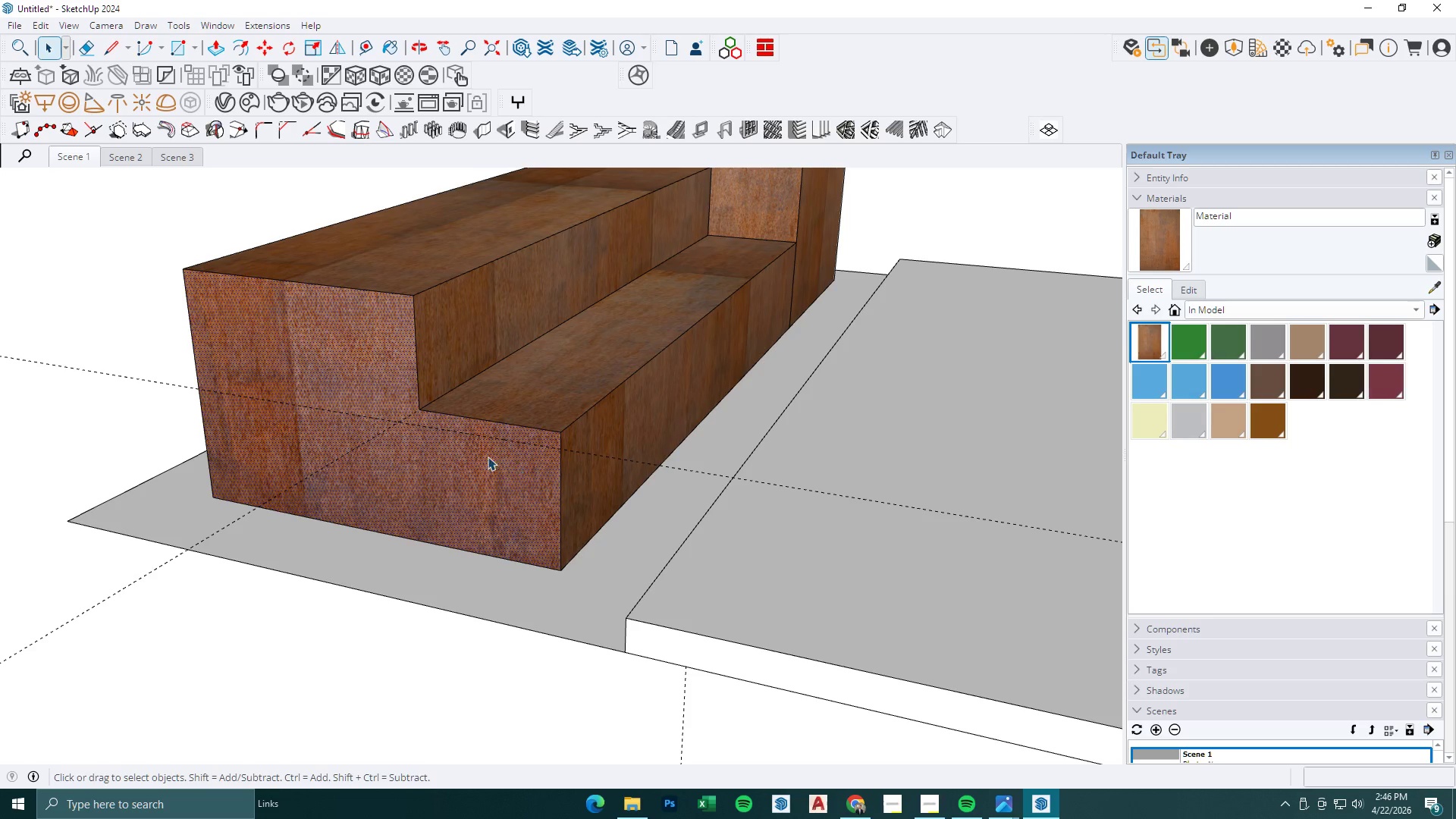 
key(Semicolon)
 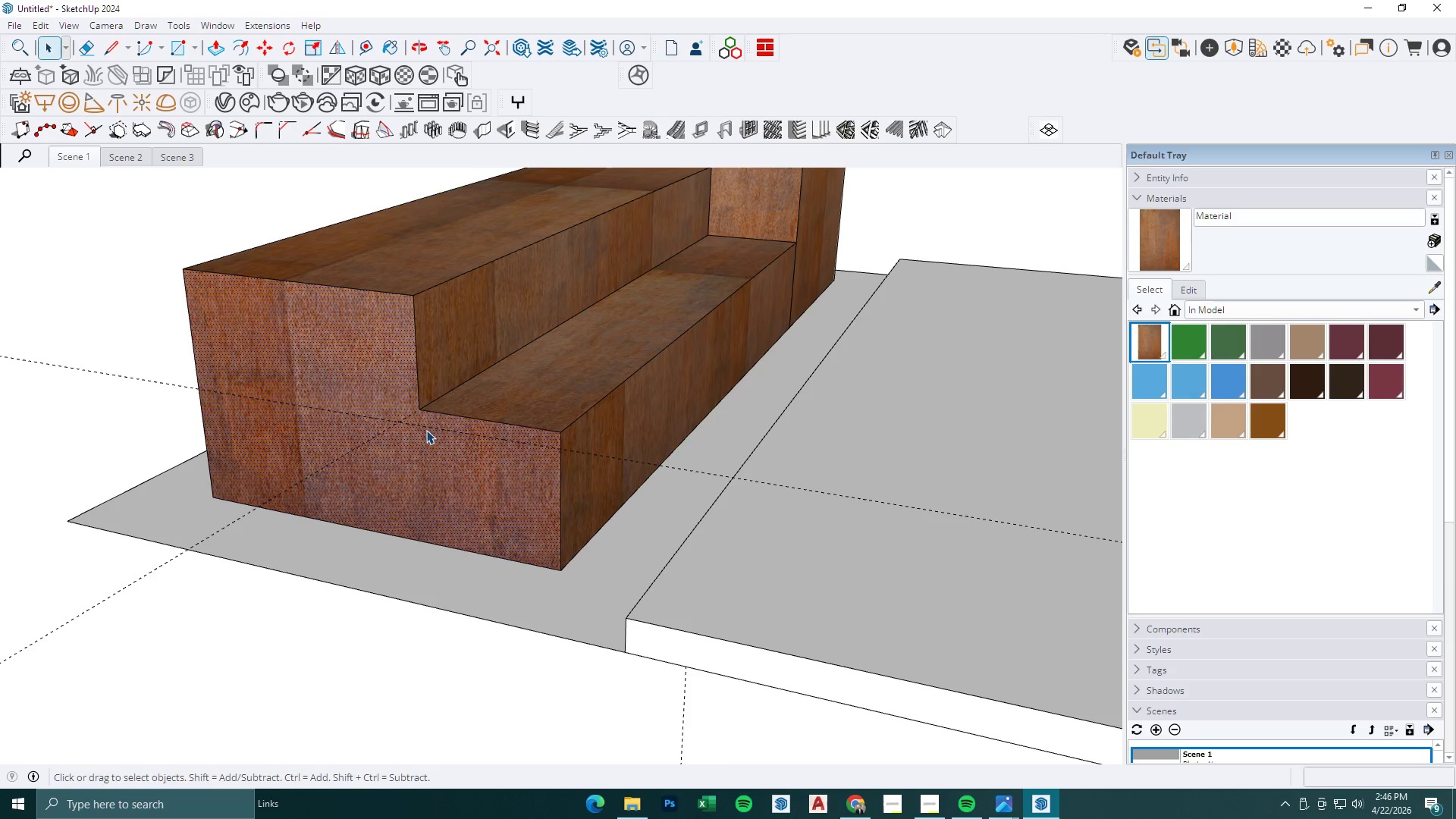 
key(L)
 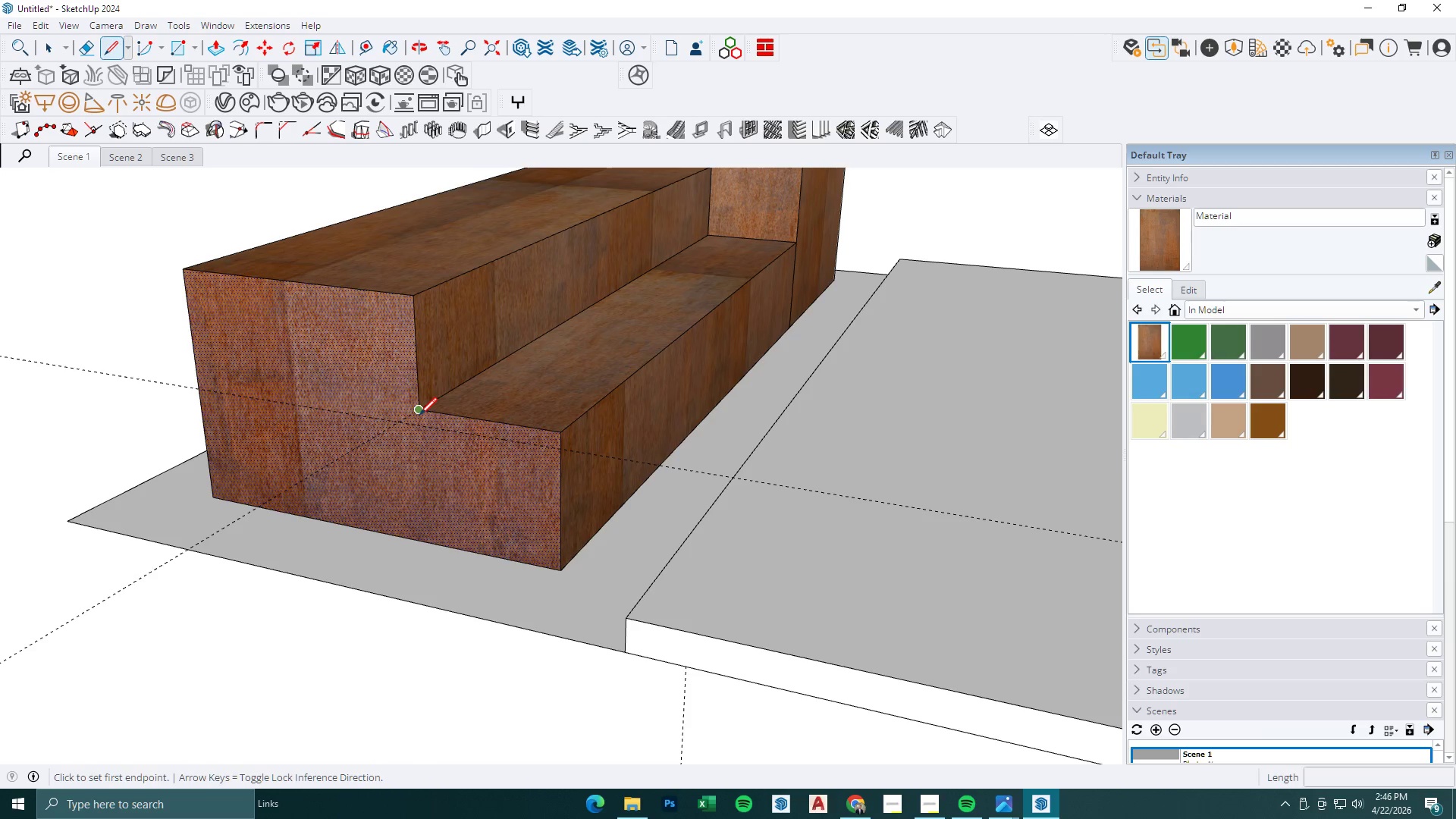 
left_click([419, 415])
 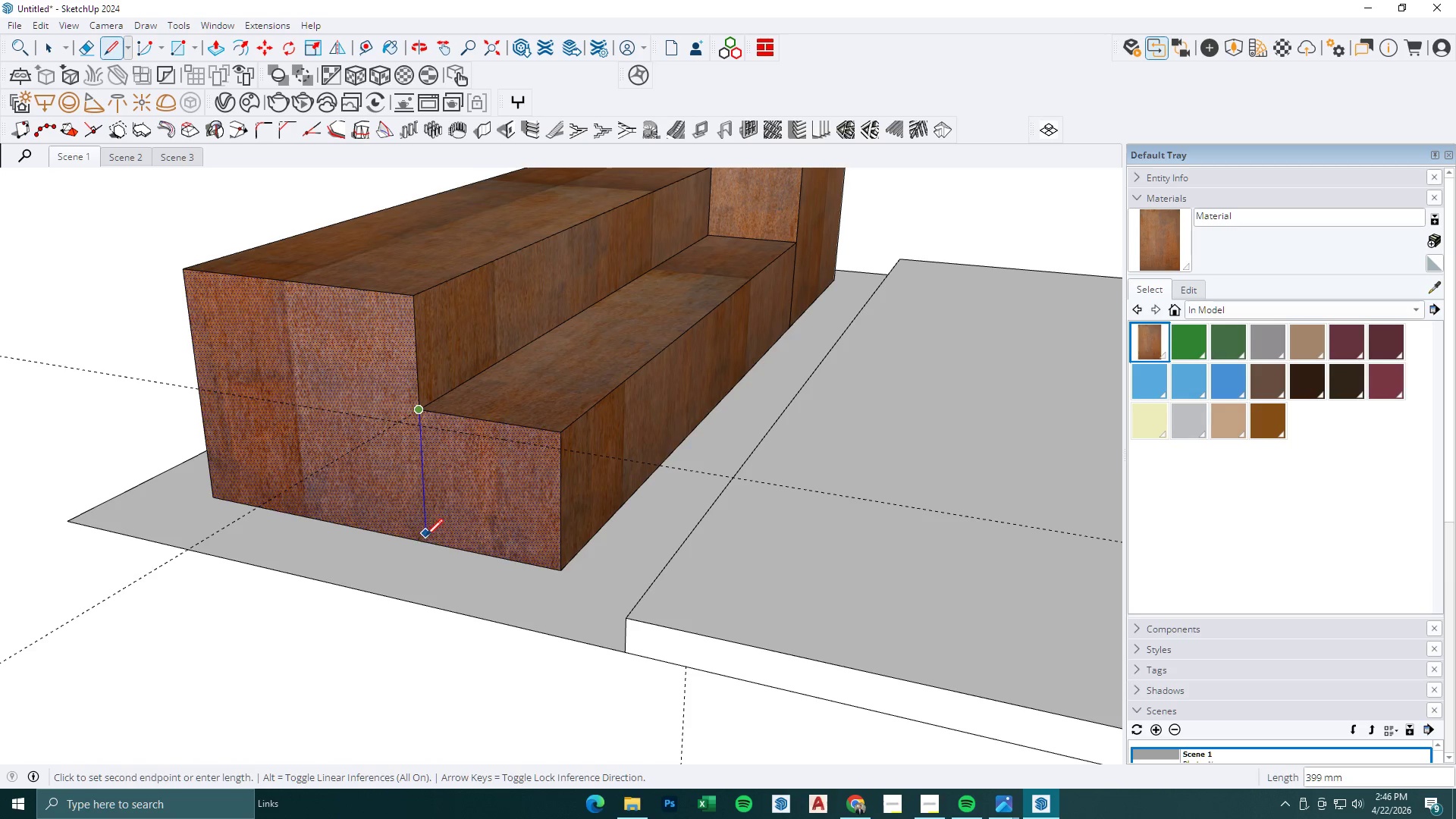 
left_click([425, 541])
 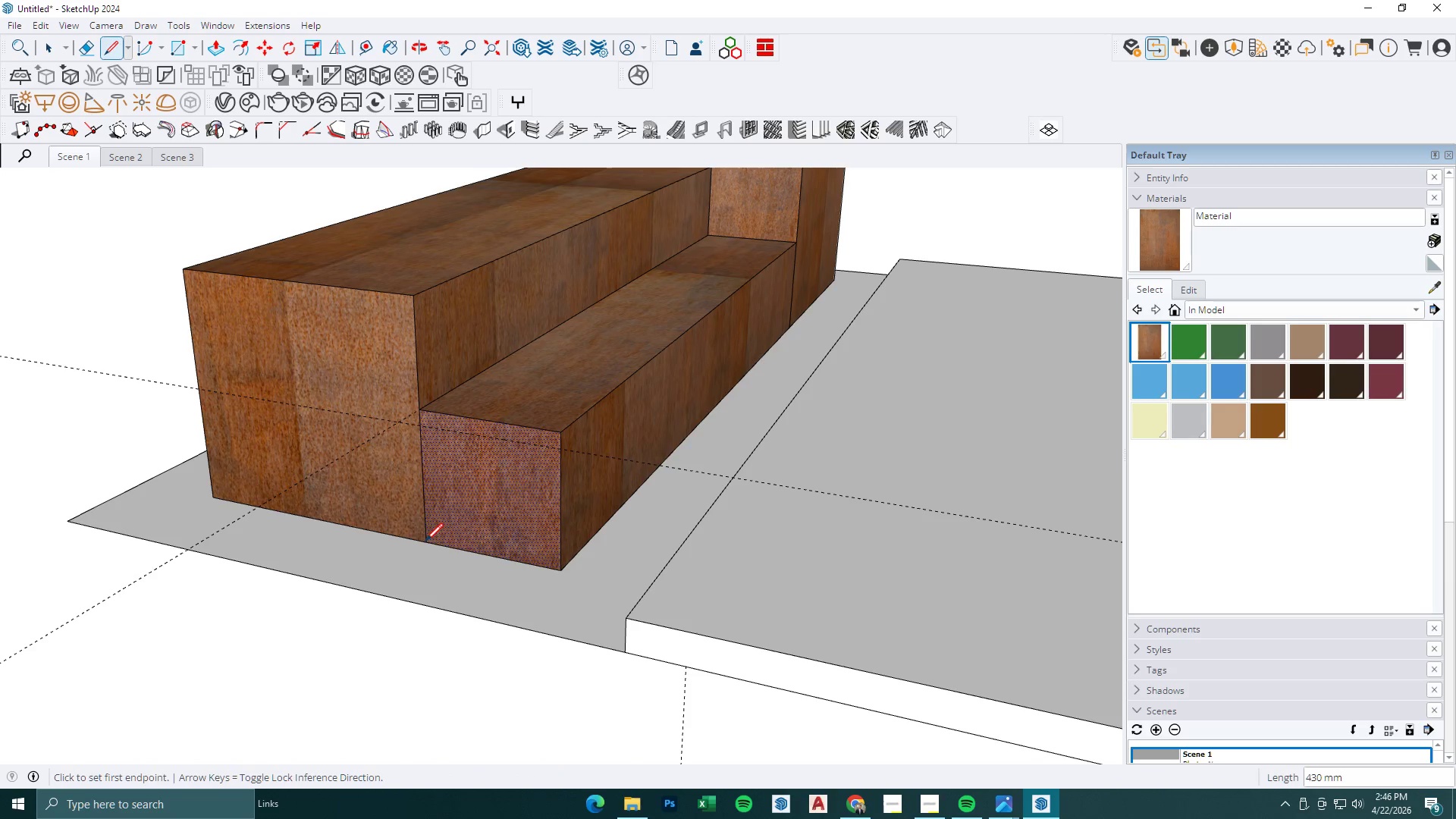 
key(BracketLeft)
 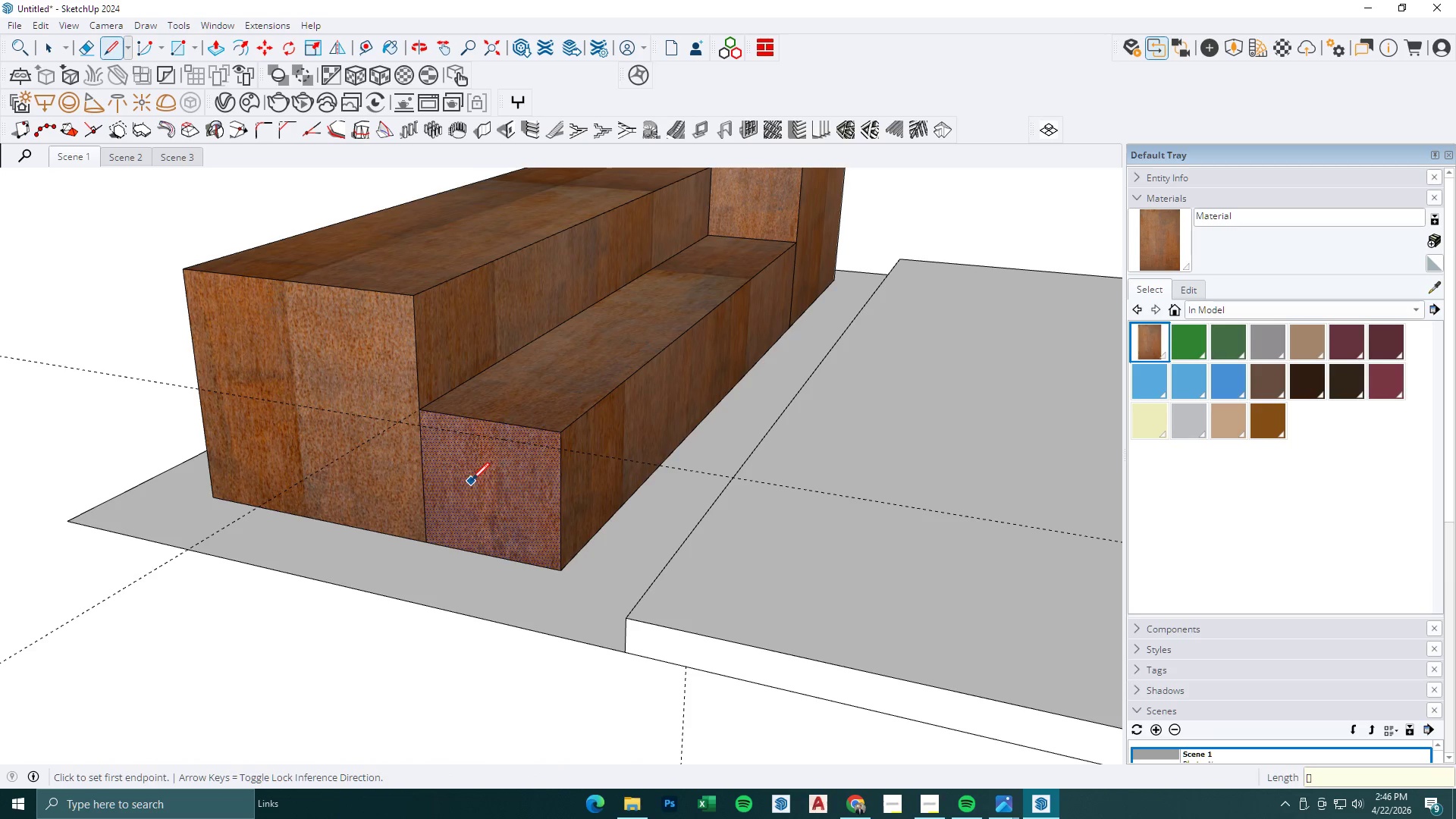 
key(P)
 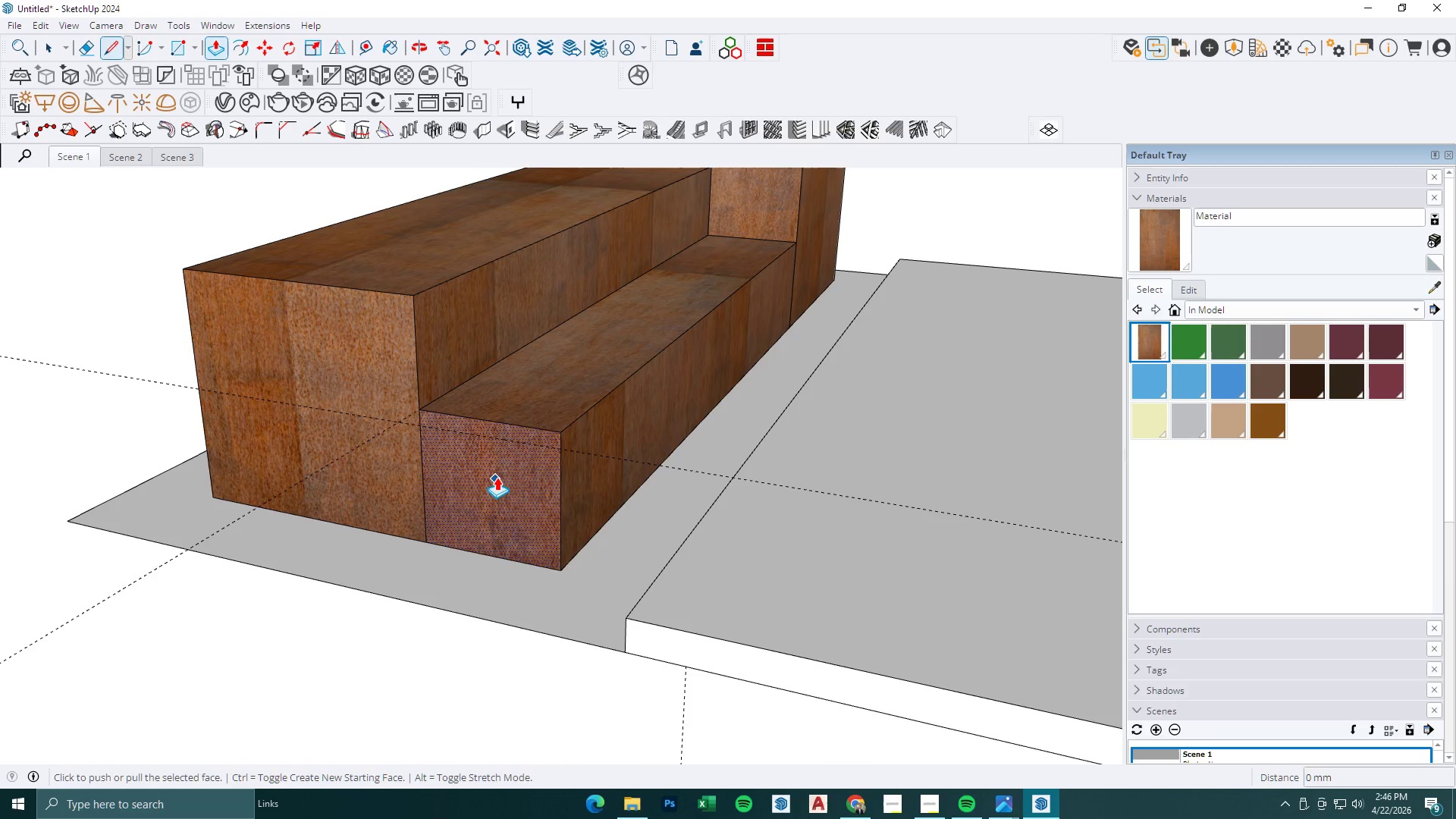 
left_click([497, 476])
 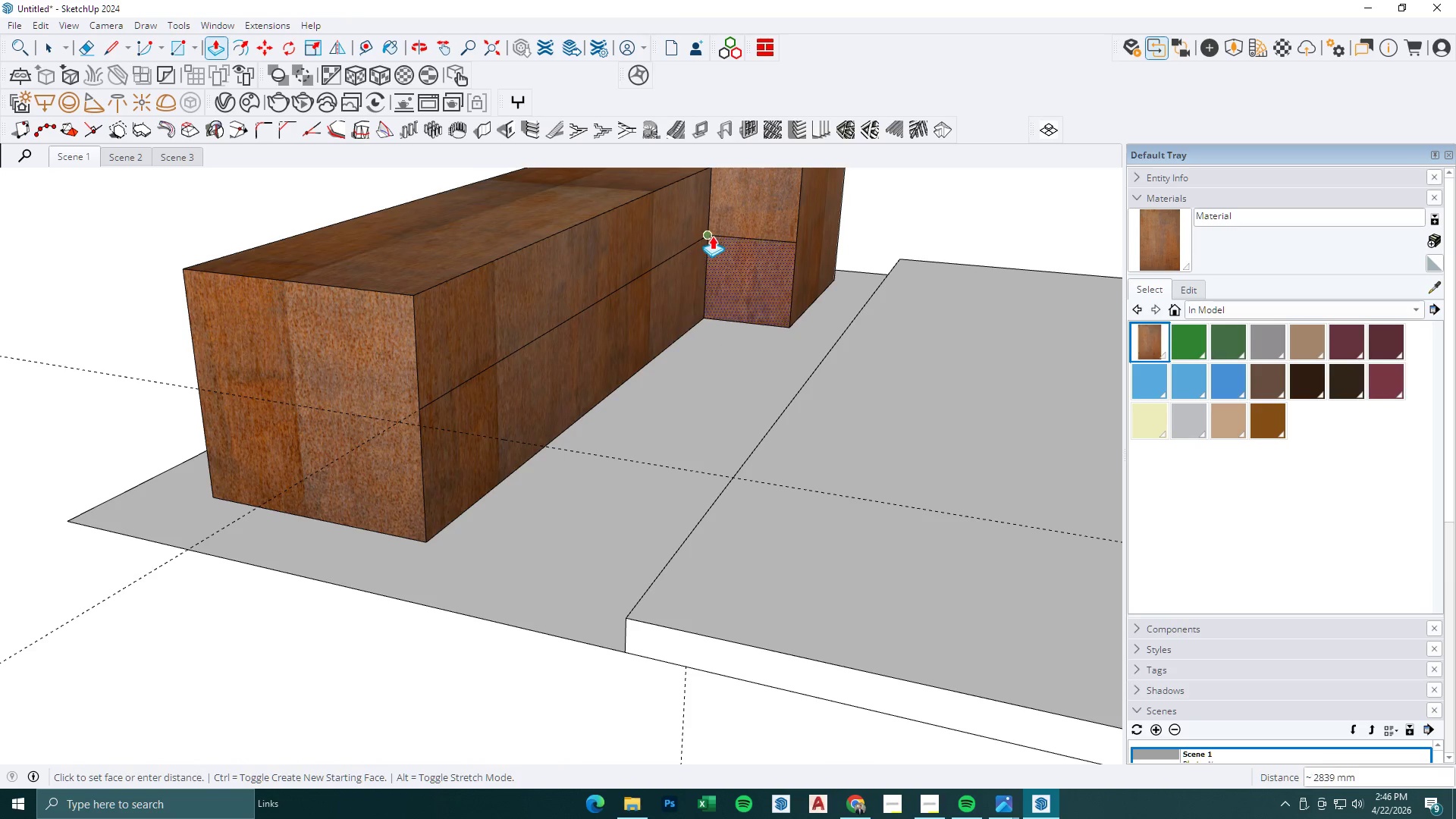 
left_click([711, 234])
 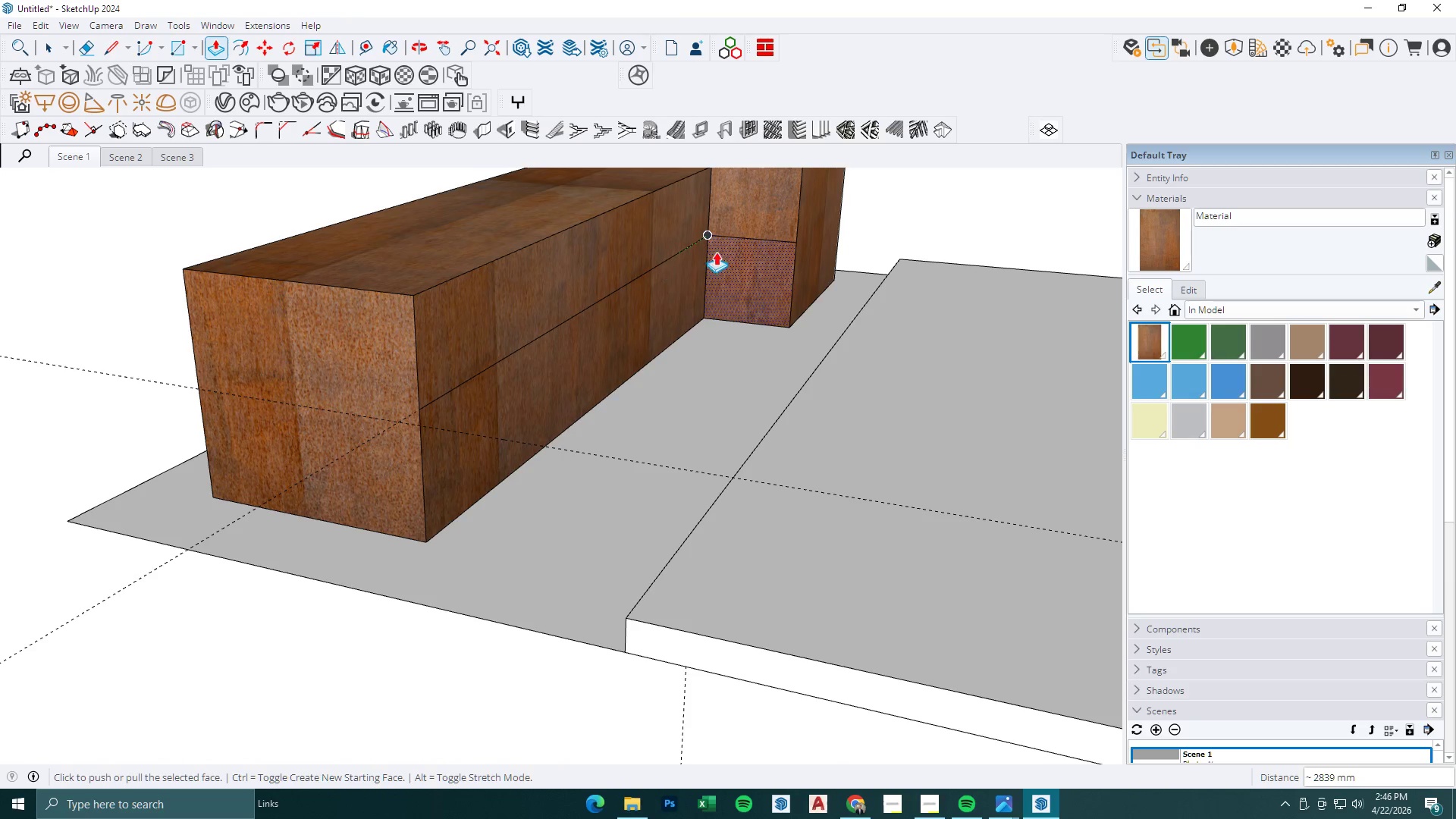 
key(E)
 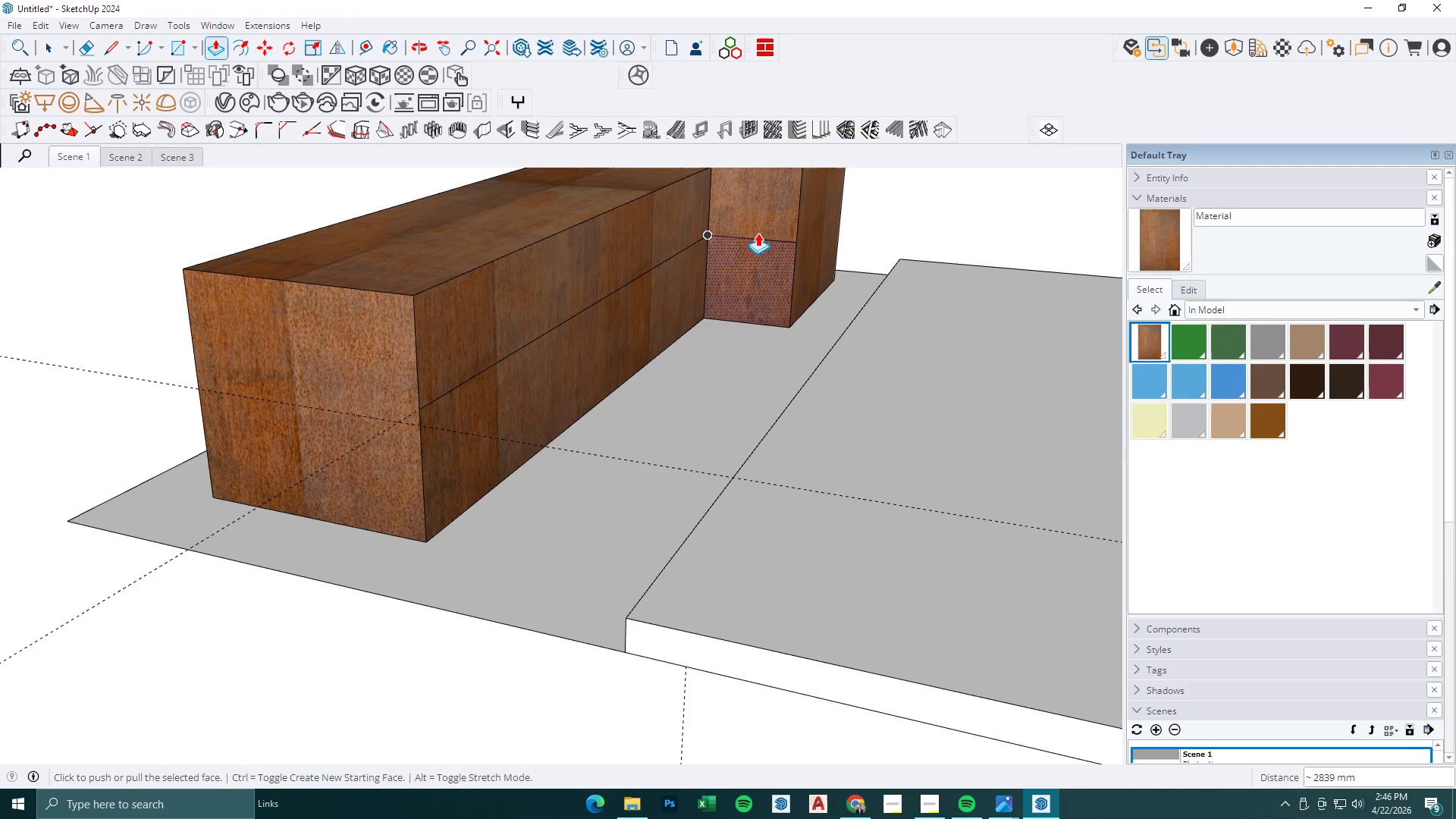 
left_click_drag(start_coordinate=[761, 228], to_coordinate=[755, 247])
 